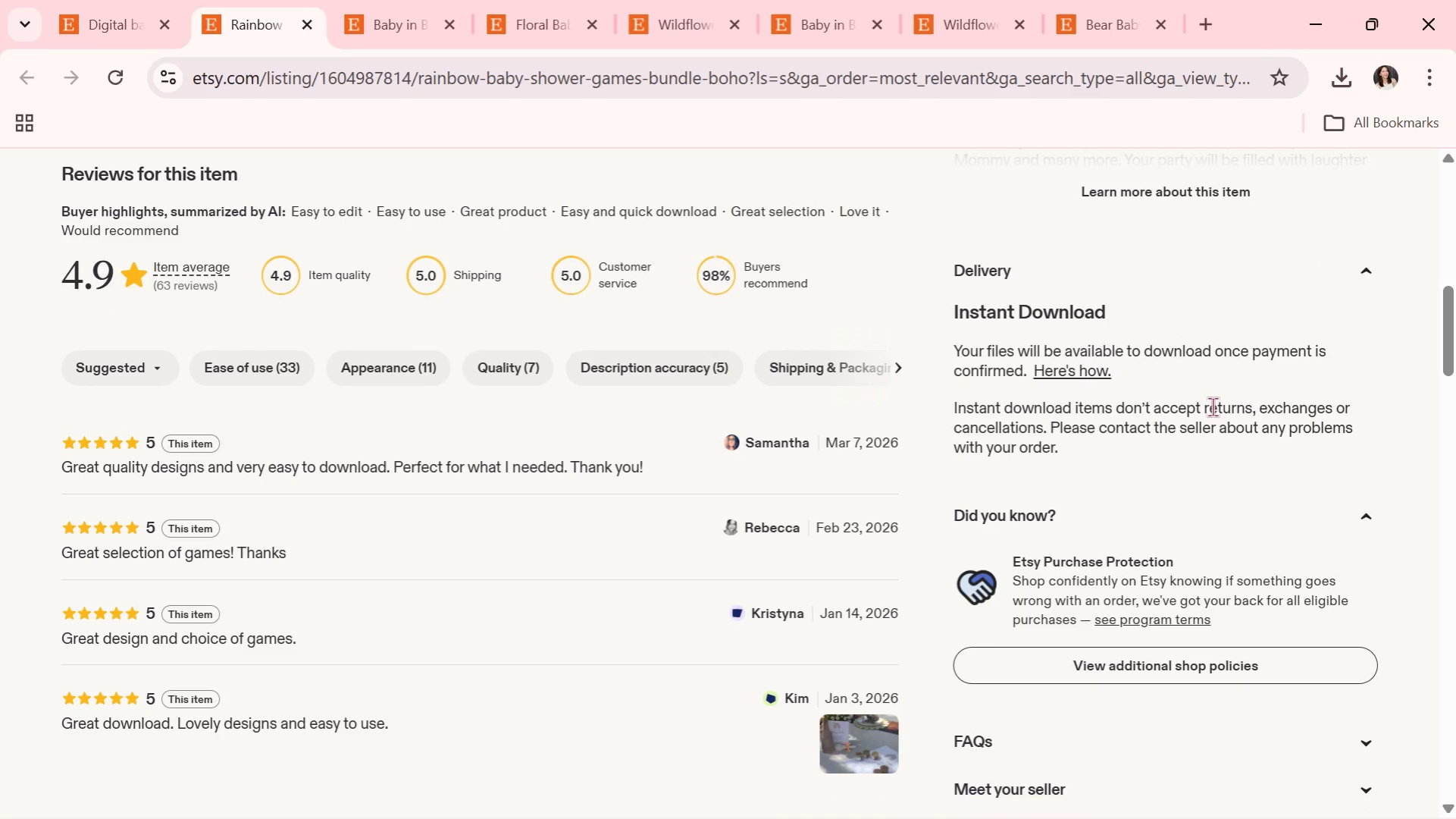 
wait(6.33)
 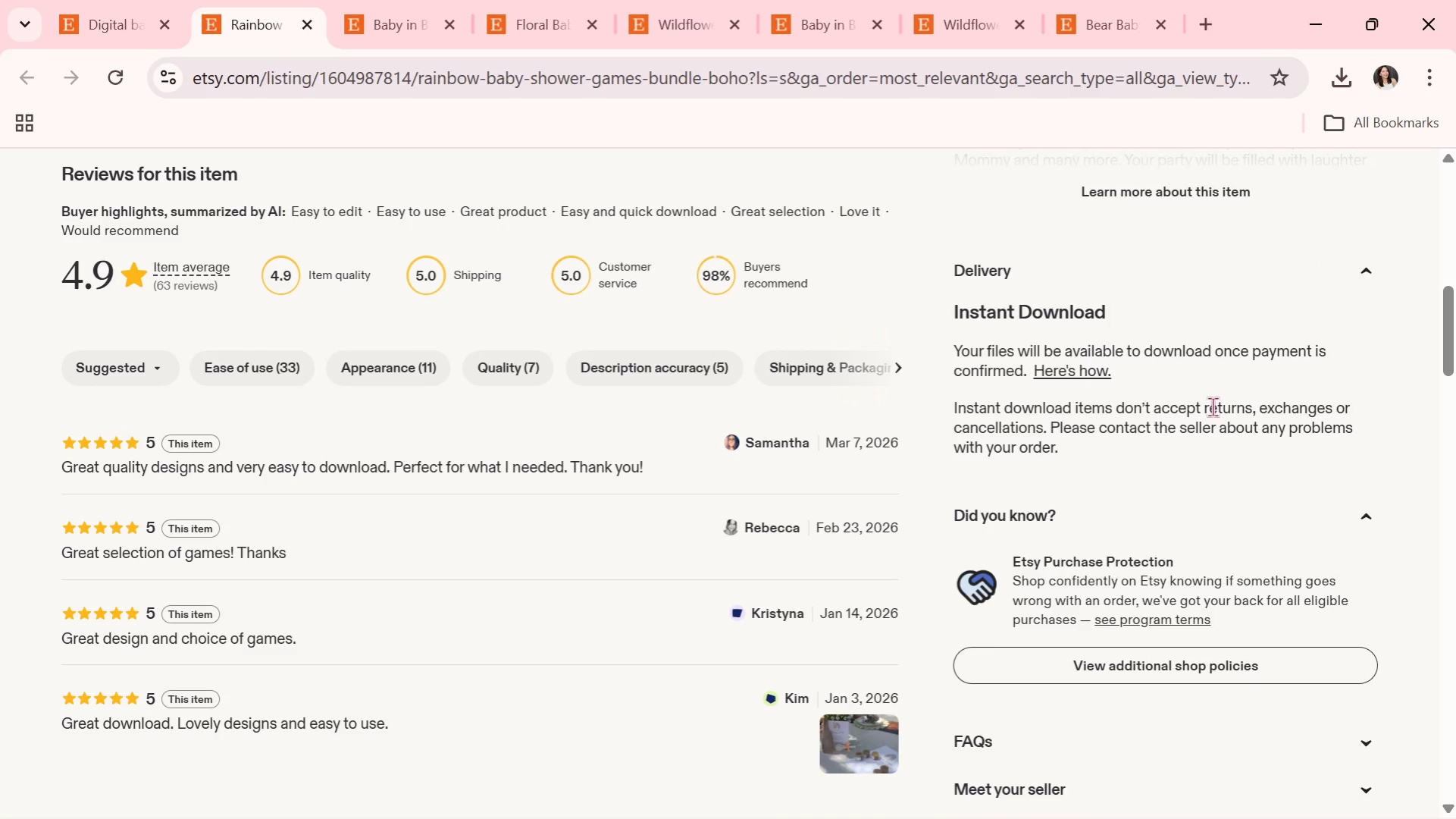 
scroll: coordinate [1230, 498], scroll_direction: down, amount: 5.0
 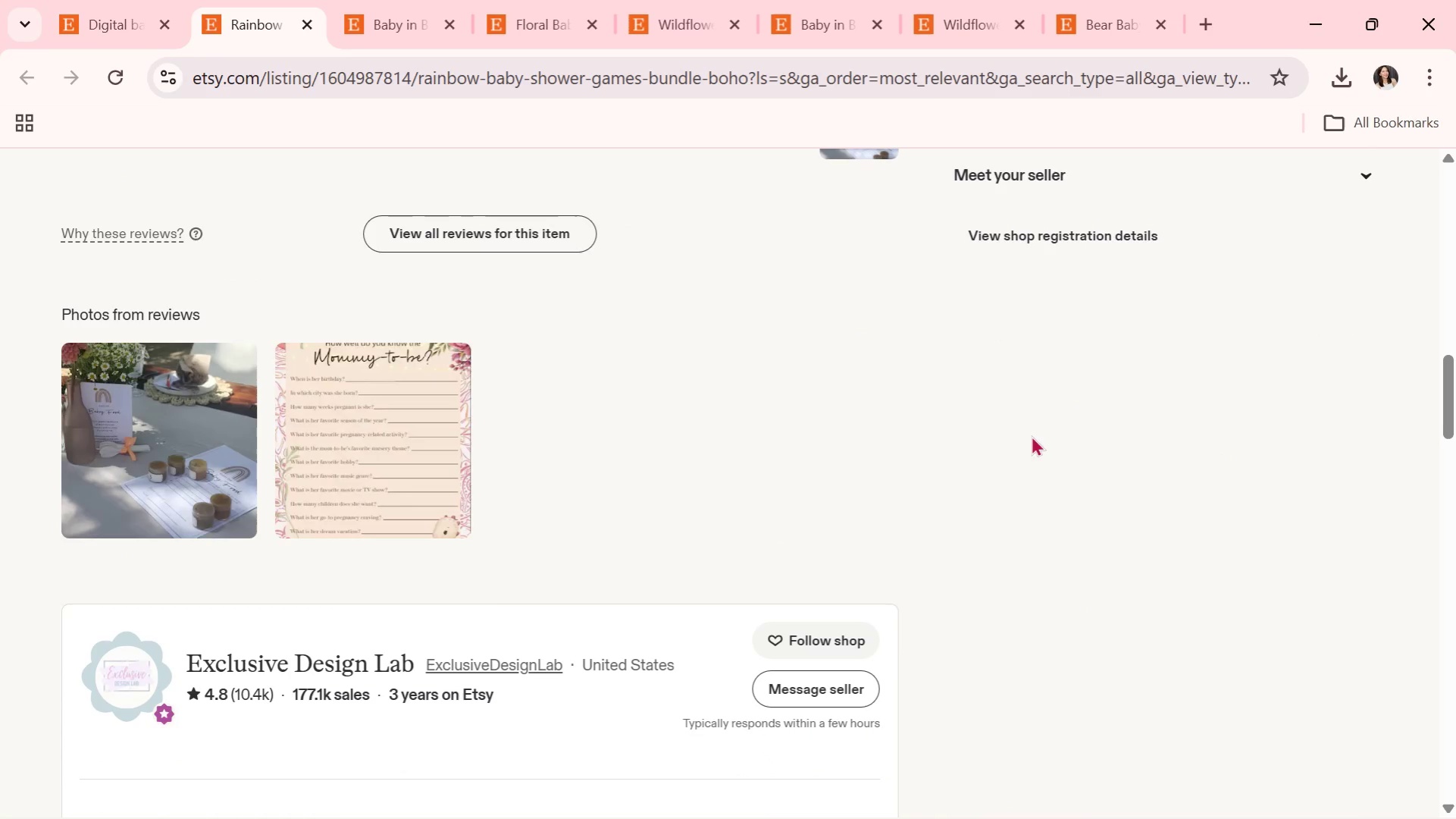 
scroll: coordinate [672, 464], scroll_direction: up, amount: 6.0
 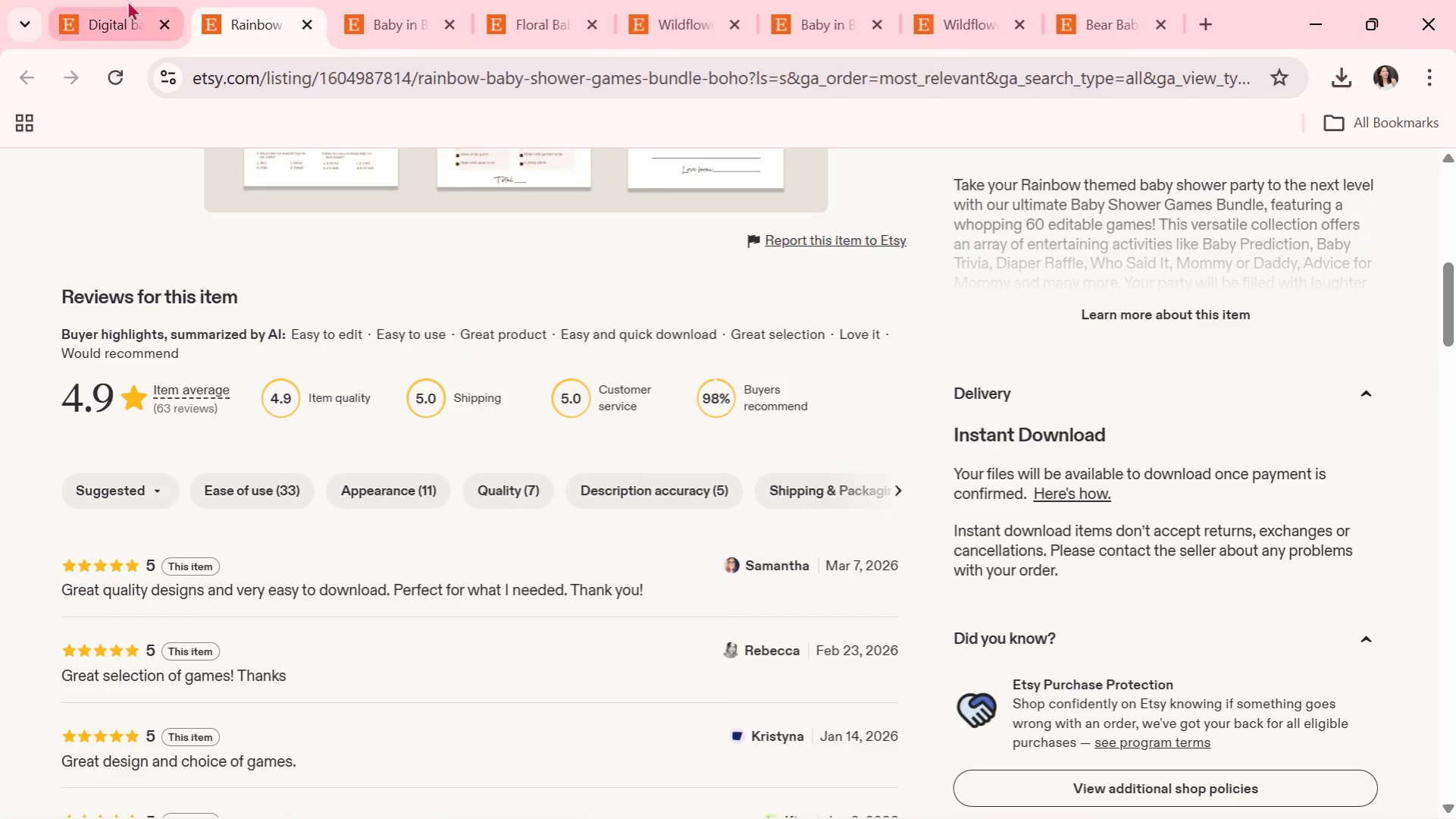 
left_click([116, 0])
 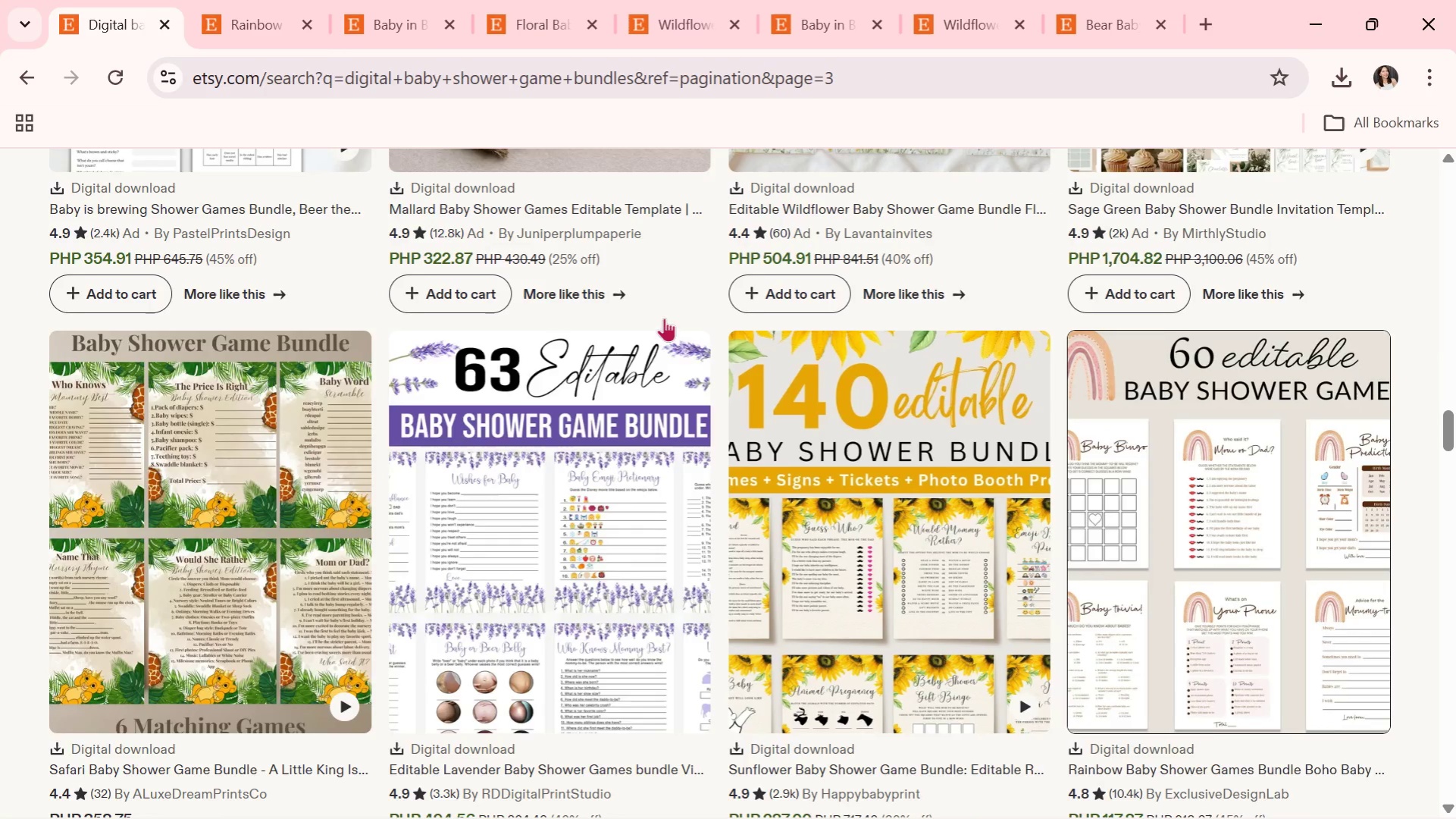 
scroll: coordinate [709, 661], scroll_direction: down, amount: 7.0
 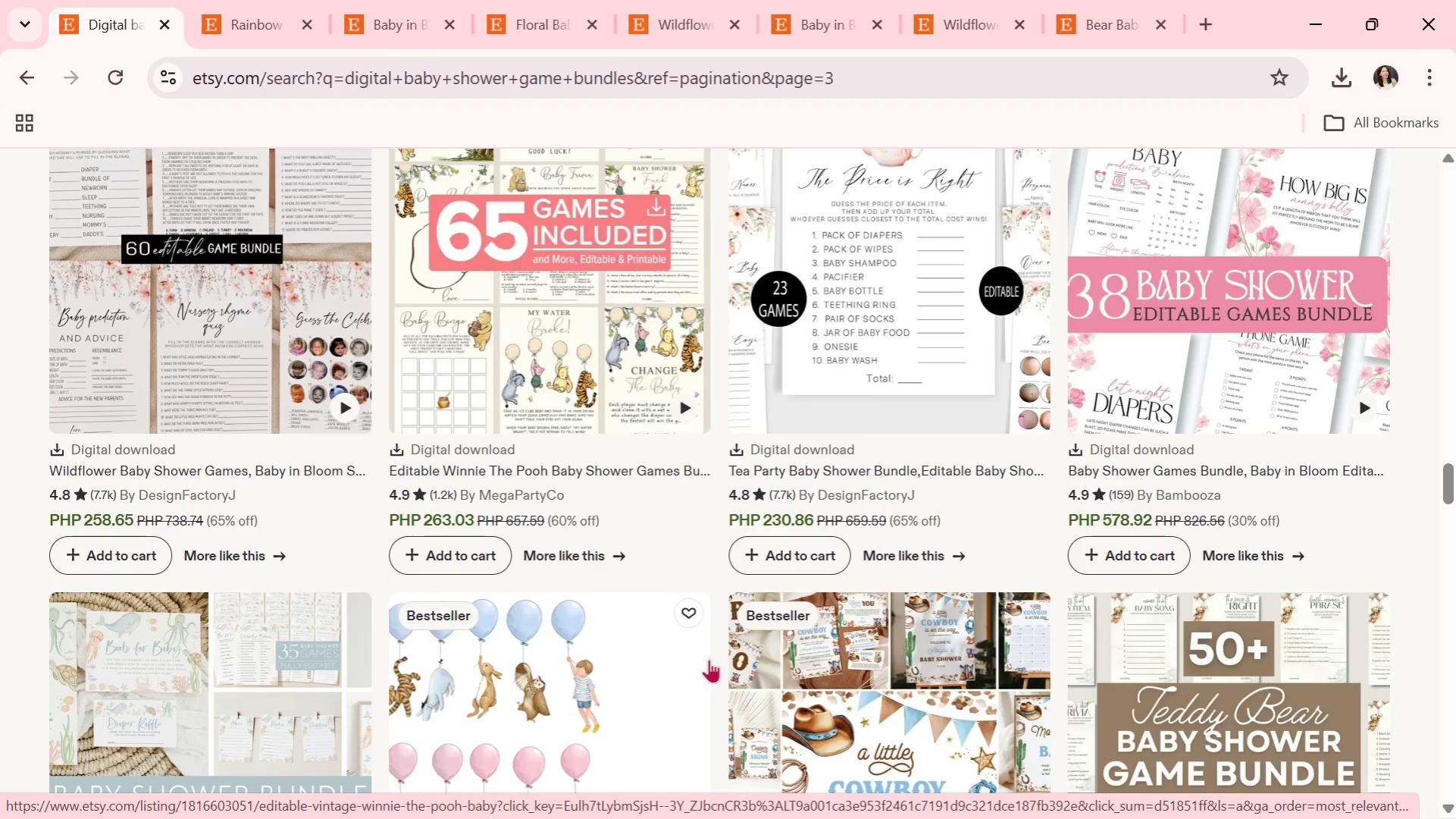 
wait(8.56)
 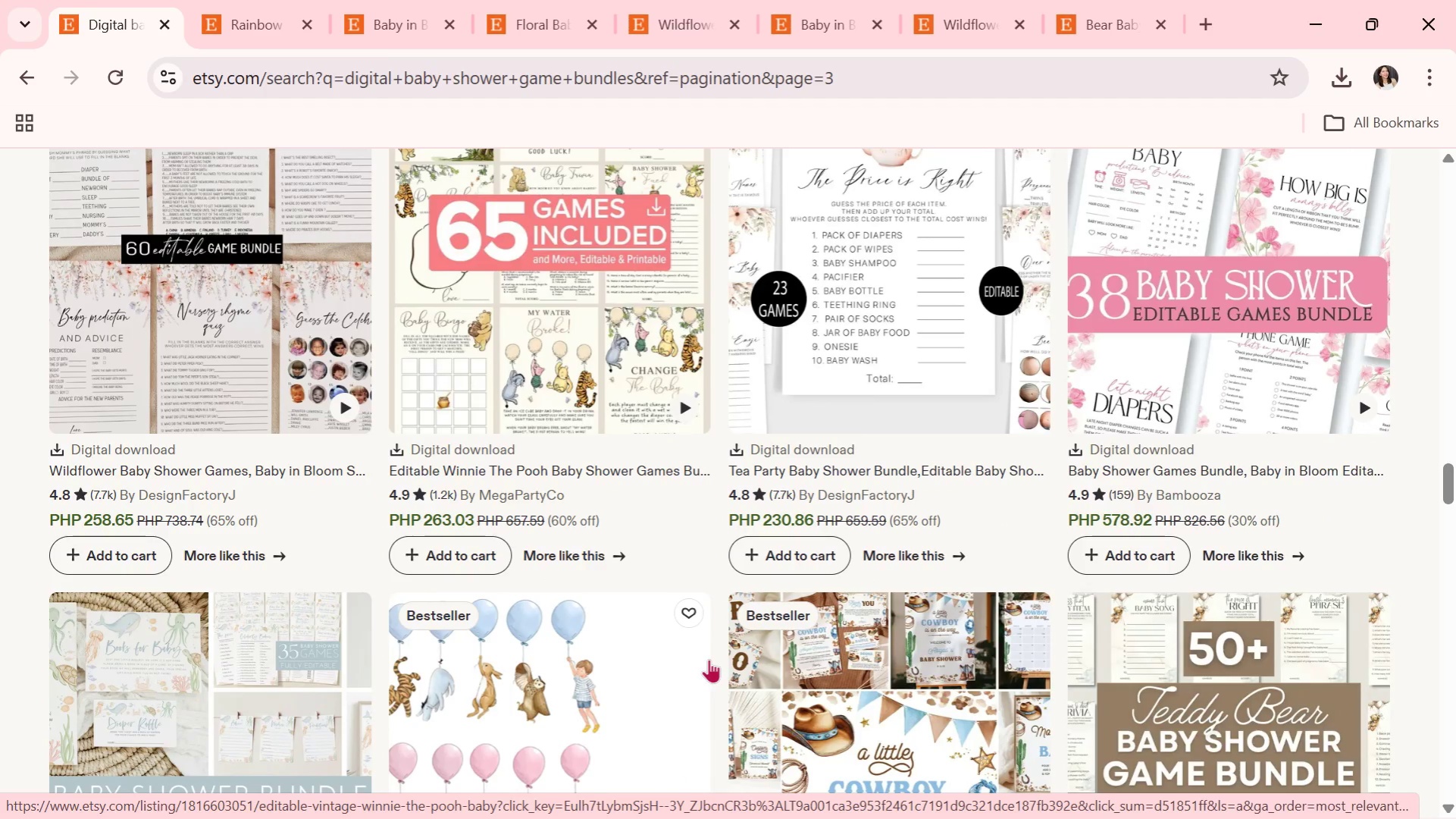 
scroll: coordinate [709, 659], scroll_direction: down, amount: 2.0
 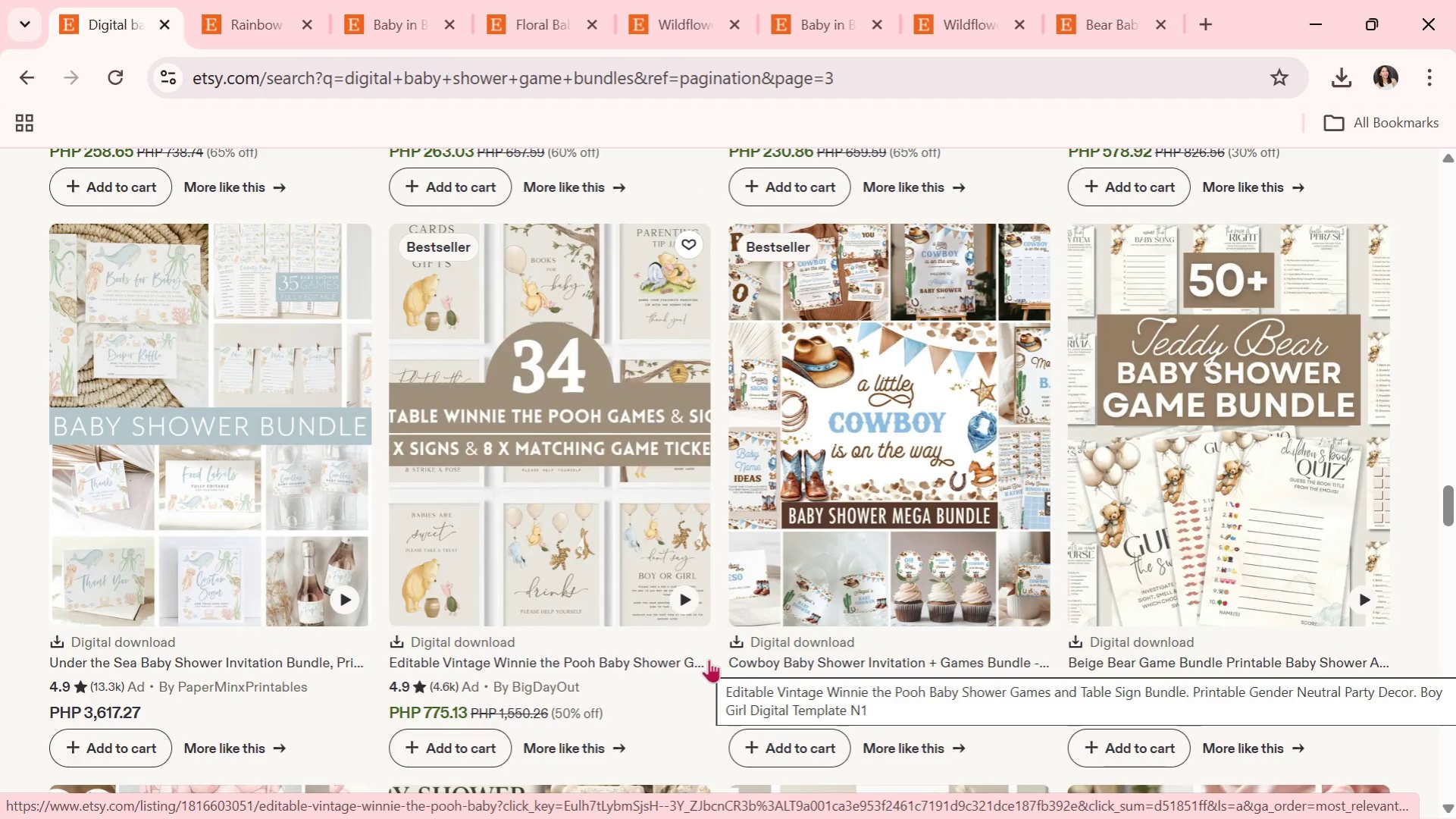 
wait(5.72)
 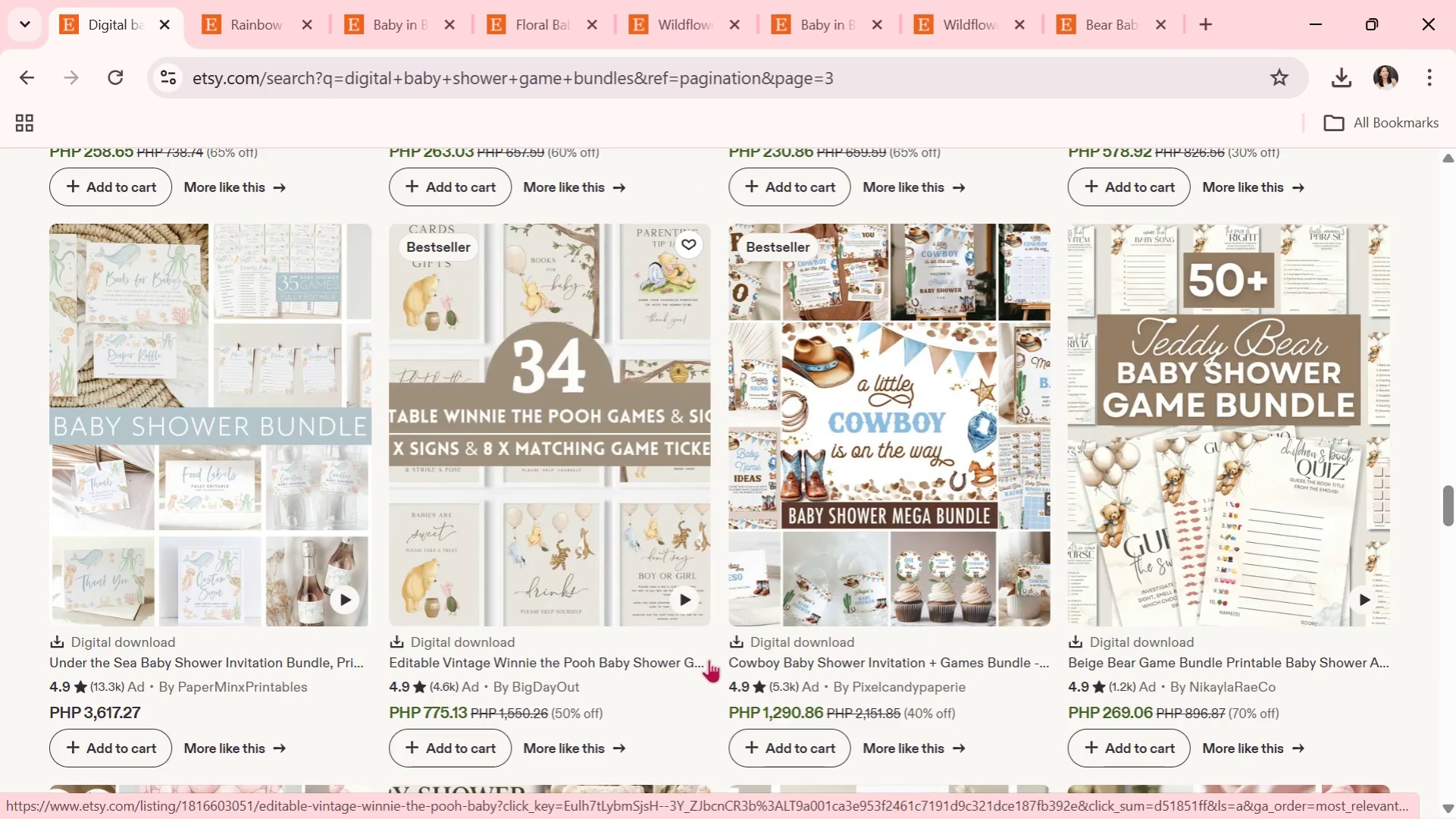 
scroll: coordinate [709, 659], scroll_direction: down, amount: 1.0
 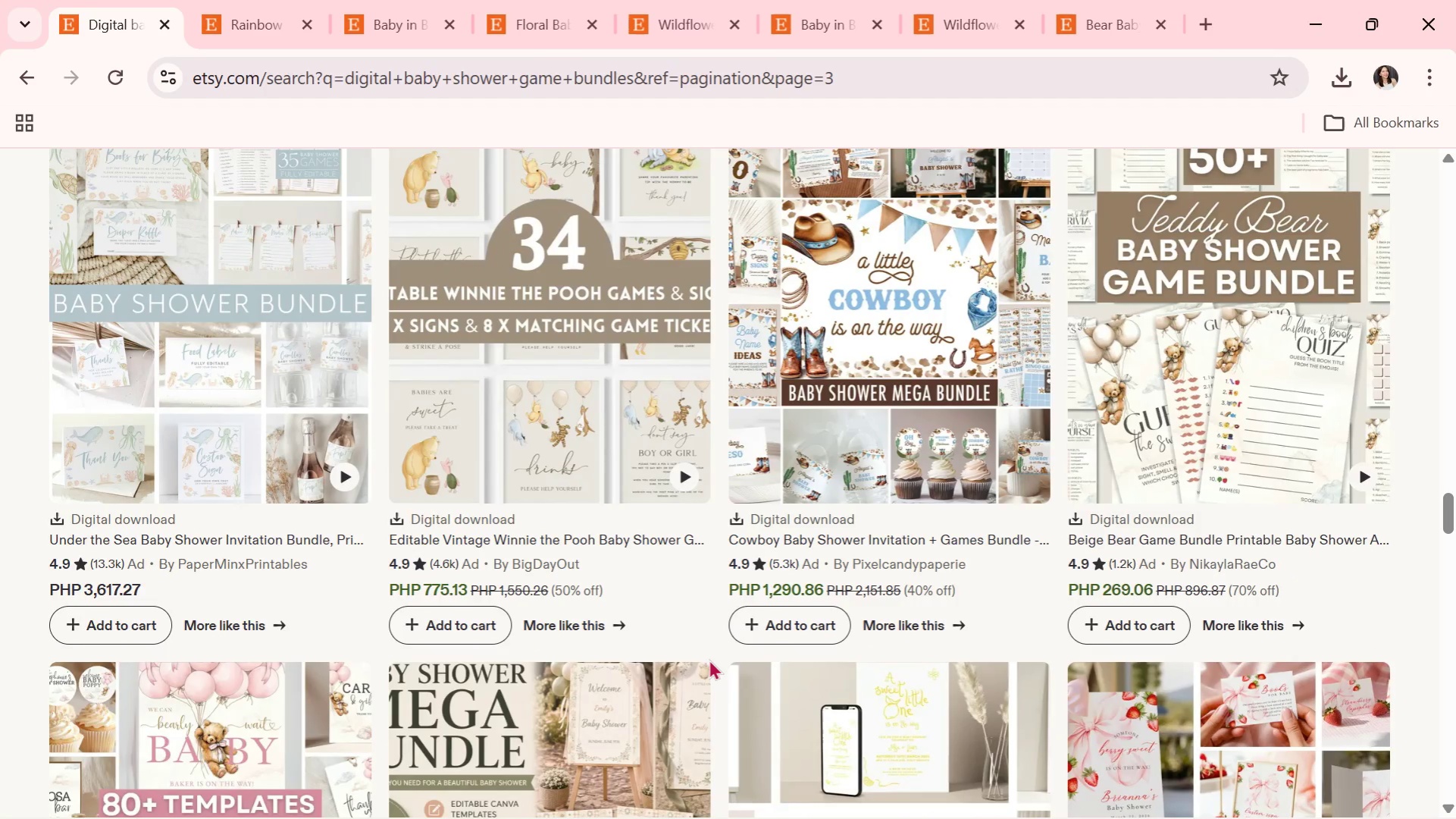 
wait(5.22)
 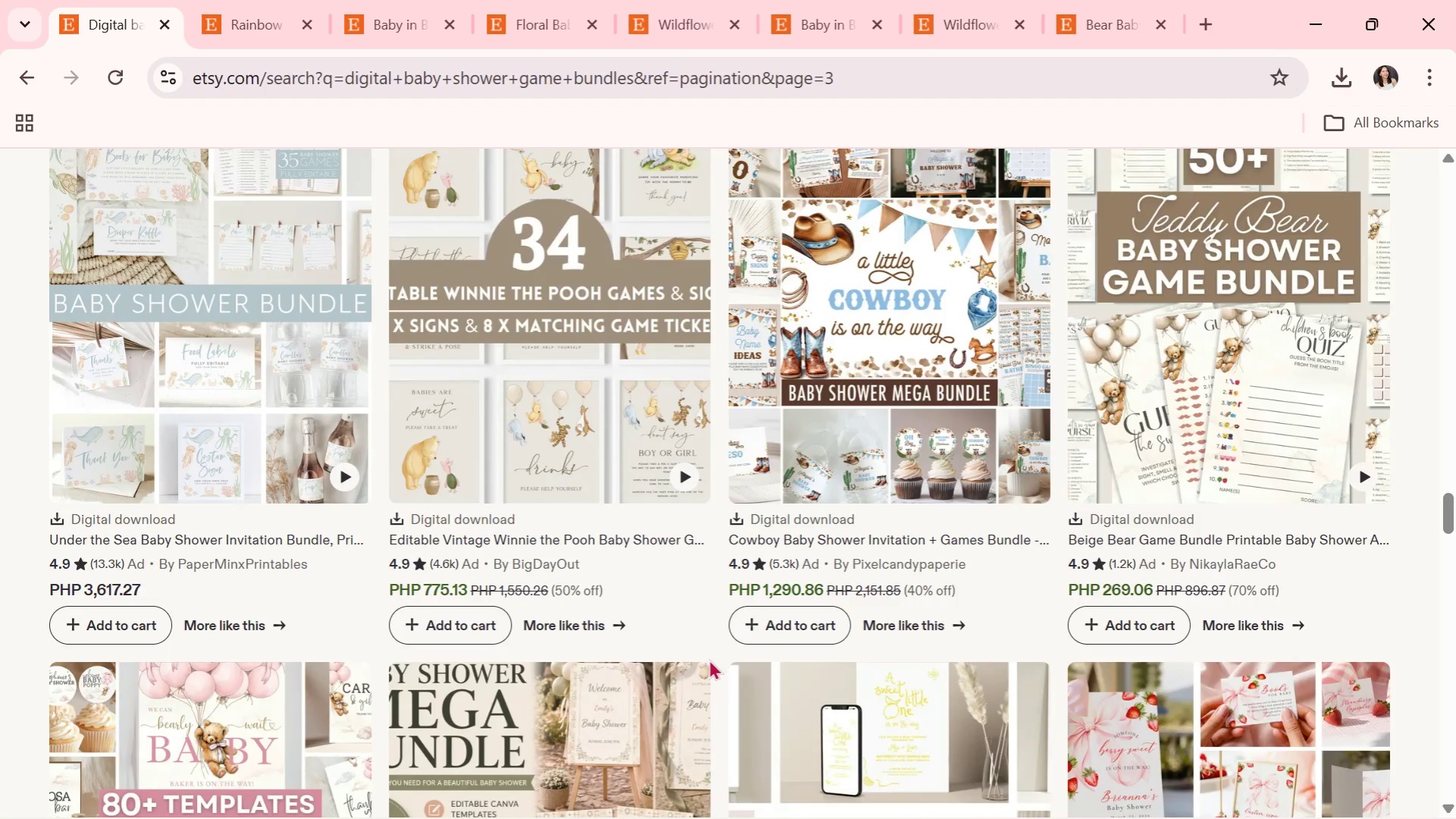 
scroll: coordinate [709, 659], scroll_direction: down, amount: 2.0
 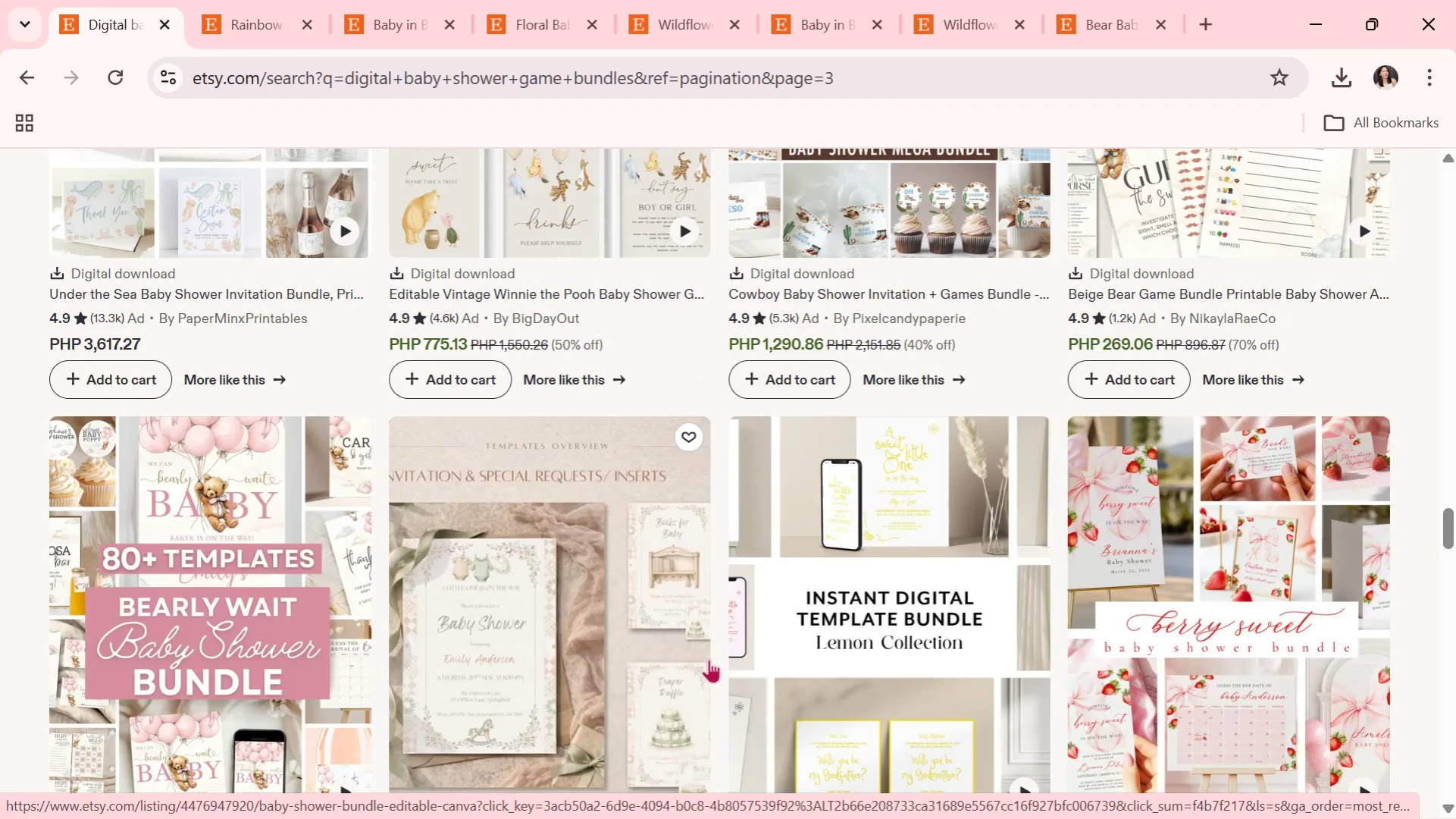 
wait(6.25)
 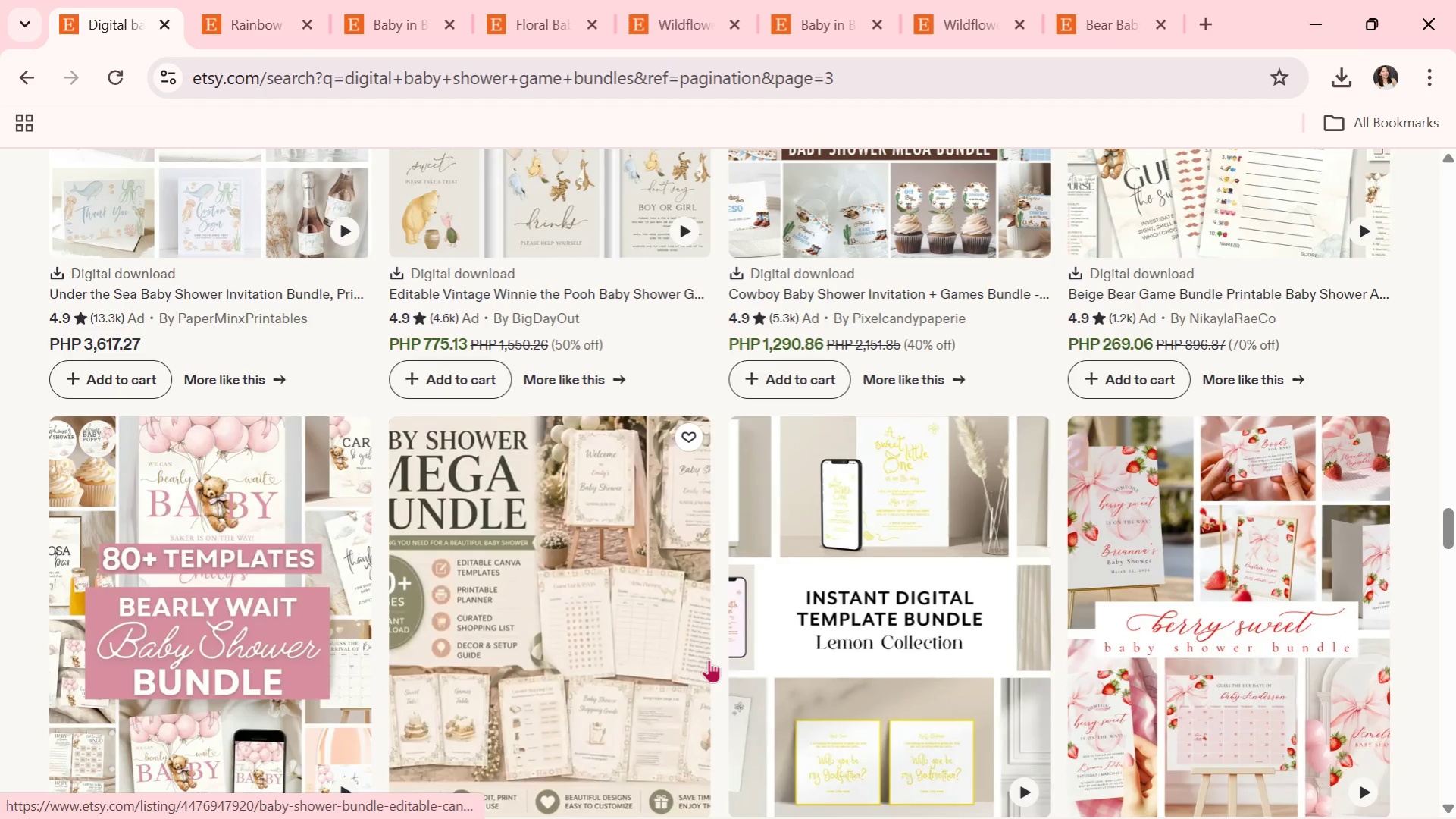 
scroll: coordinate [709, 659], scroll_direction: down, amount: 2.0
 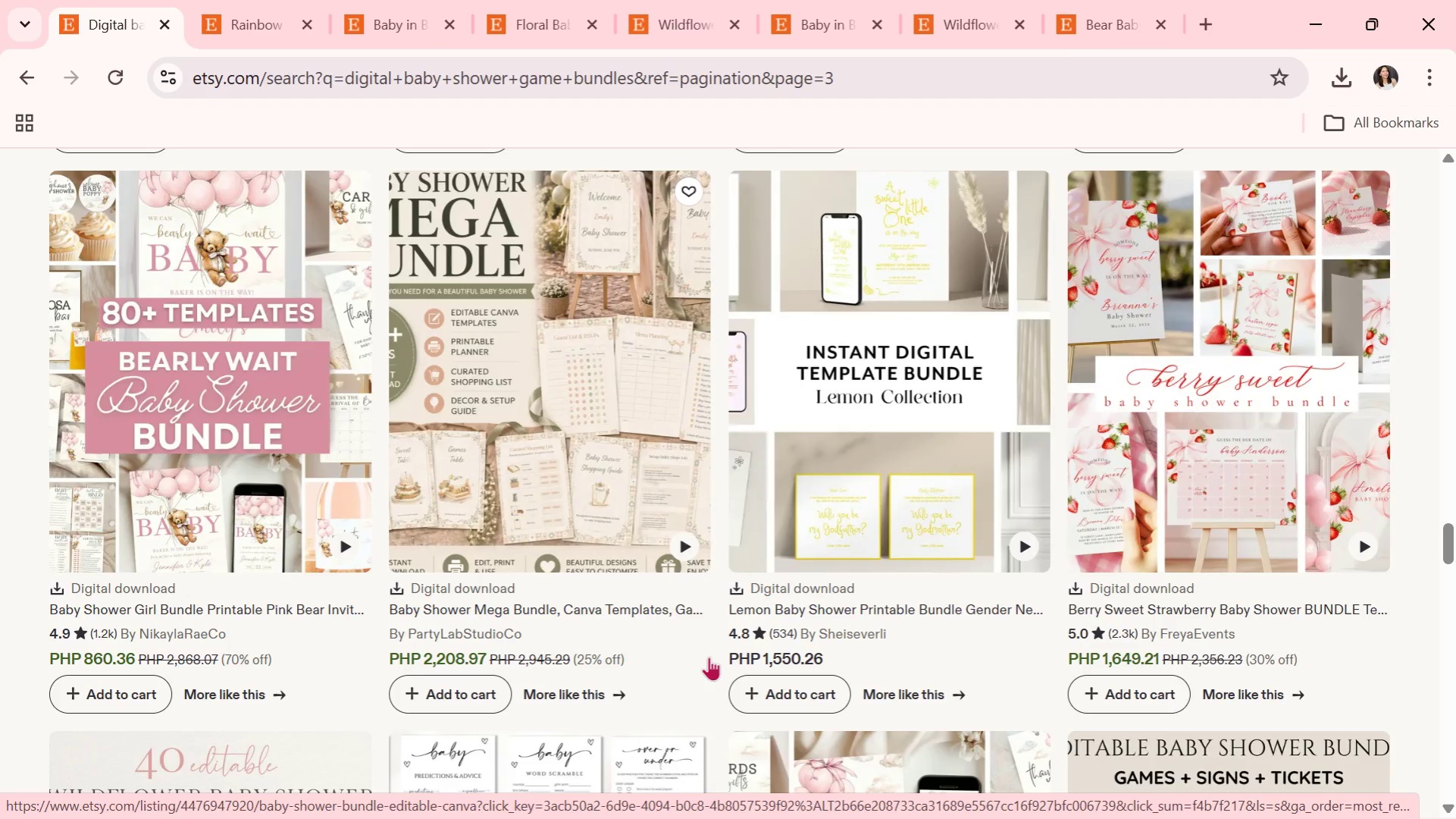 
wait(9.11)
 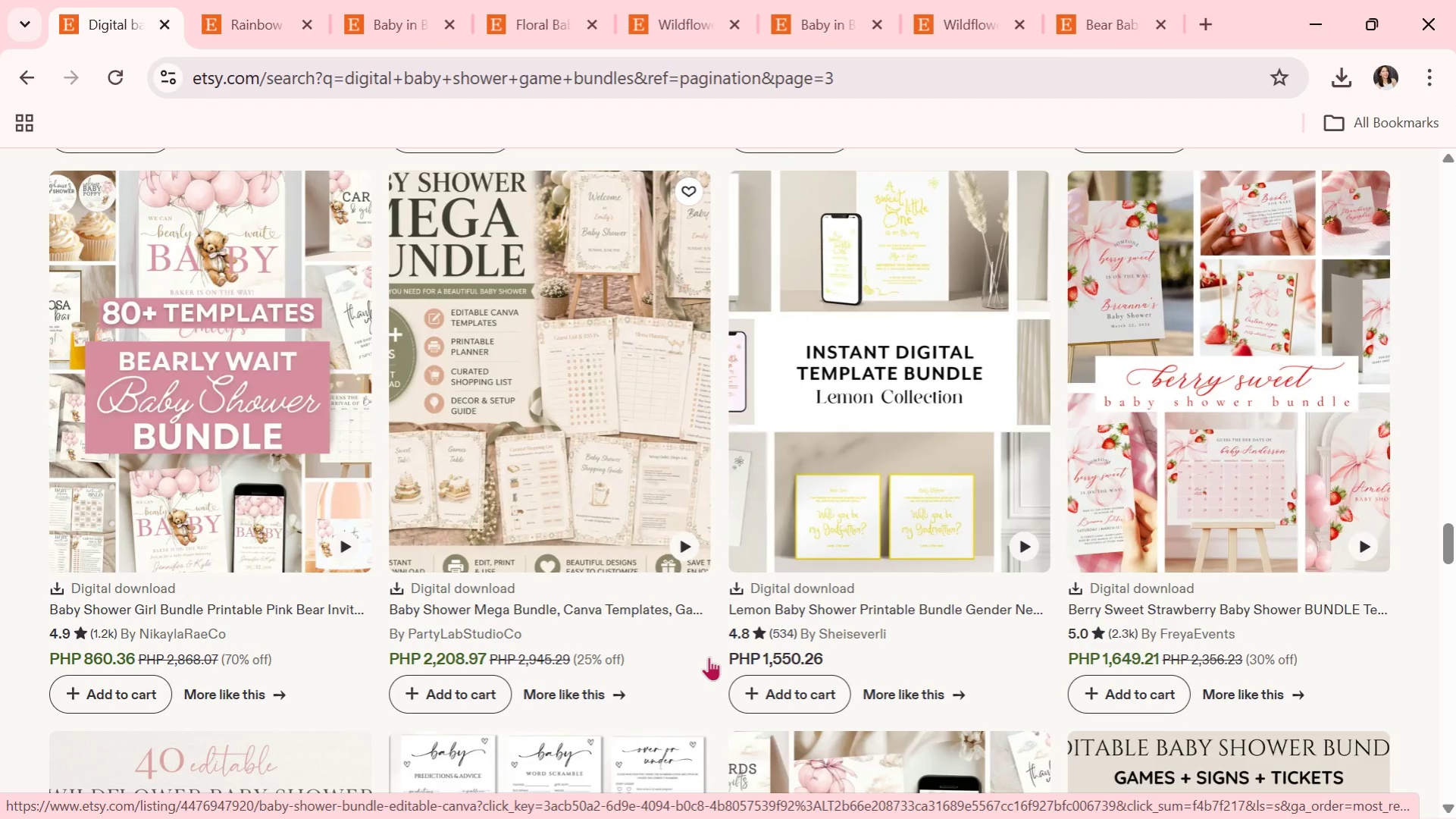 
scroll: coordinate [701, 605], scroll_direction: down, amount: 3.0
 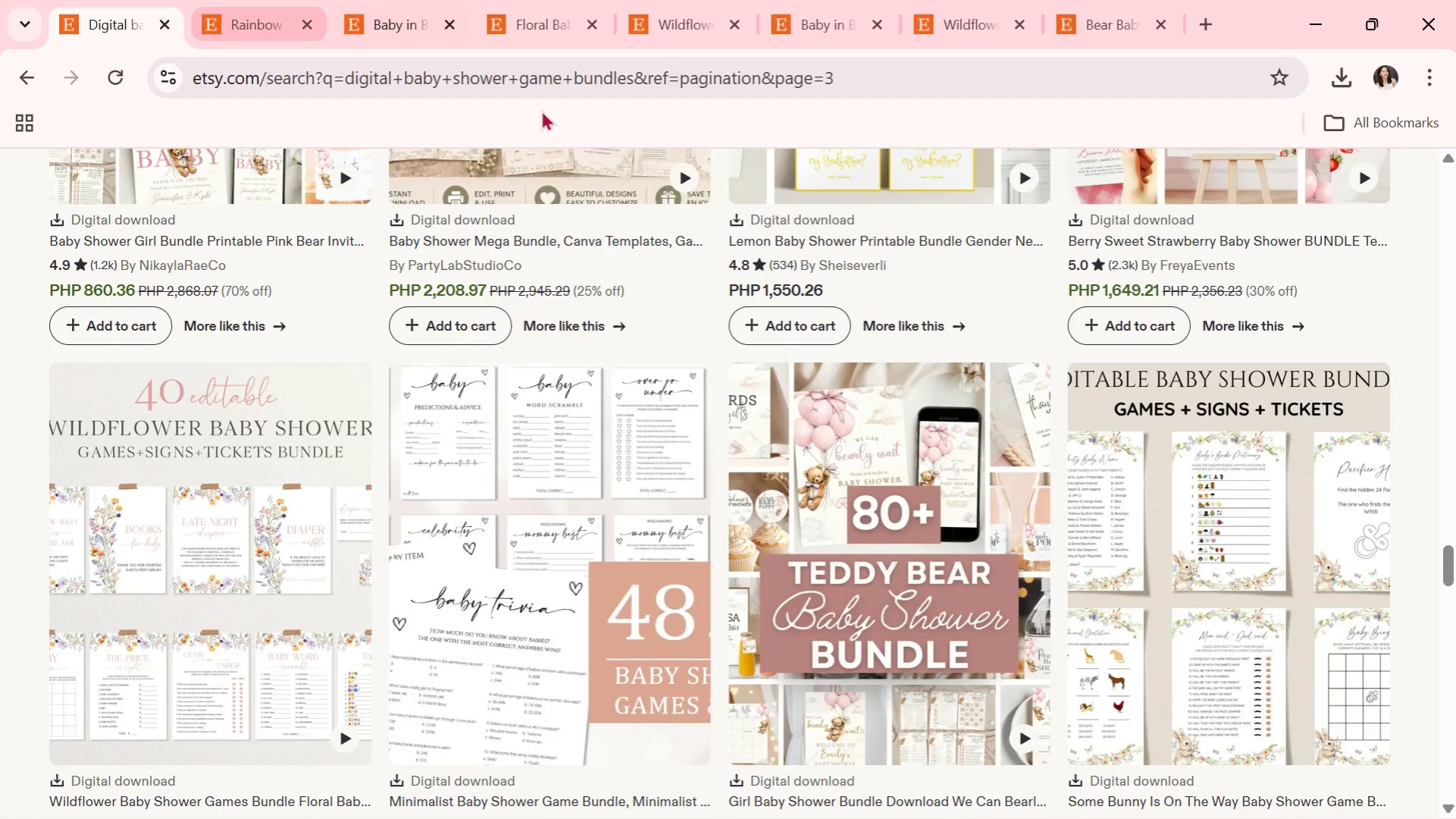 
left_click([909, 567])
 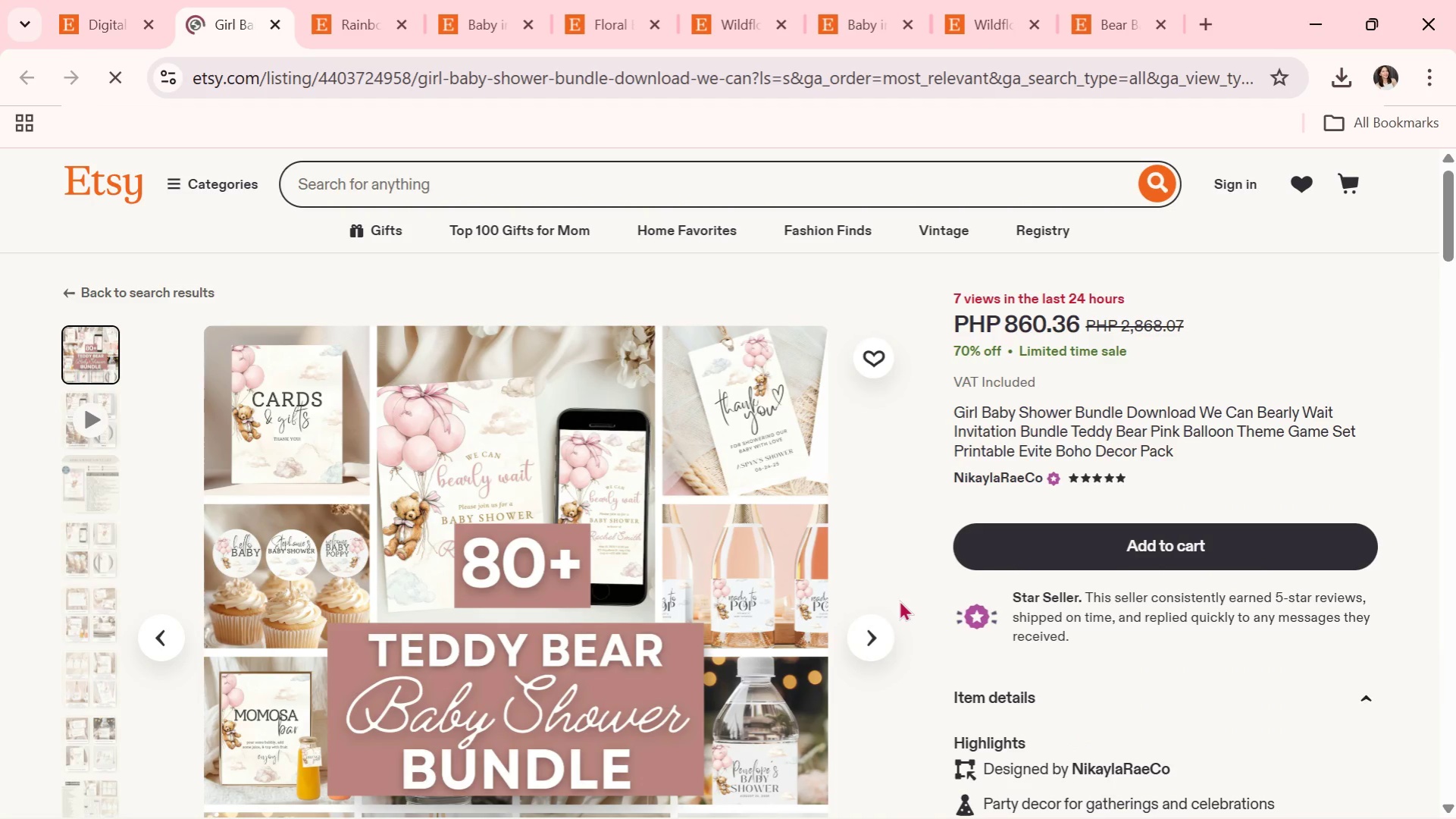 
scroll: coordinate [899, 600], scroll_direction: down, amount: 1.0
 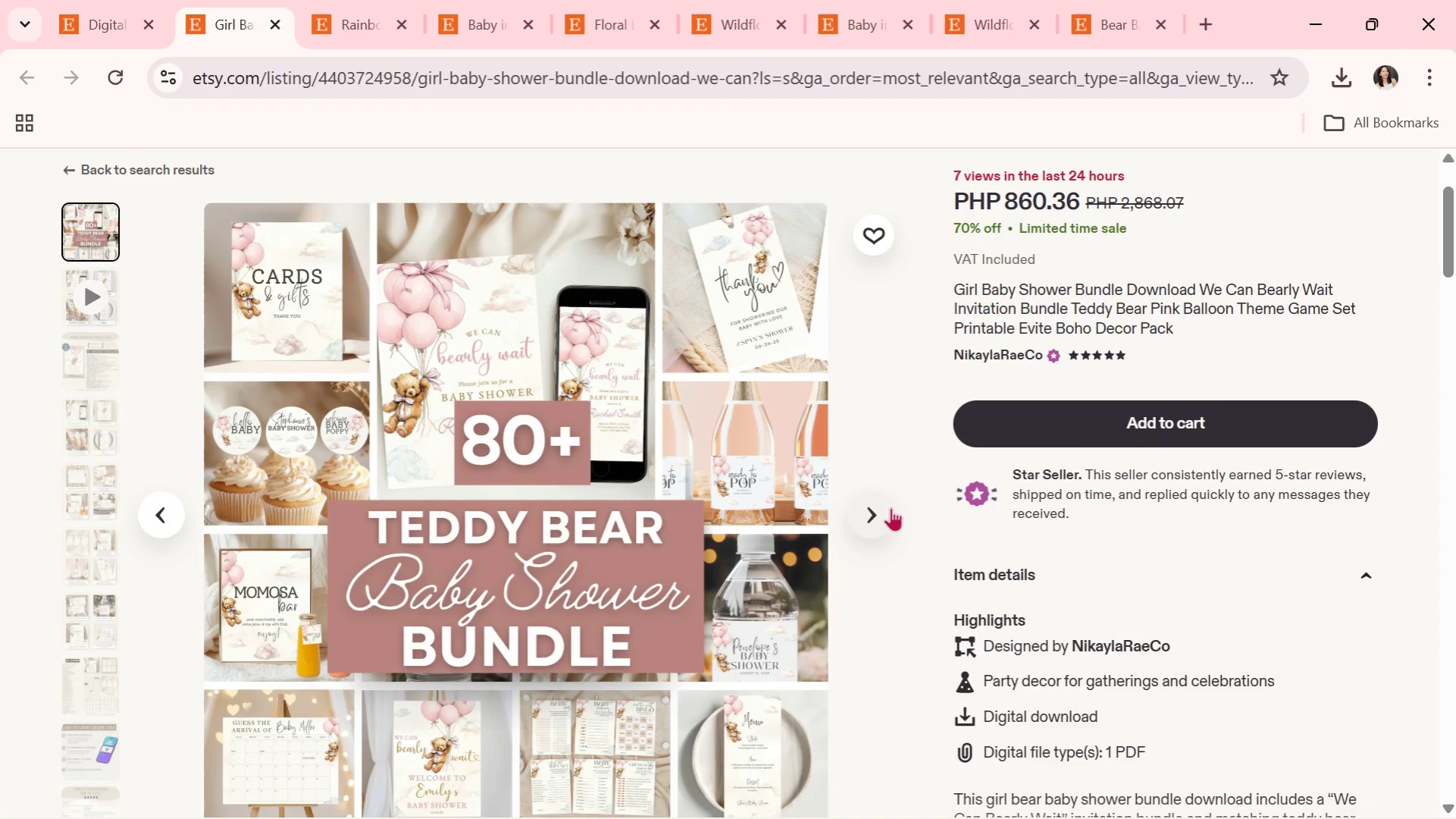 
left_click([883, 510])
 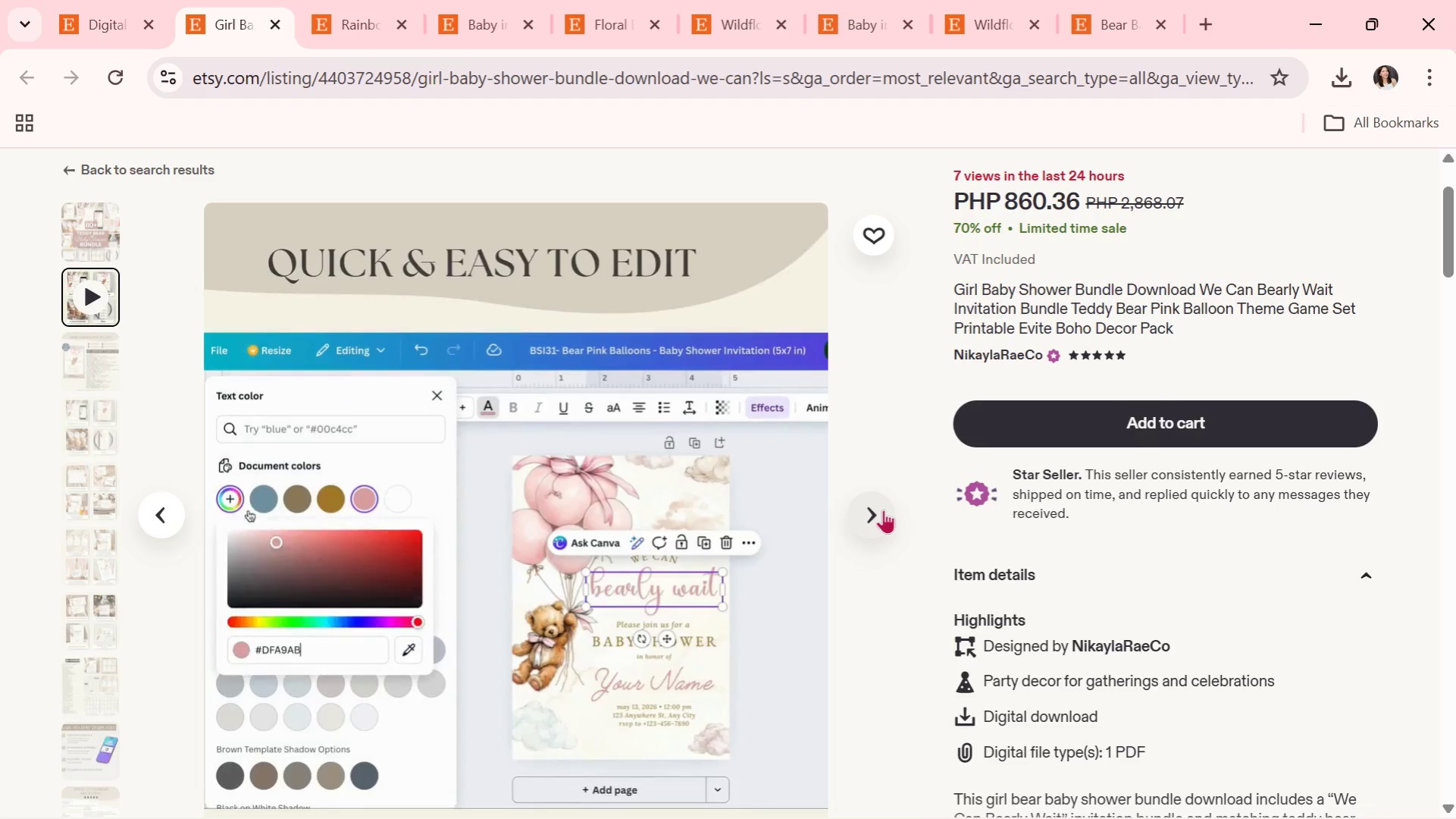 
wait(9.41)
 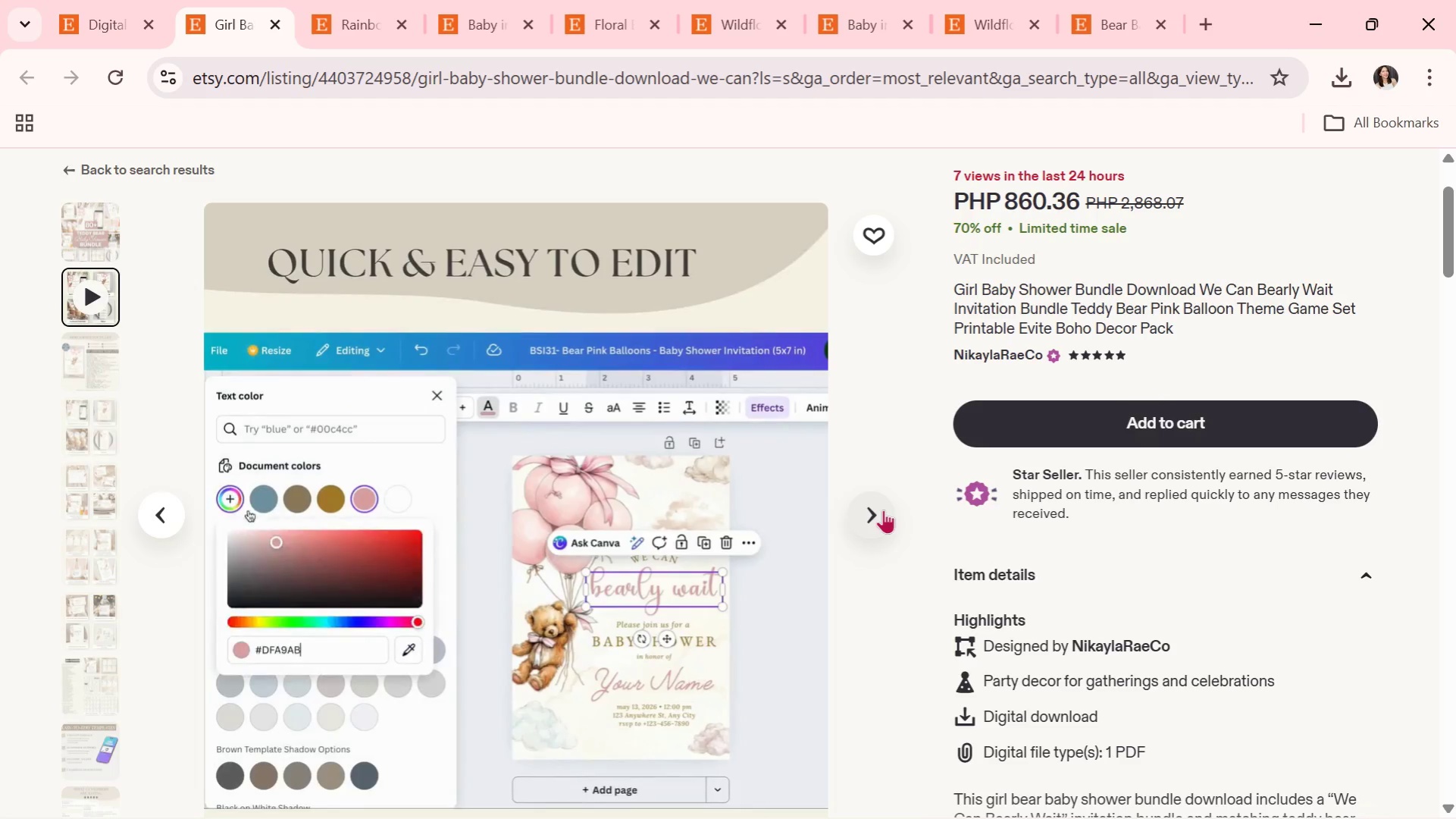 
left_click([883, 510])
 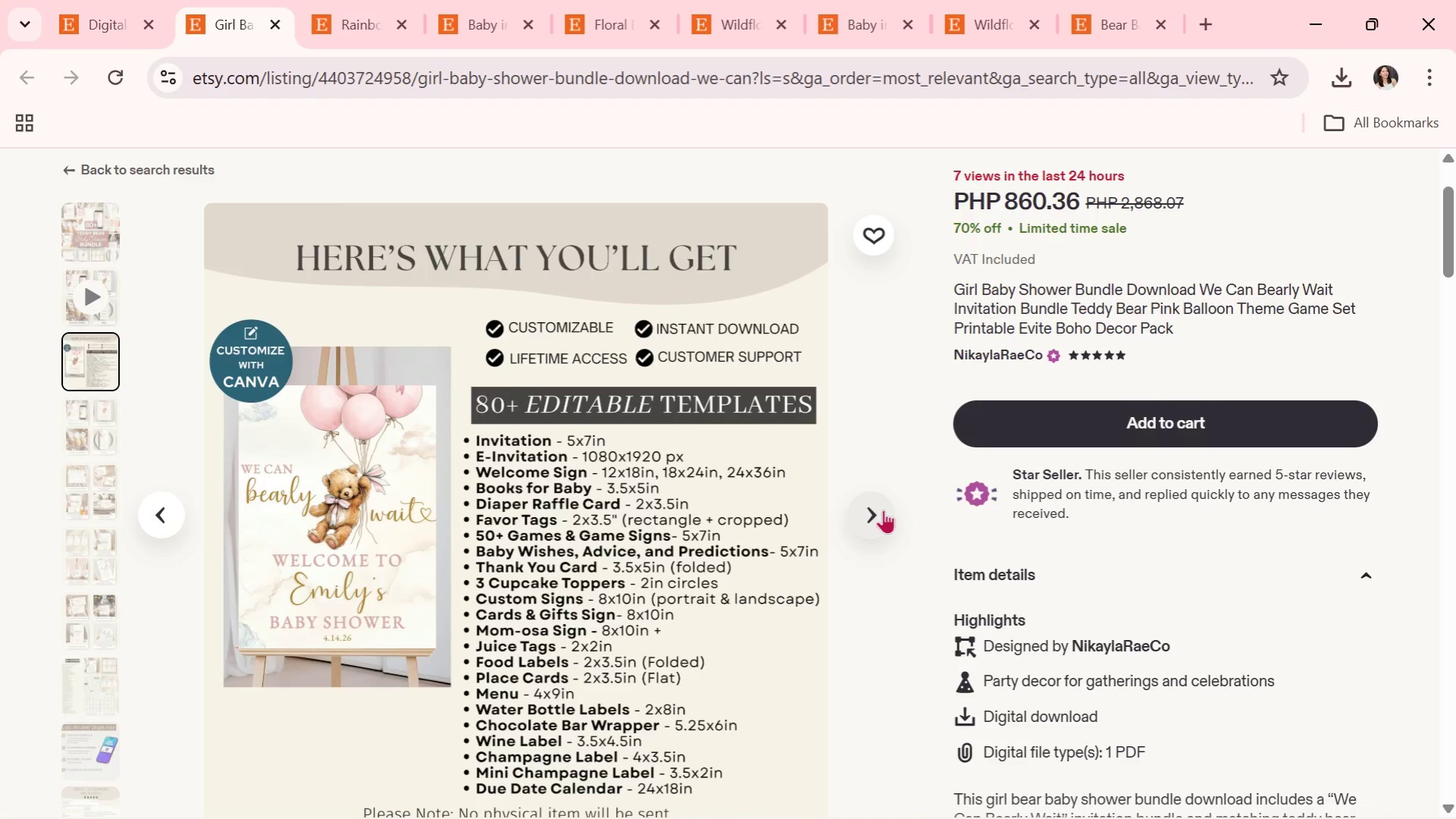 
wait(26.23)
 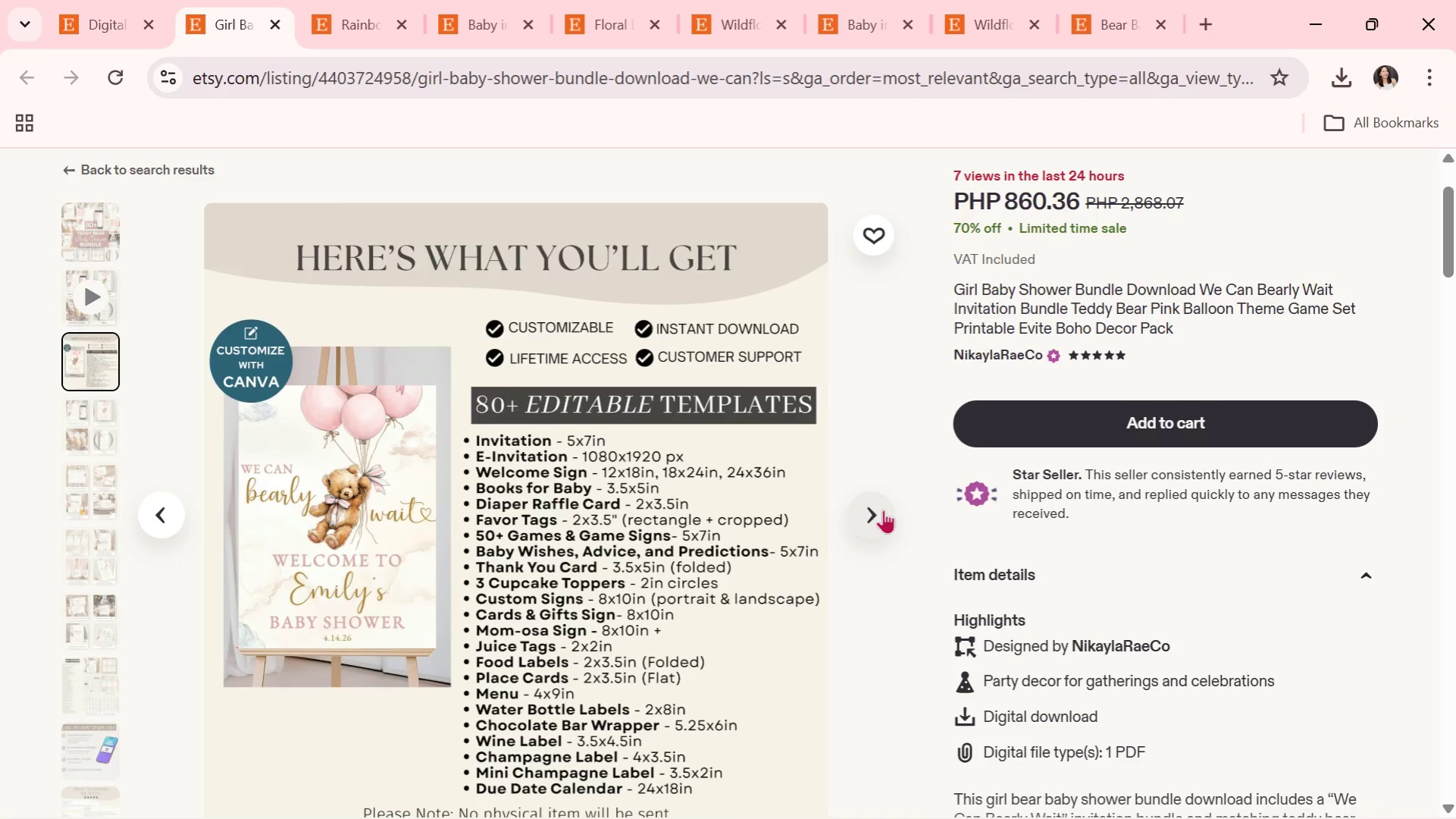 
left_click([883, 507])
 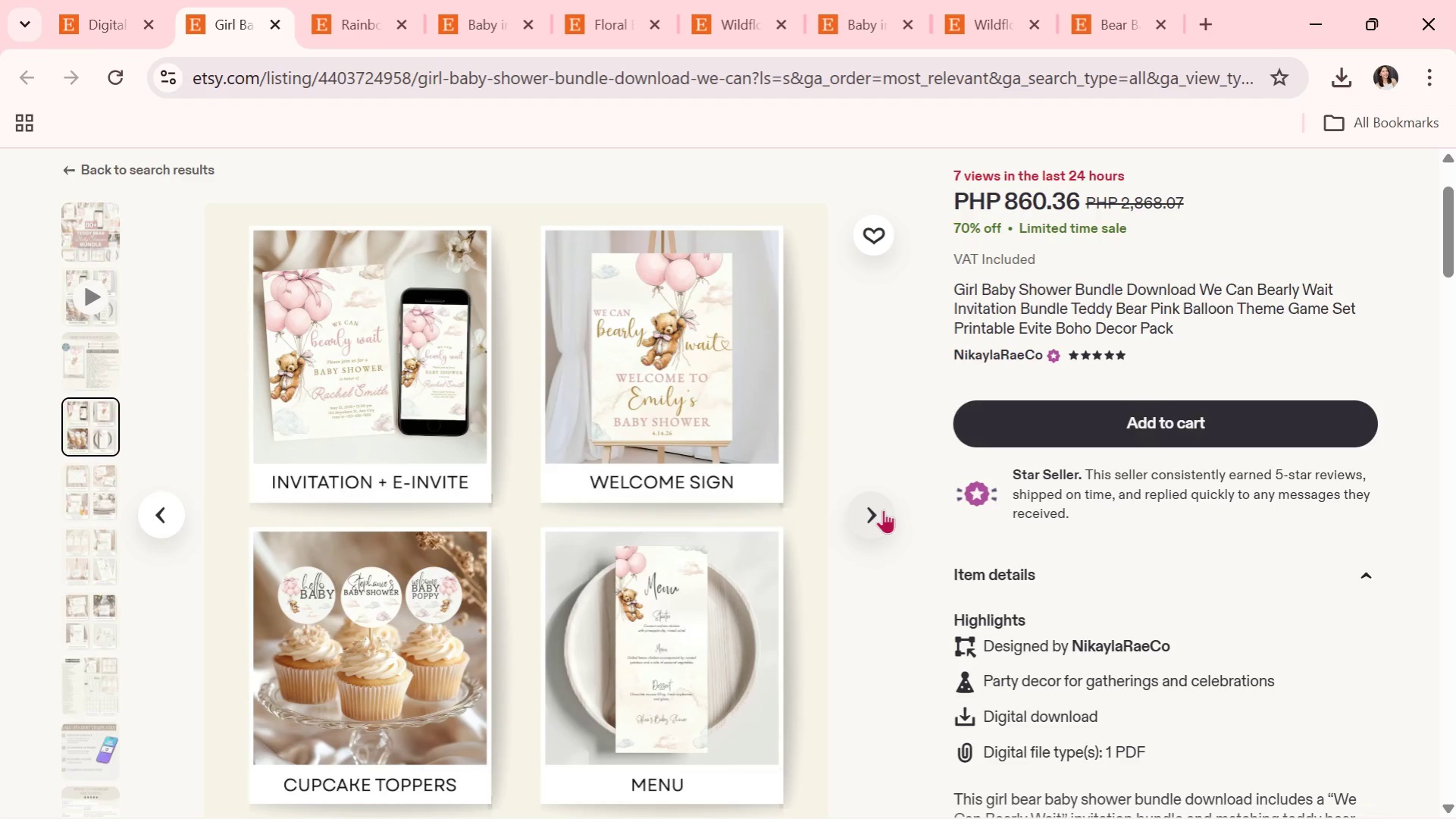 
wait(11.52)
 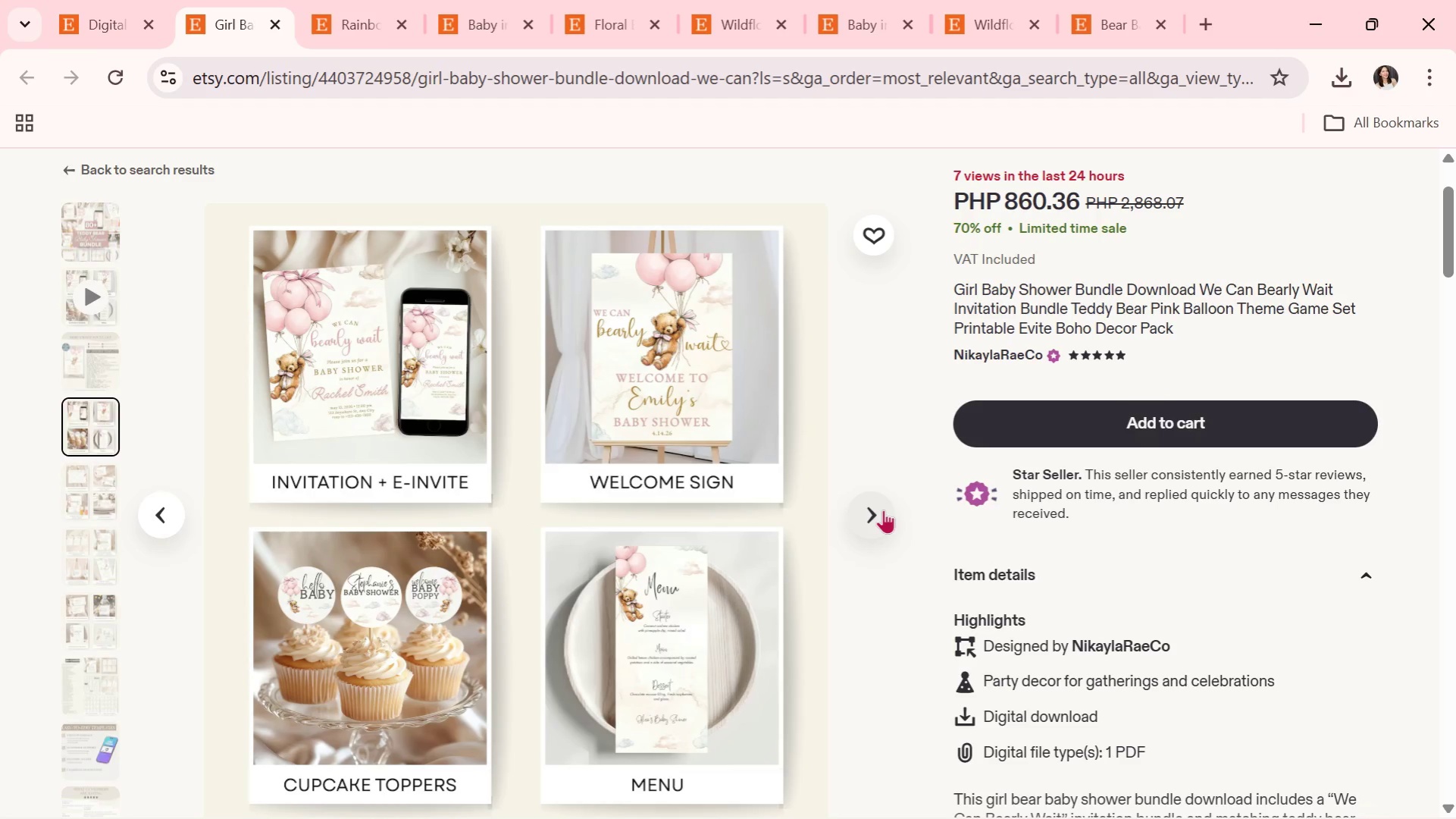 
left_click([883, 510])
 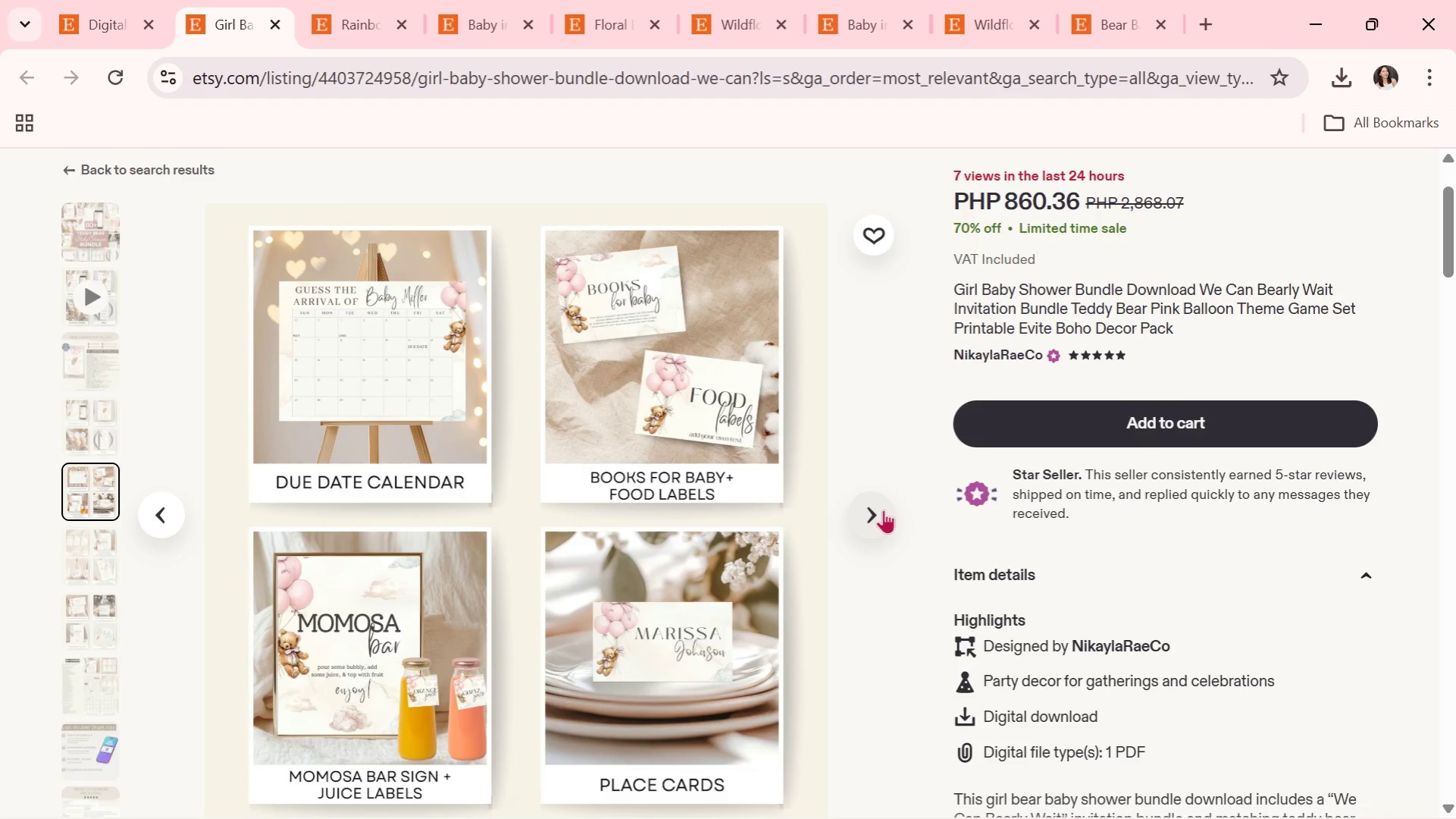 
wait(17.44)
 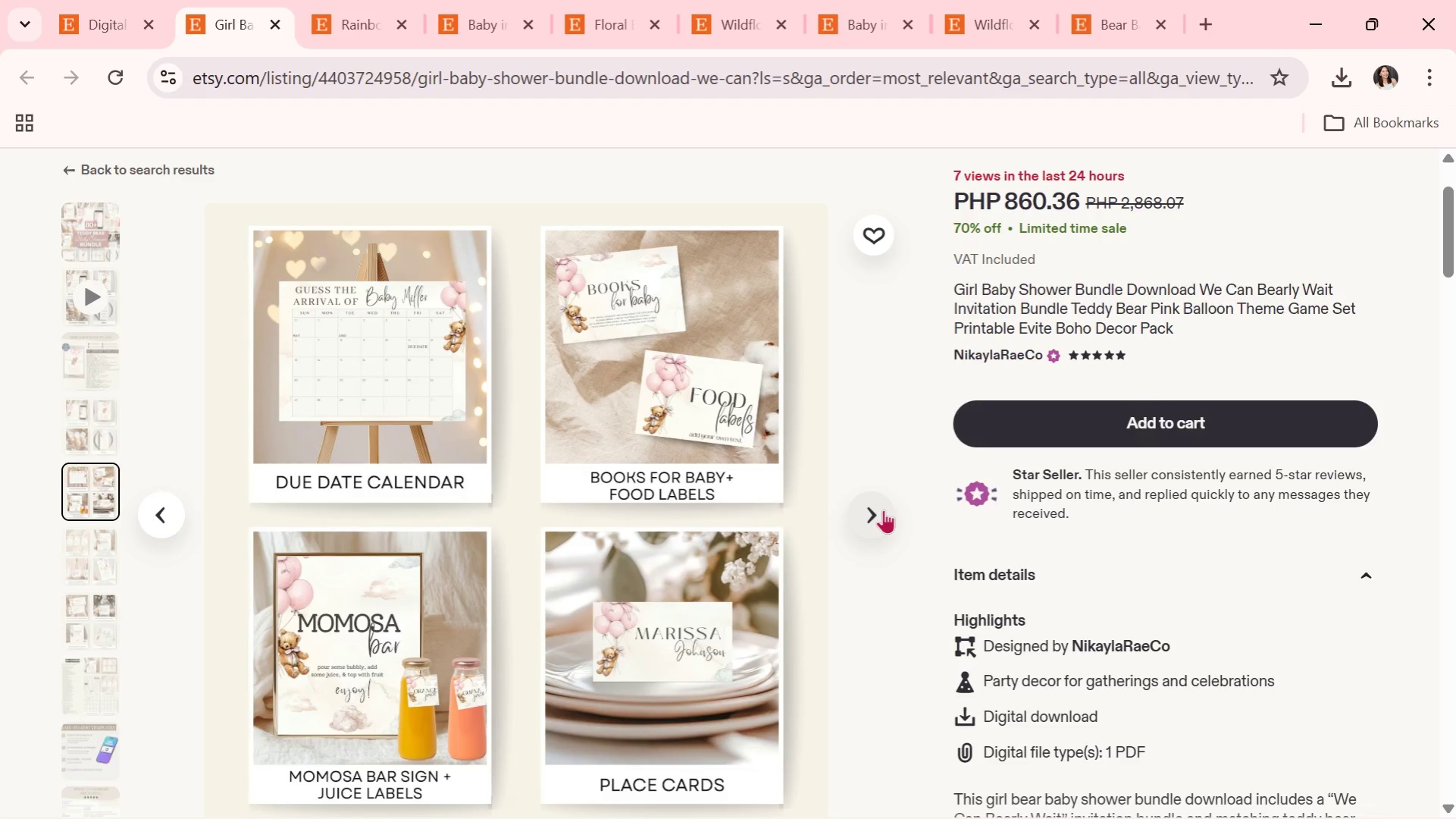 
left_click([883, 510])
 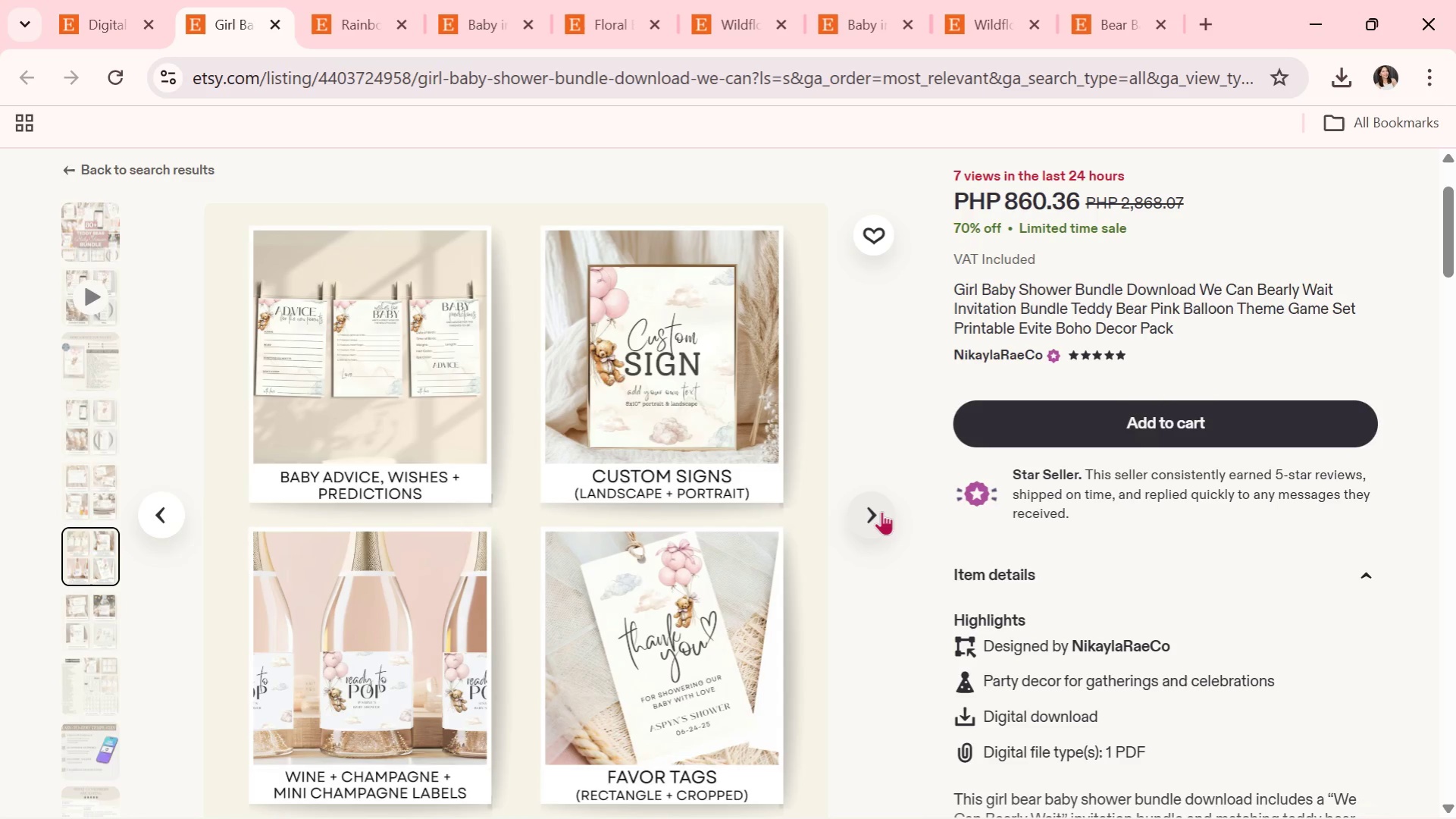 
wait(15.72)
 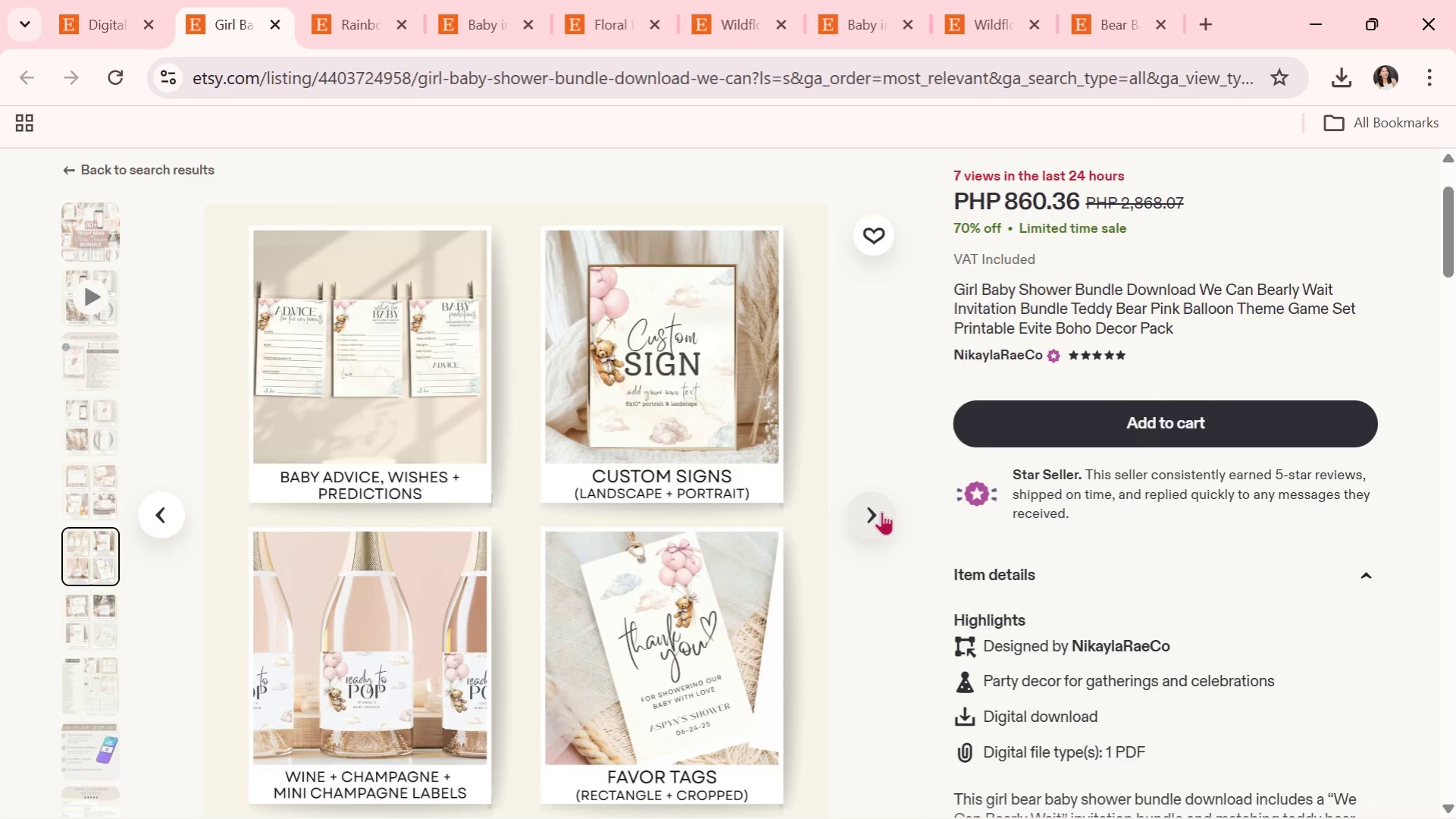 
left_click([881, 511])
 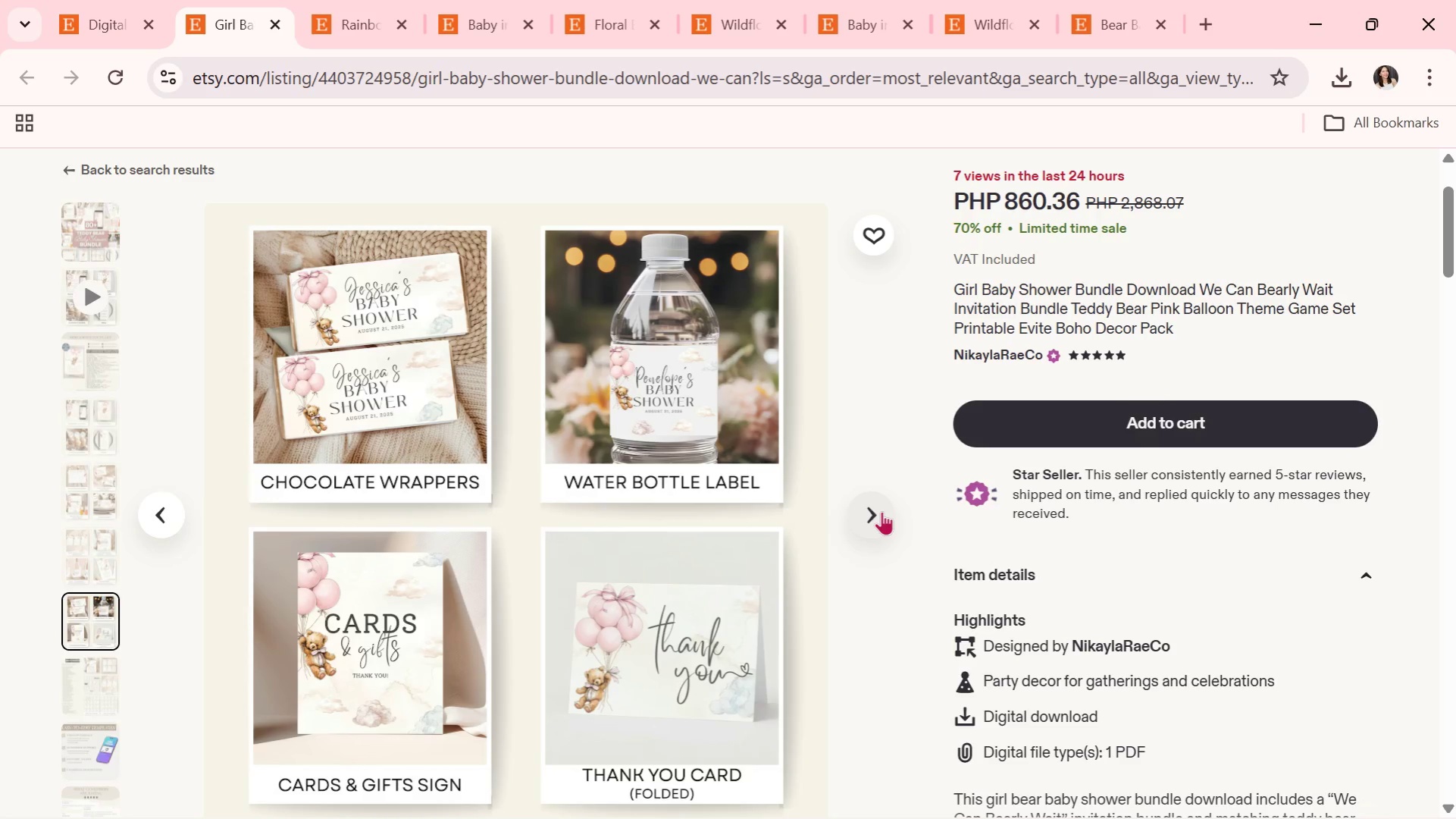 
wait(16.91)
 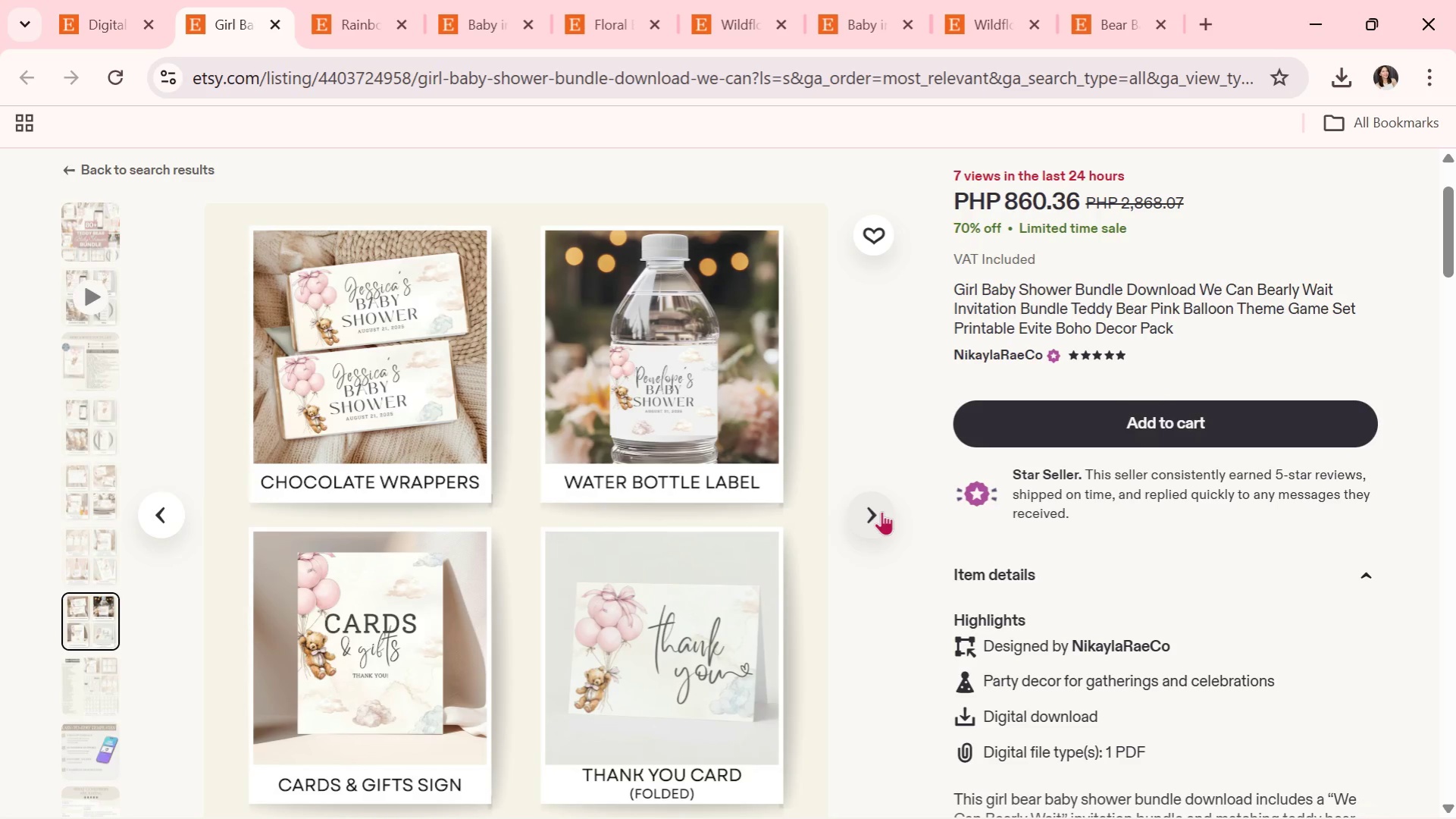 
left_click([881, 511])
 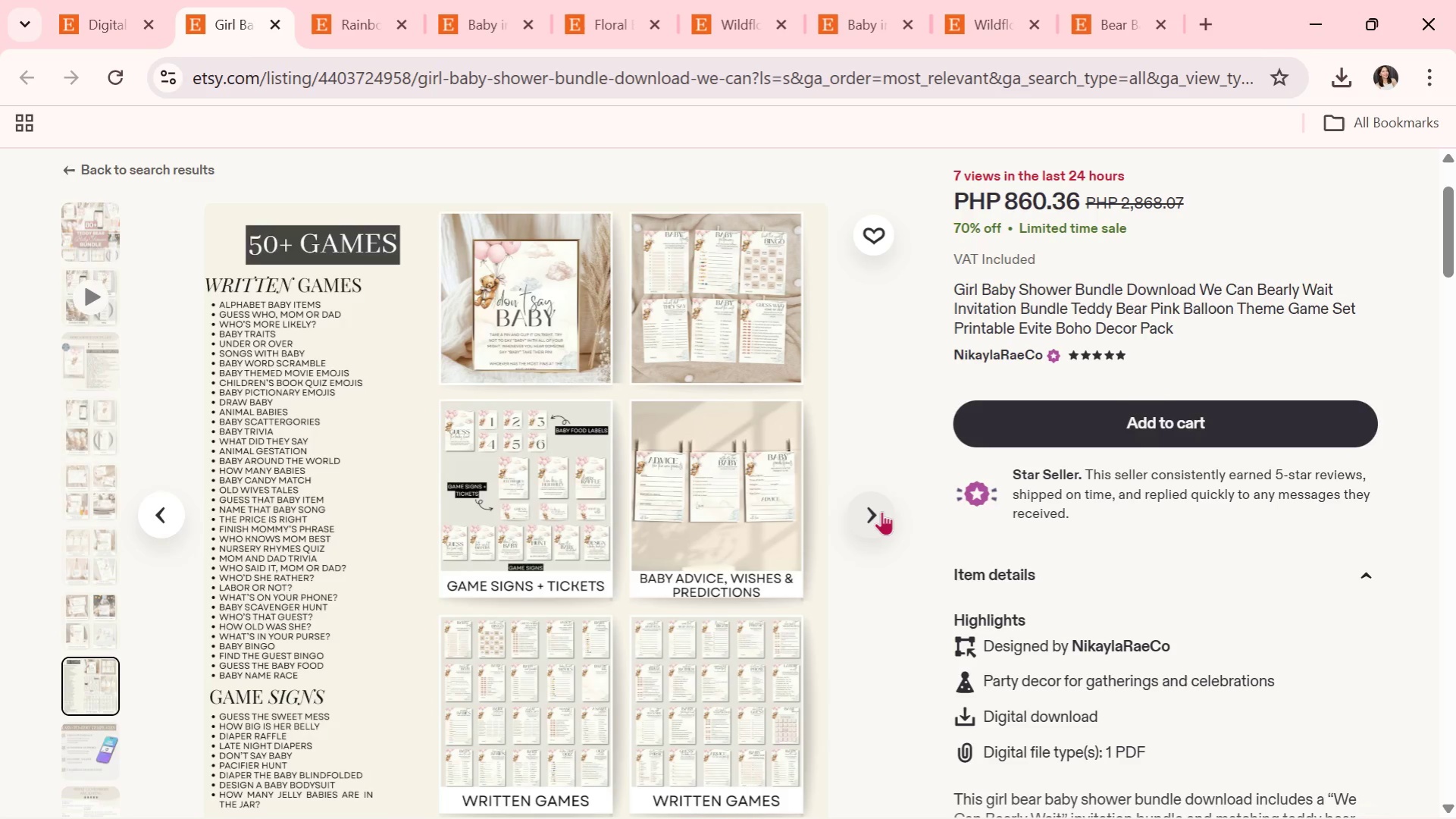 
wait(12.09)
 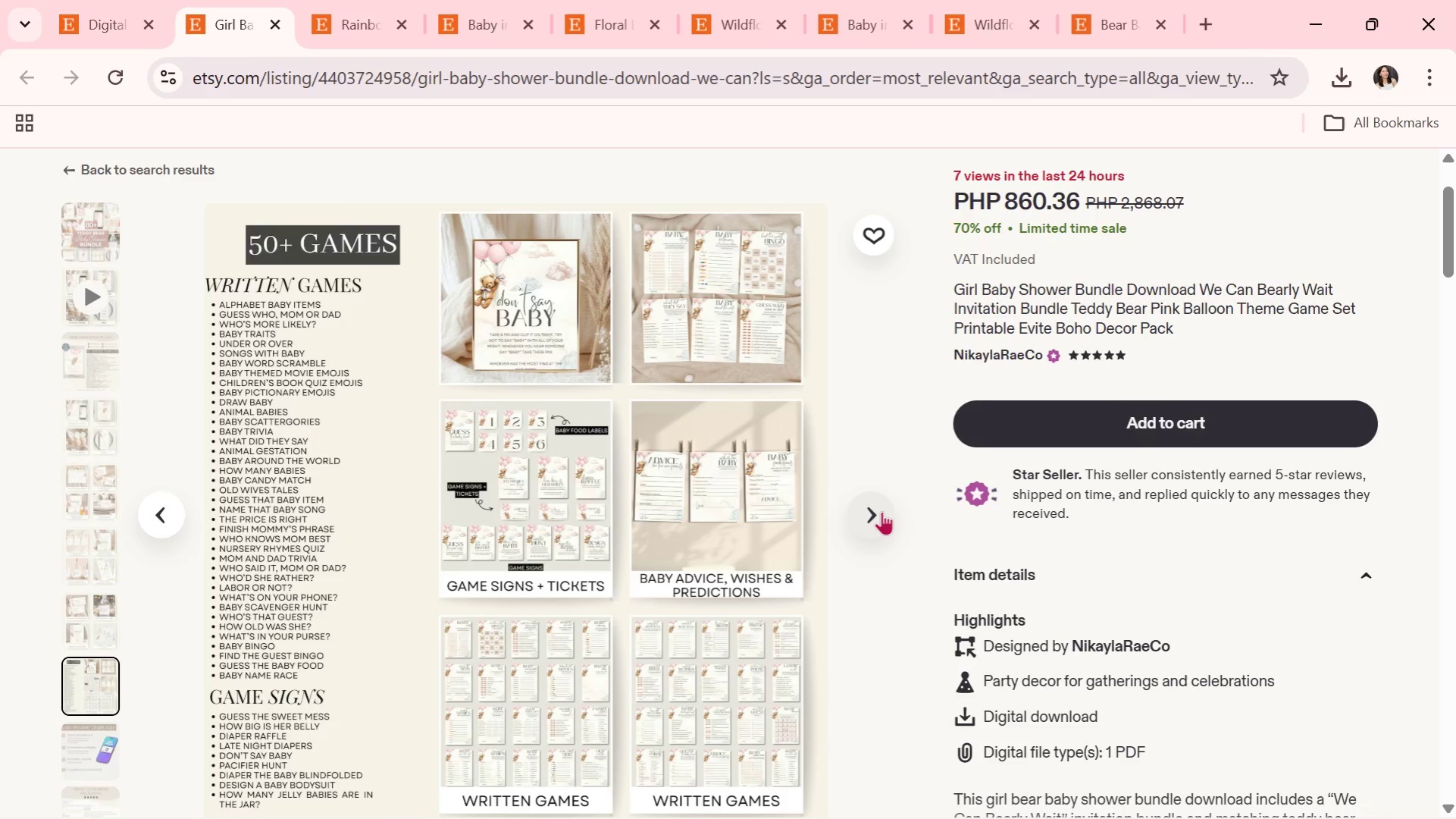 
left_click([127, 0])
 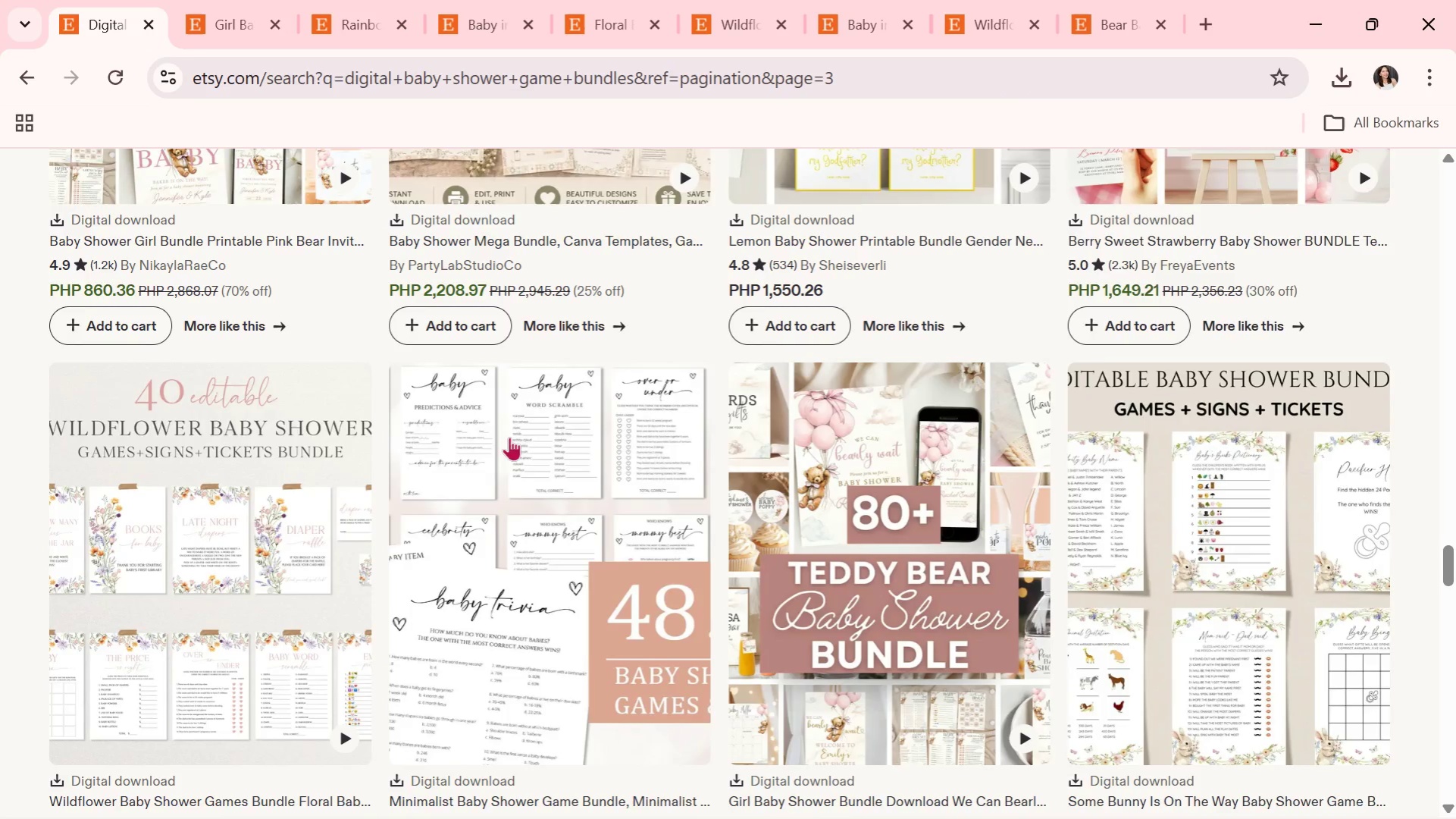 
scroll: coordinate [723, 489], scroll_direction: down, amount: 2.0
 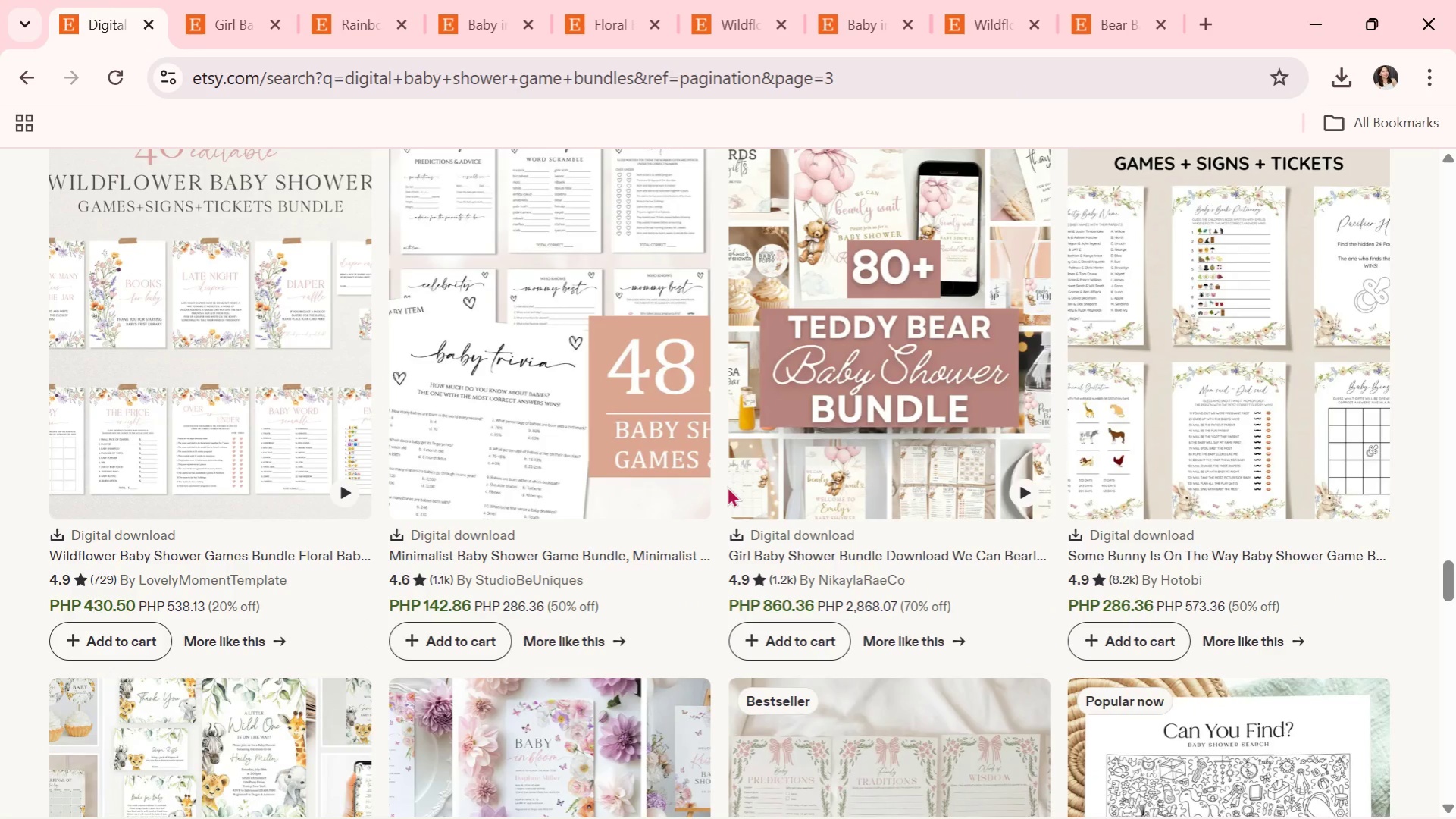 
wait(6.96)
 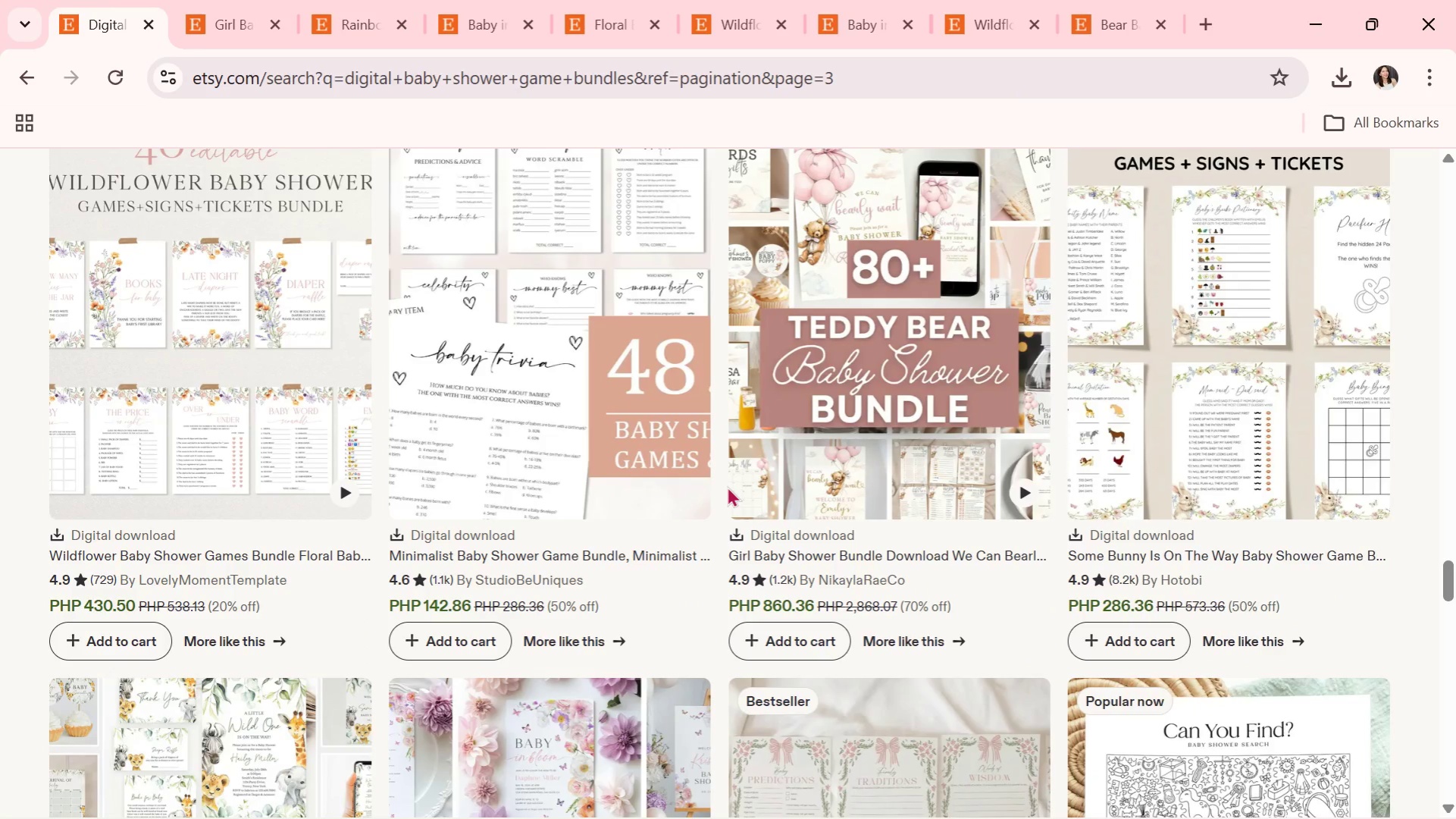 
scroll: coordinate [727, 486], scroll_direction: down, amount: 2.0
 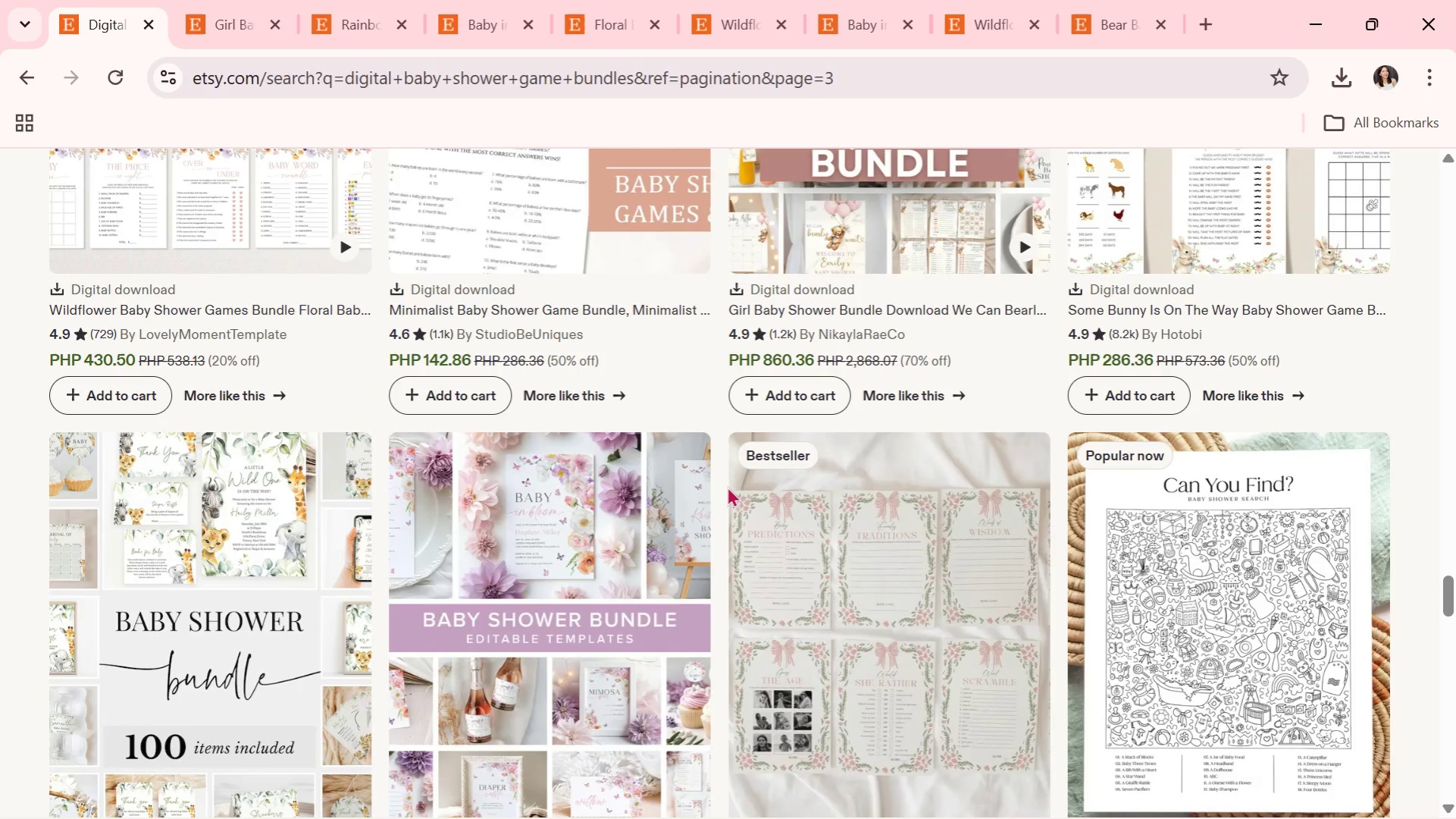 
wait(15.98)
 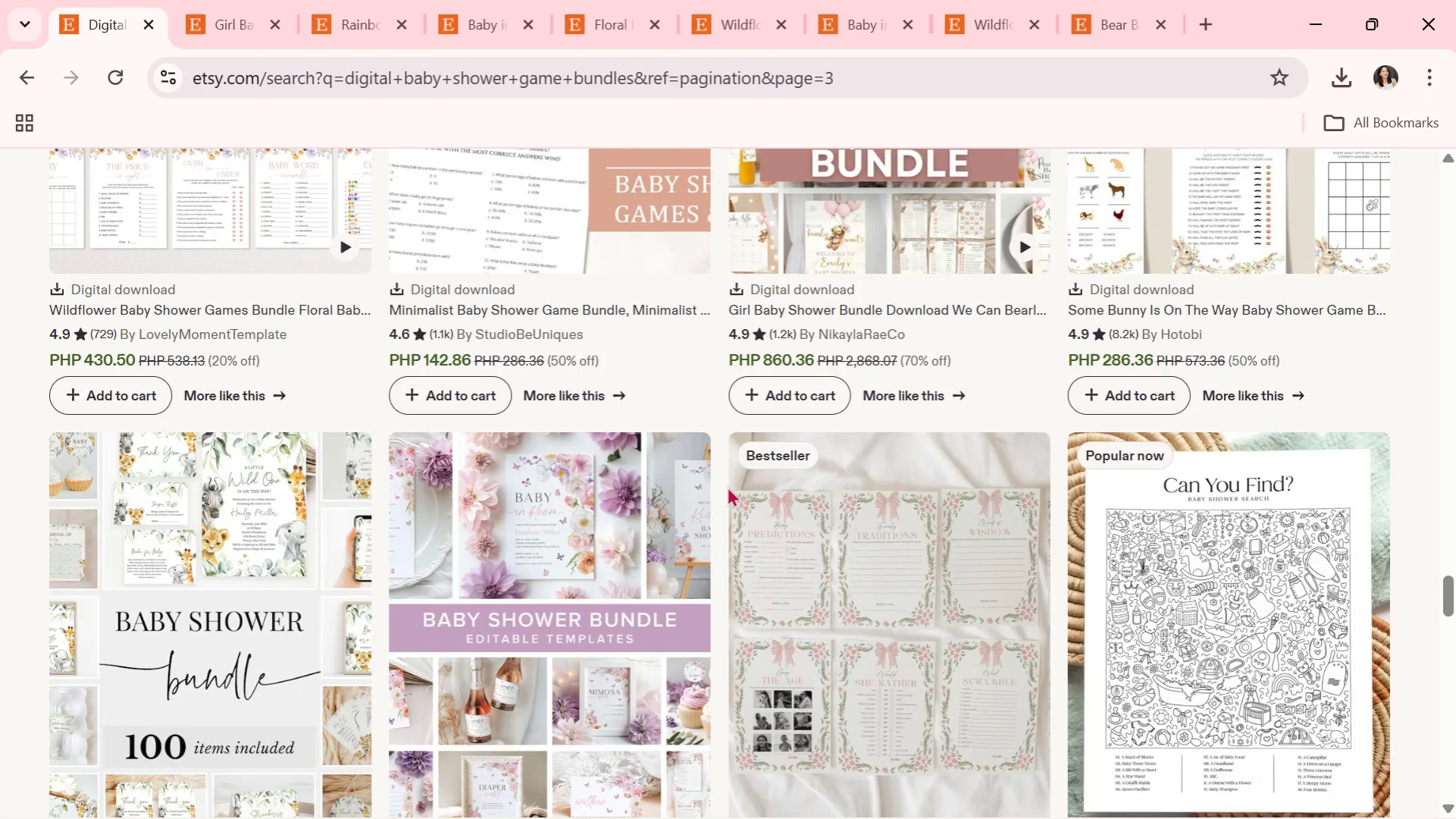 
scroll: coordinate [706, 396], scroll_direction: down, amount: 3.0
 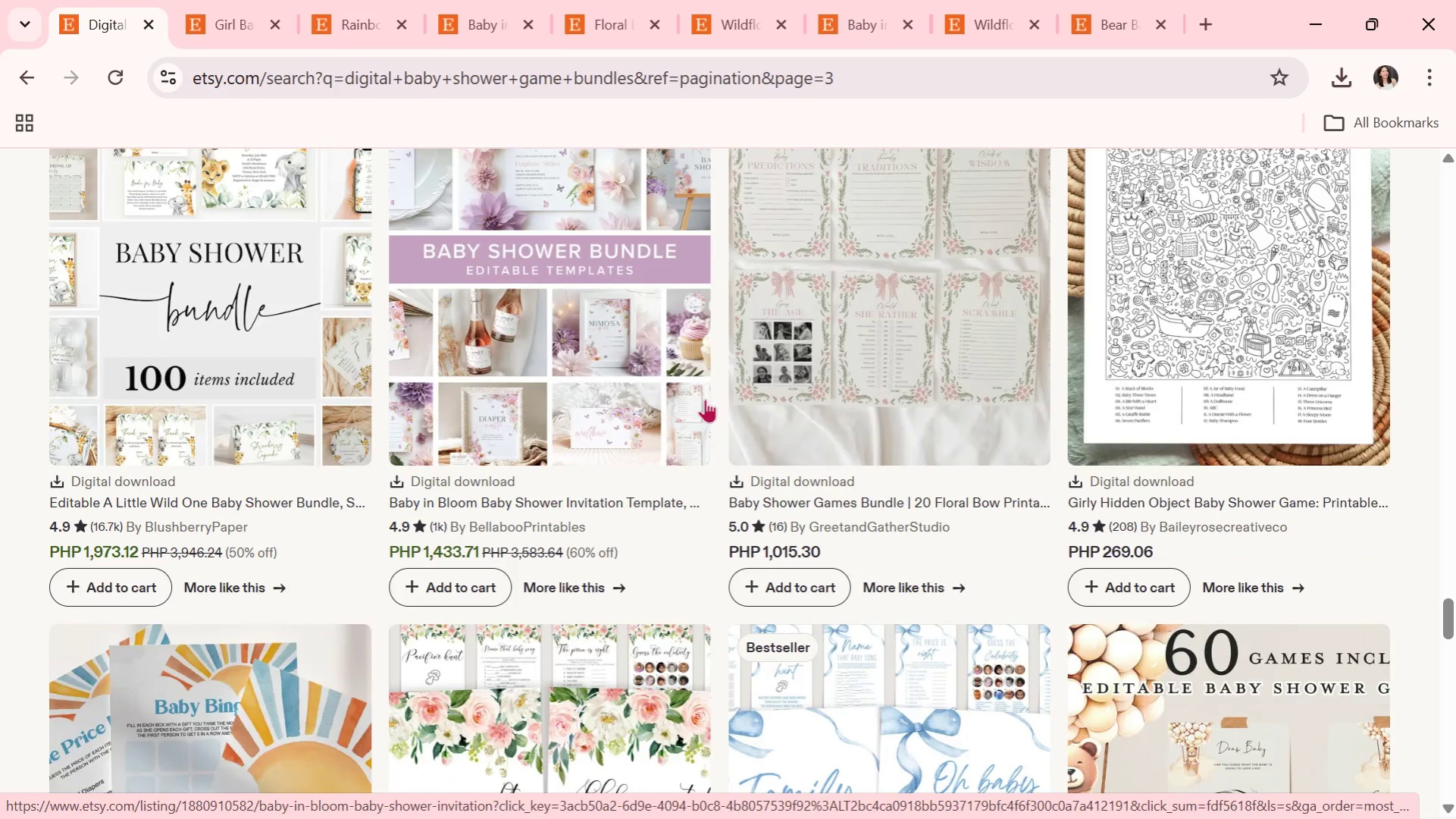 
wait(7.05)
 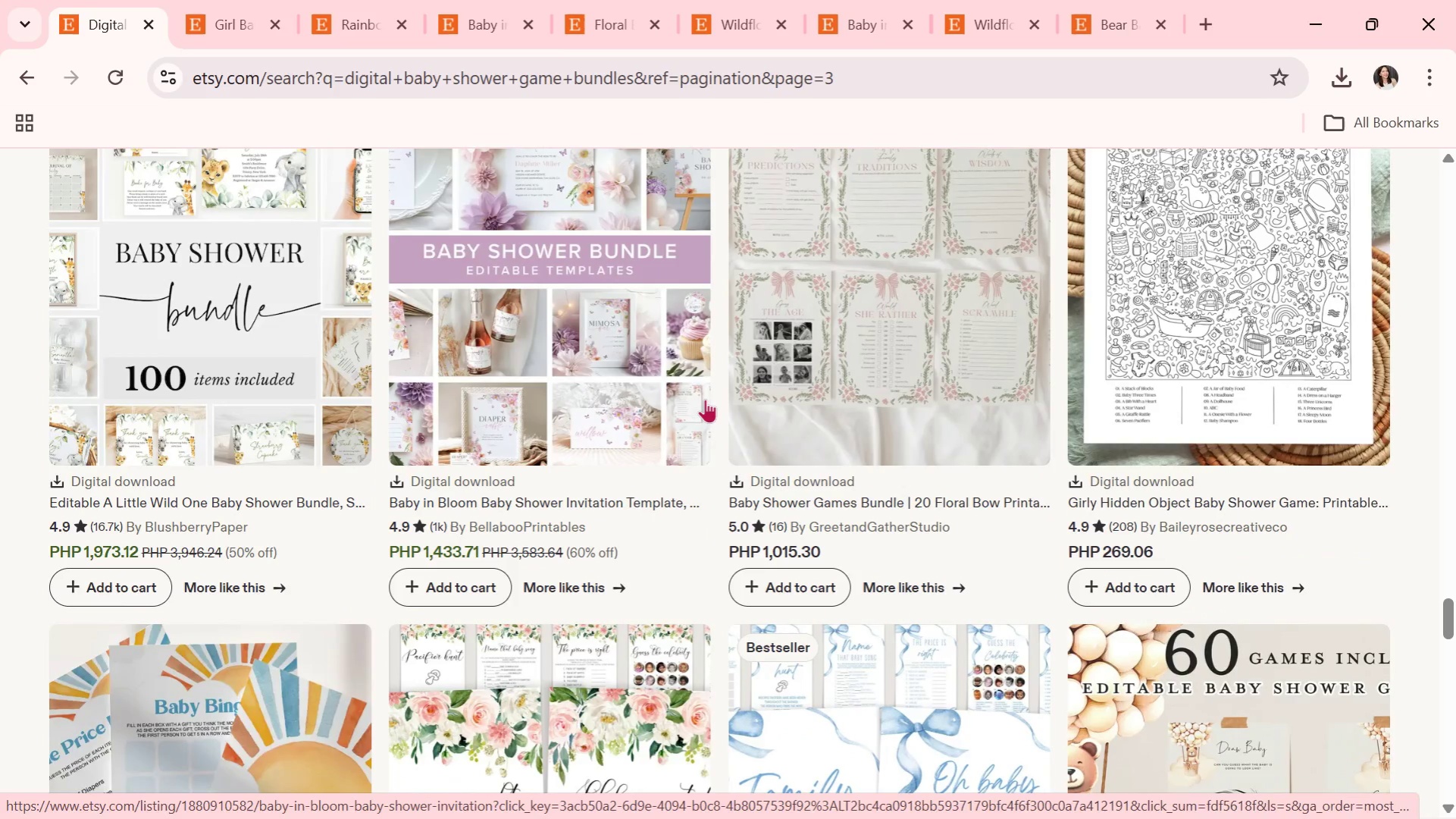 
scroll: coordinate [701, 407], scroll_direction: down, amount: 2.0
 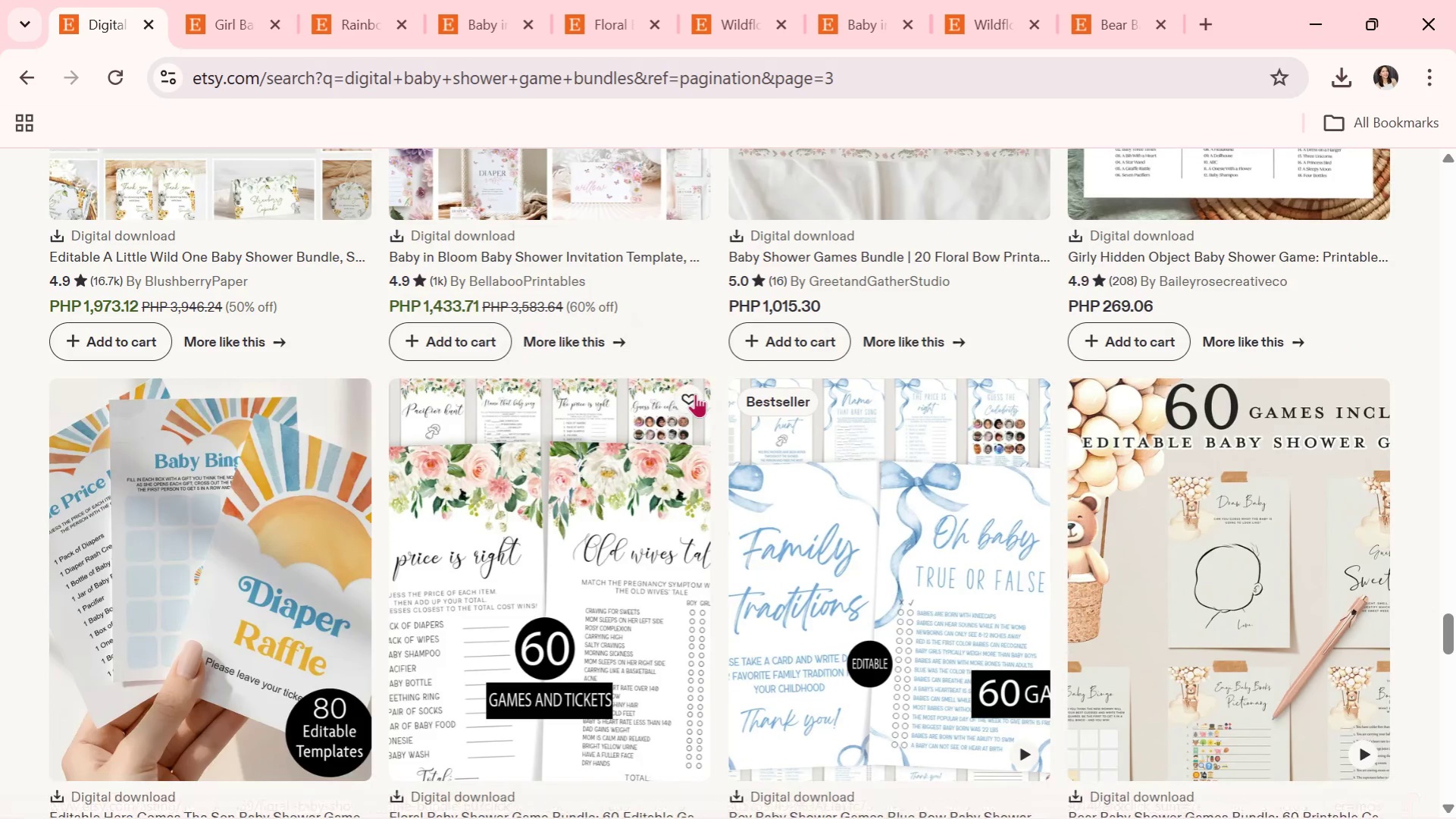 
wait(16.89)
 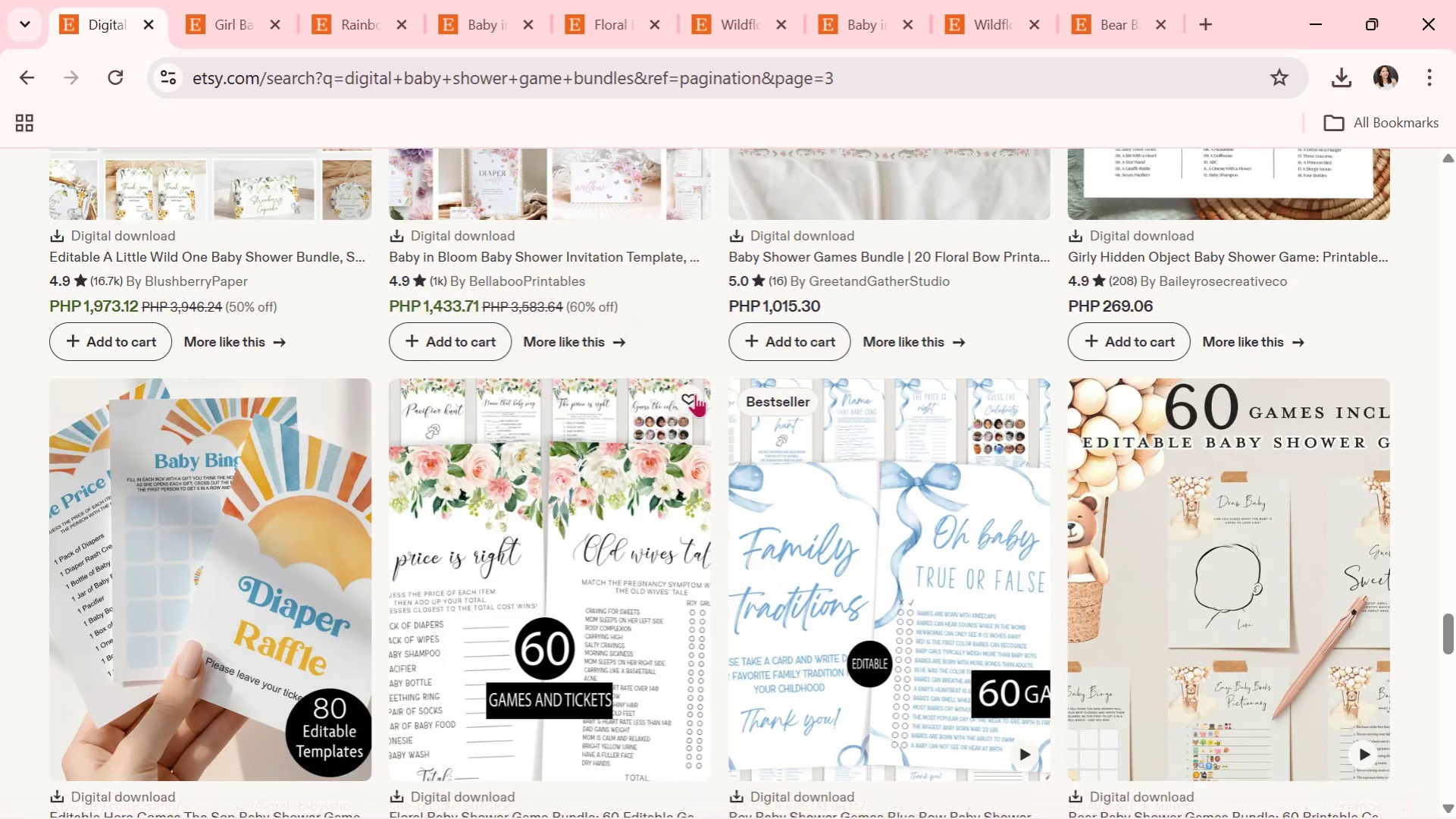 
scroll: coordinate [761, 443], scroll_direction: down, amount: 2.0
 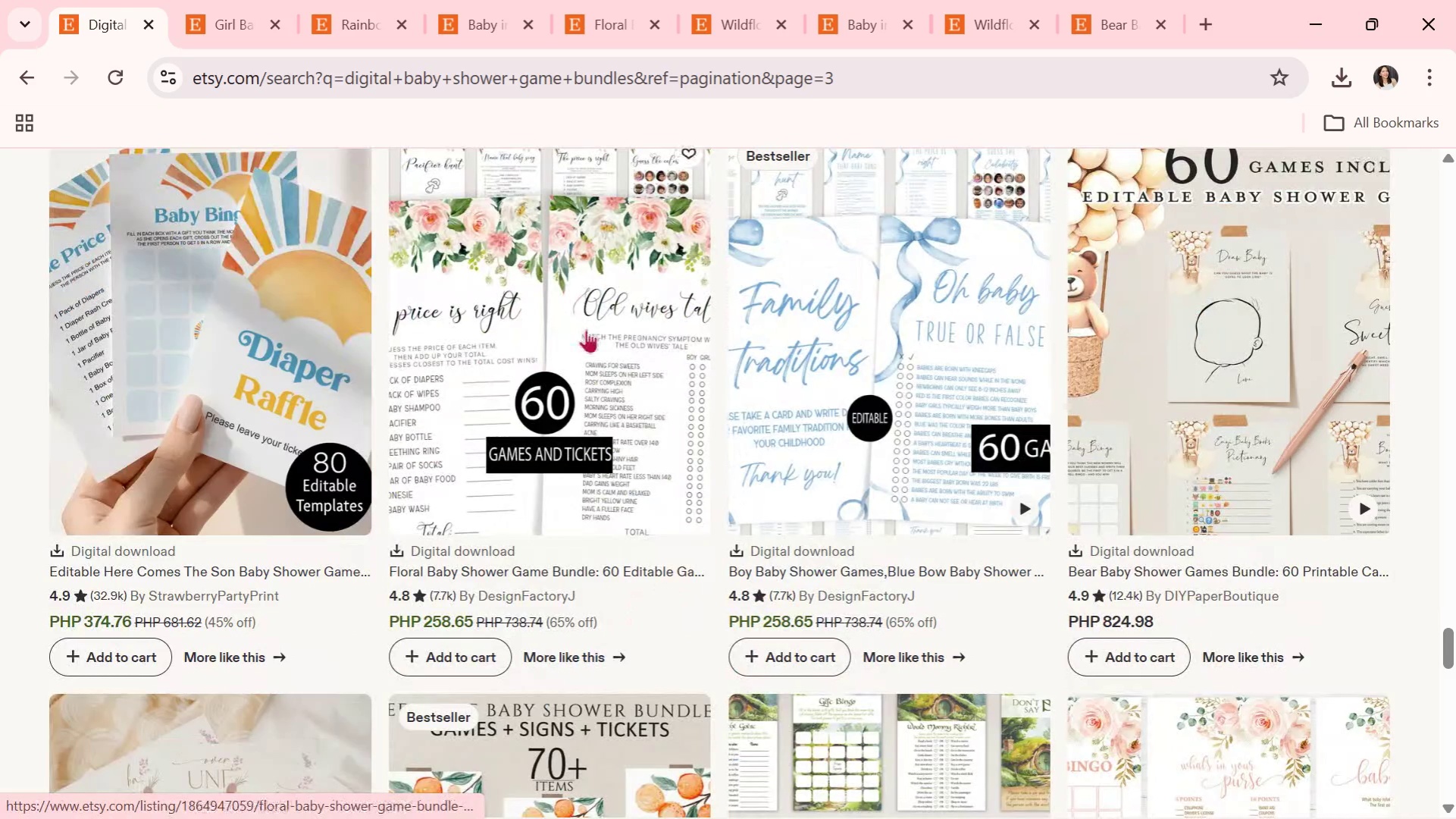 
scroll: coordinate [680, 472], scroll_direction: up, amount: 1.0
 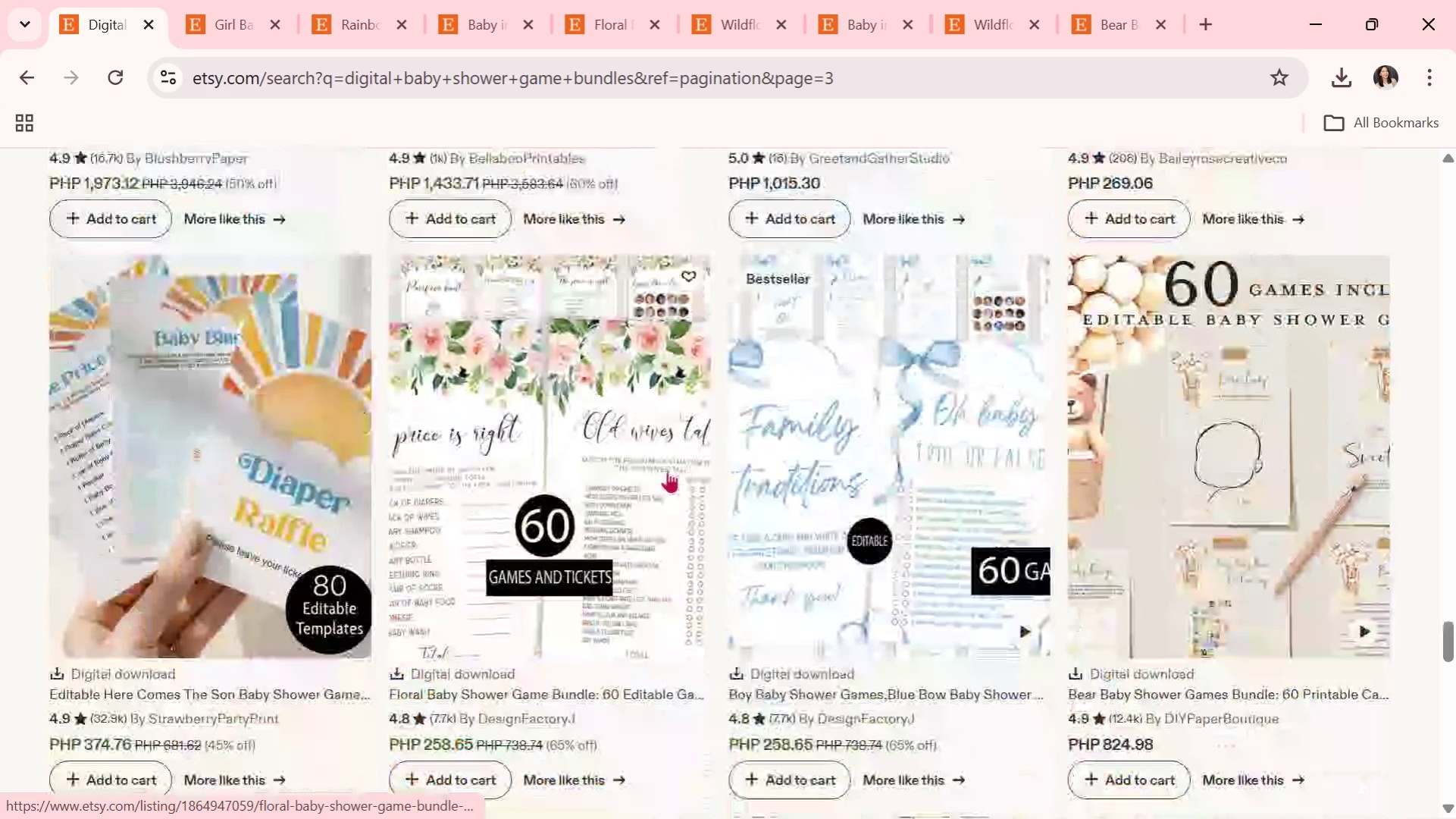 
scroll: coordinate [609, 519], scroll_direction: down, amount: 5.0
 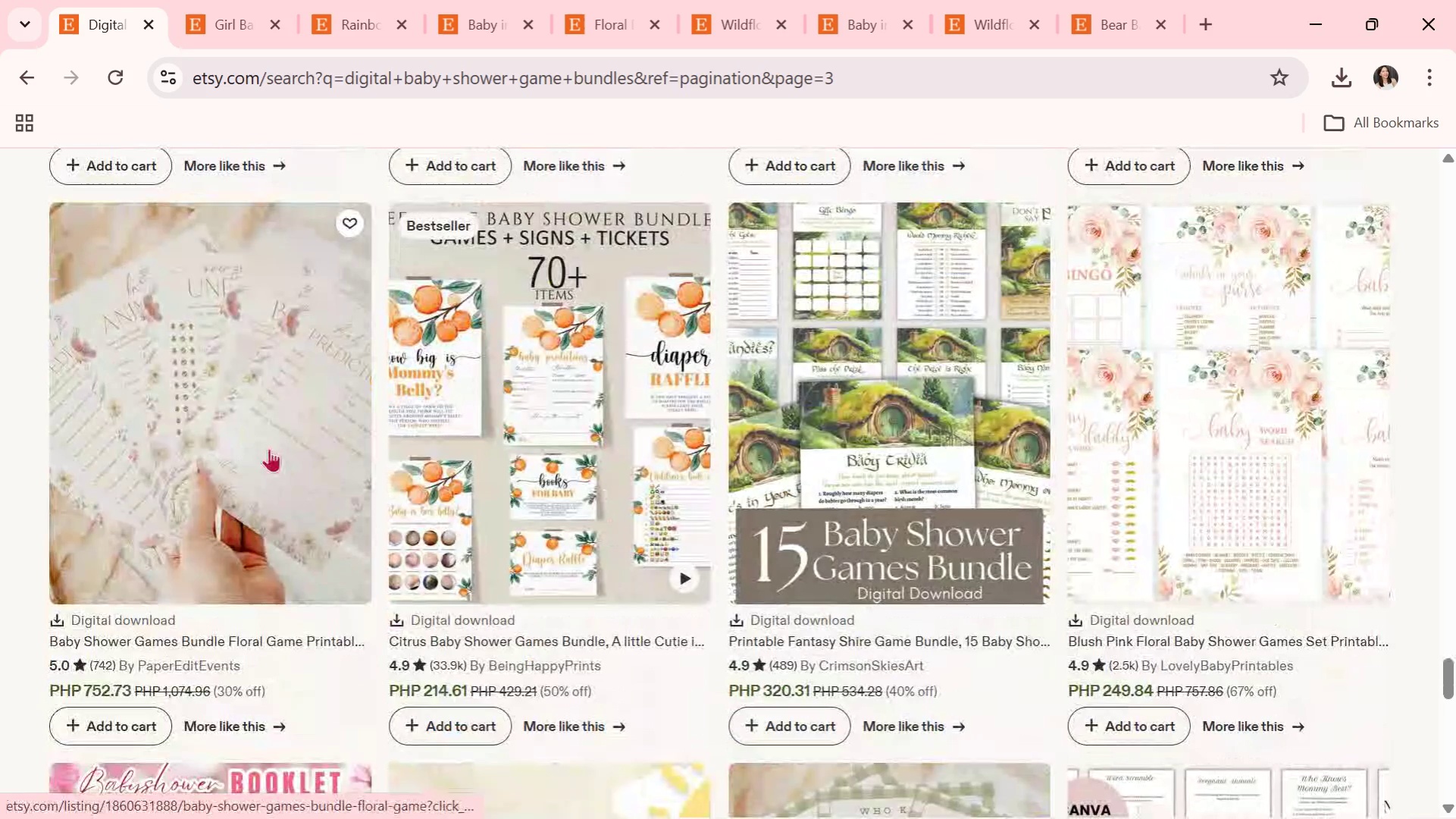 
left_click([269, 448])
 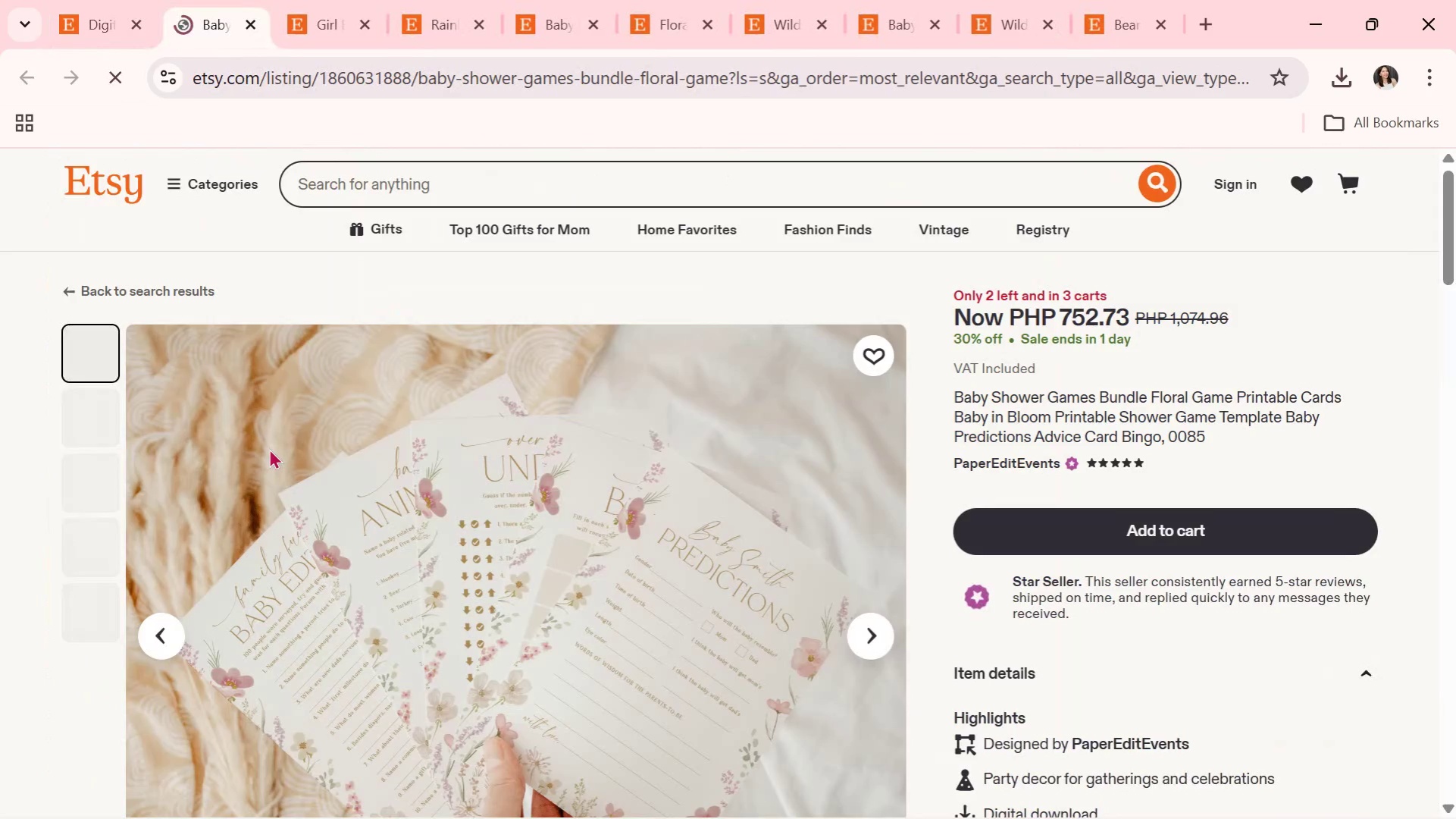 
scroll: coordinate [560, 501], scroll_direction: down, amount: 2.0
 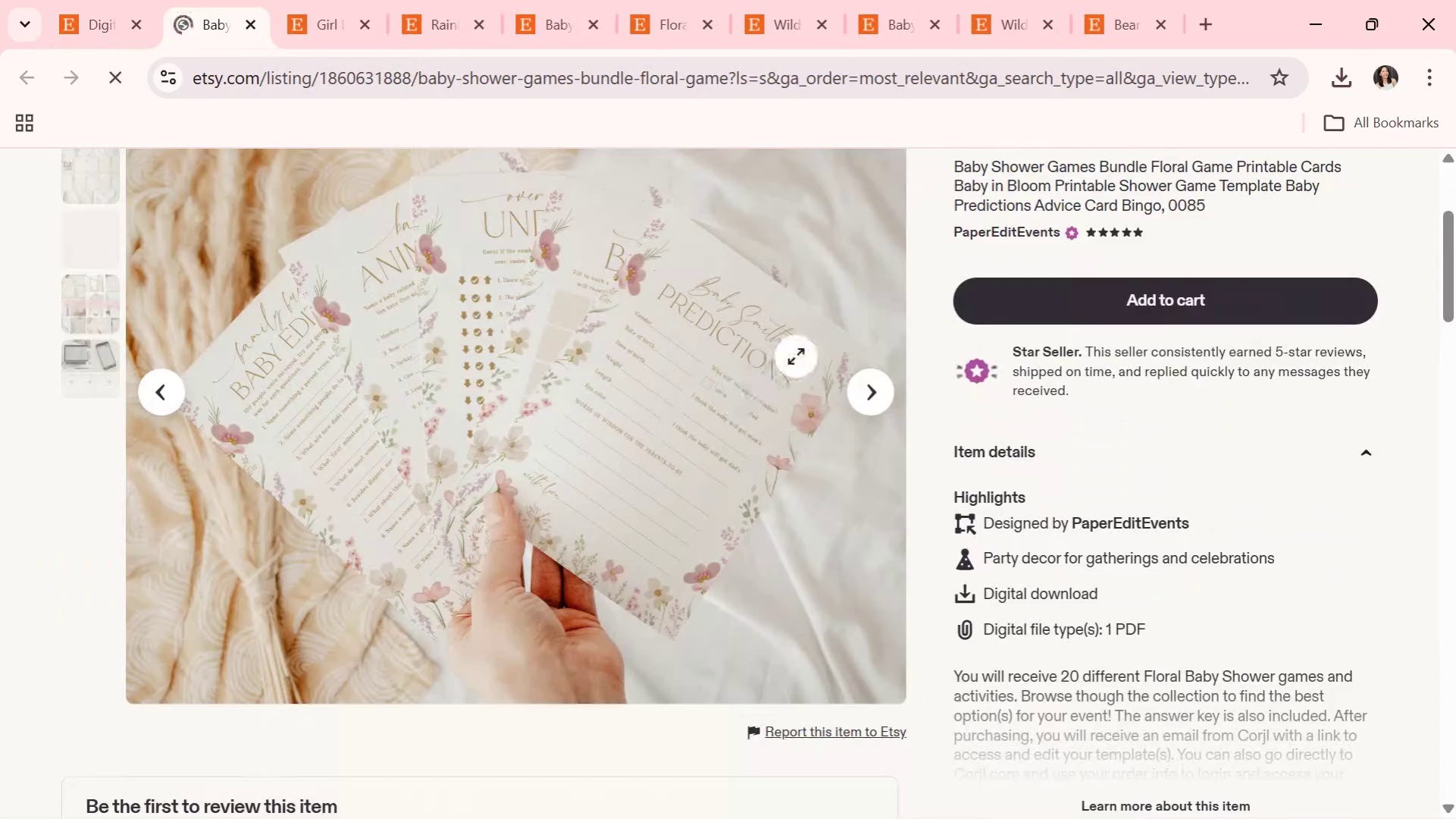 
scroll: coordinate [947, 665], scroll_direction: up, amount: 1.0
 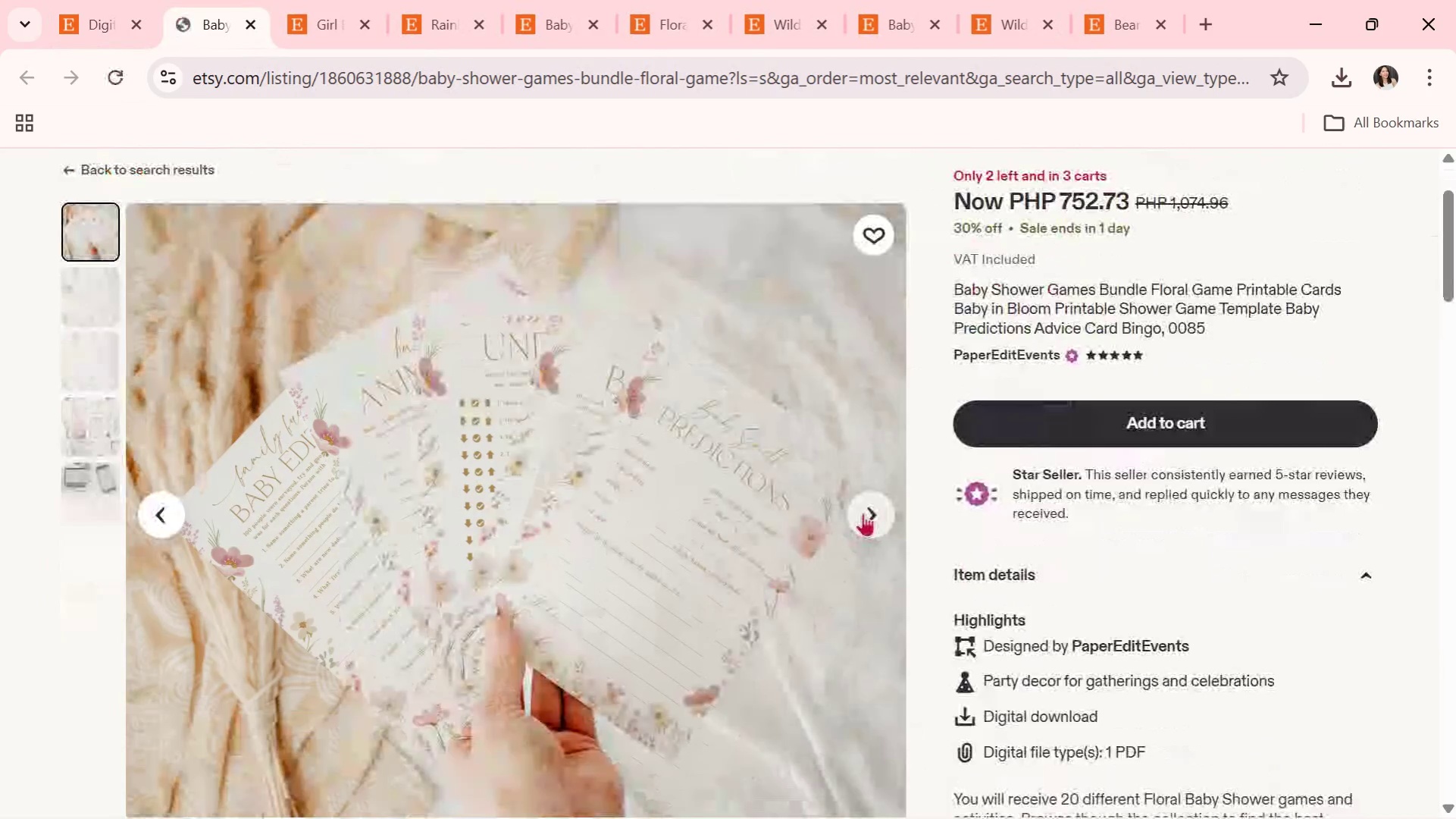 
left_click([863, 513])
 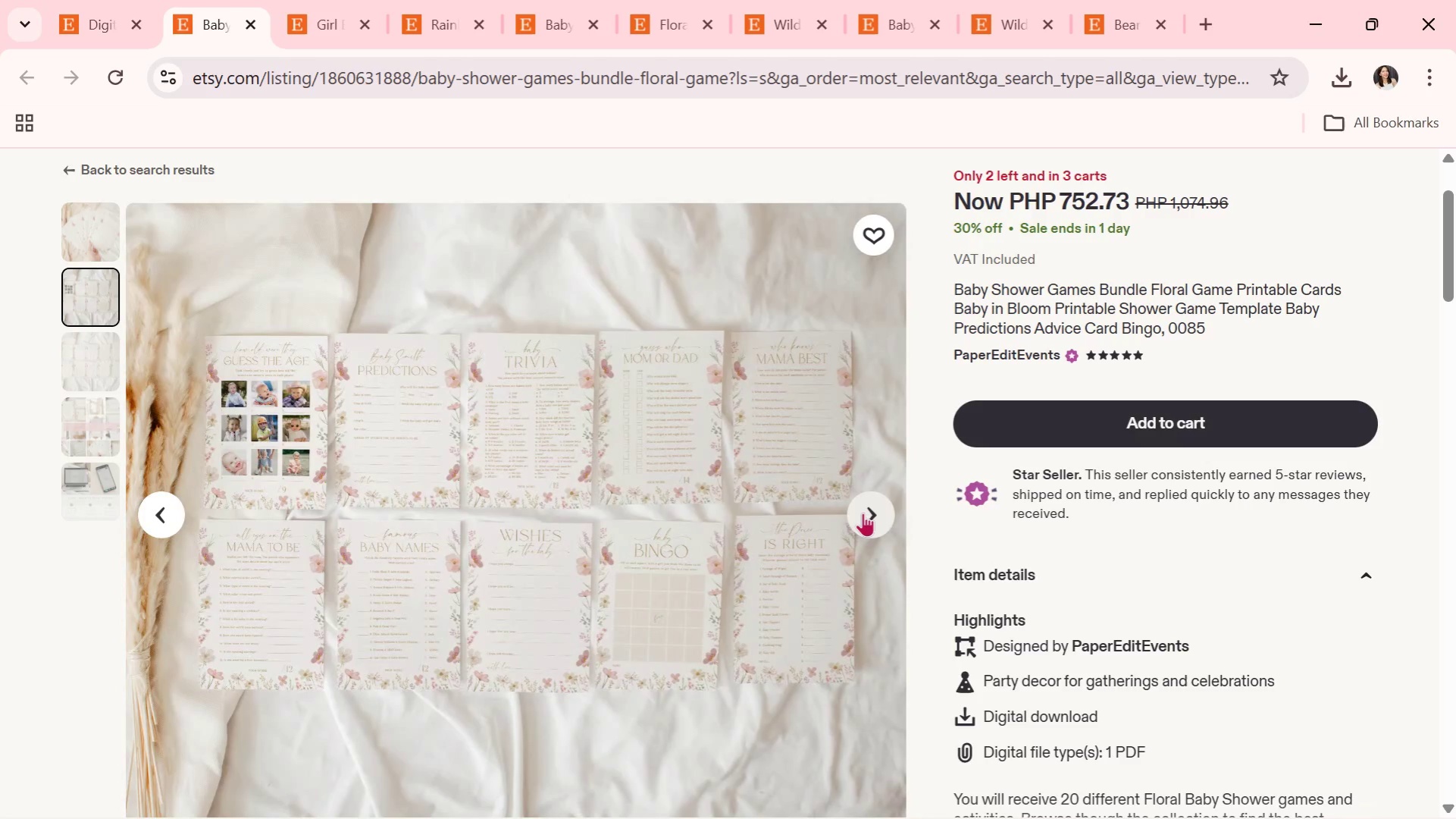 
wait(14.58)
 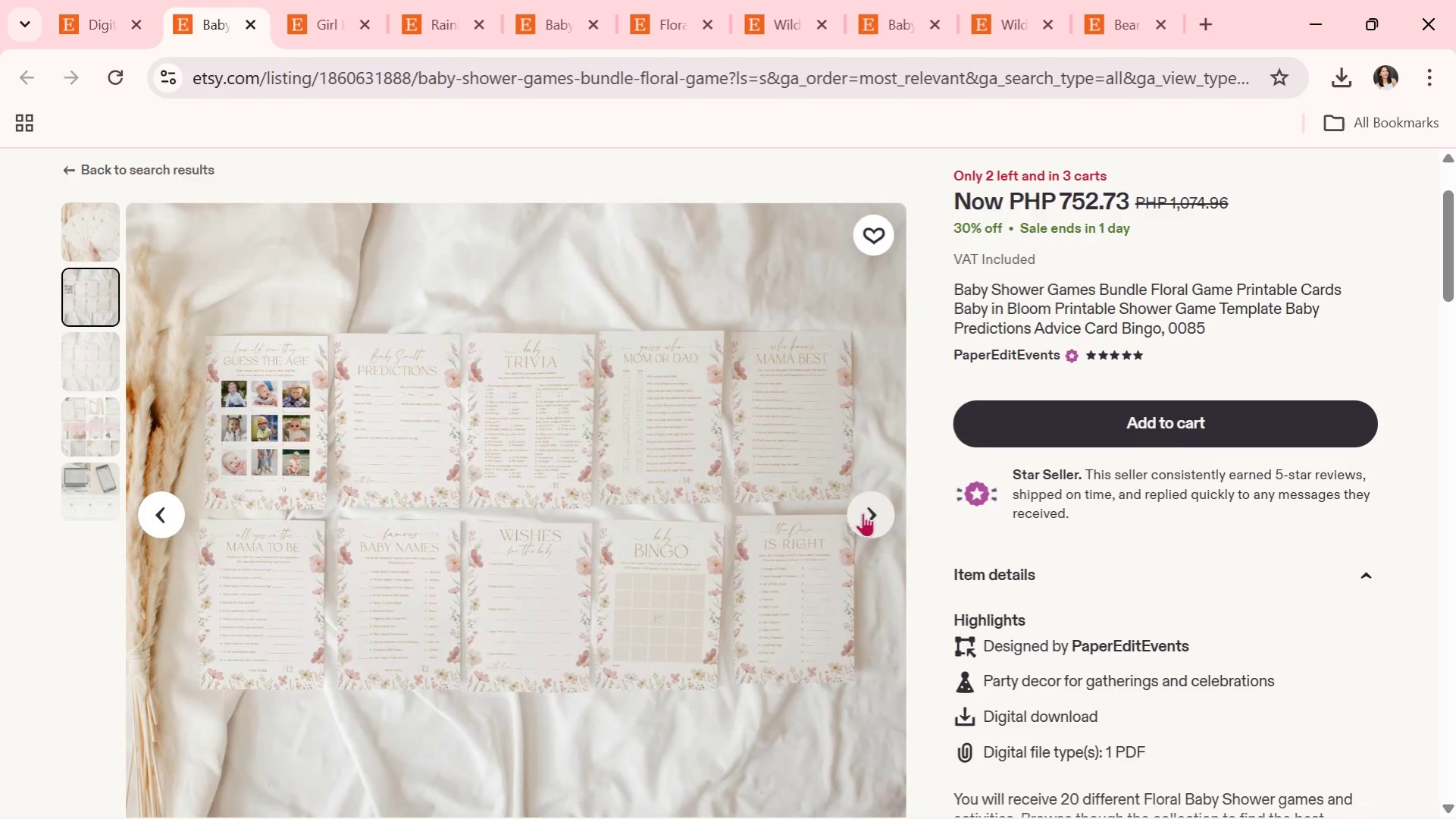 
left_click([863, 513])
 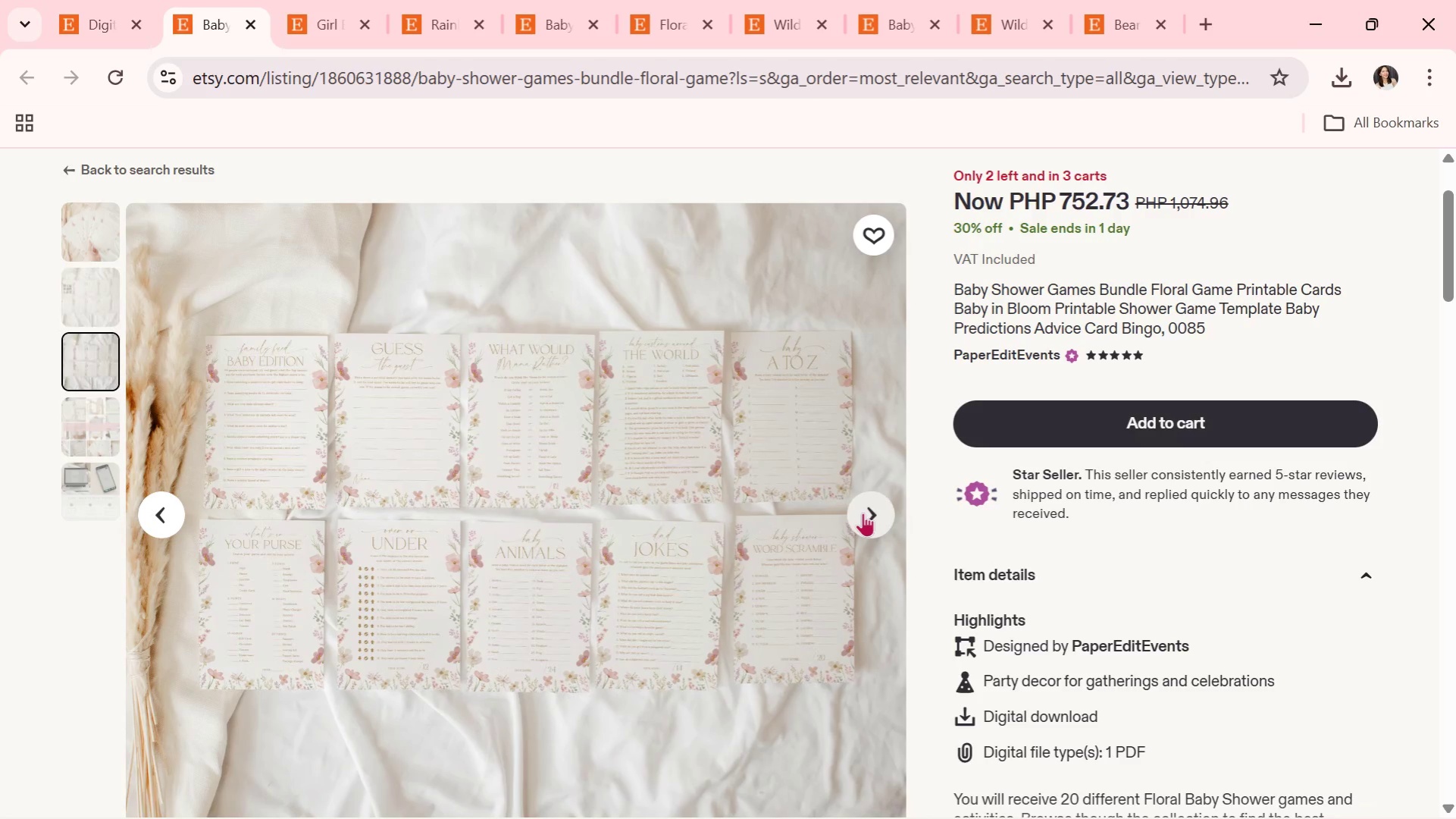 
wait(16.47)
 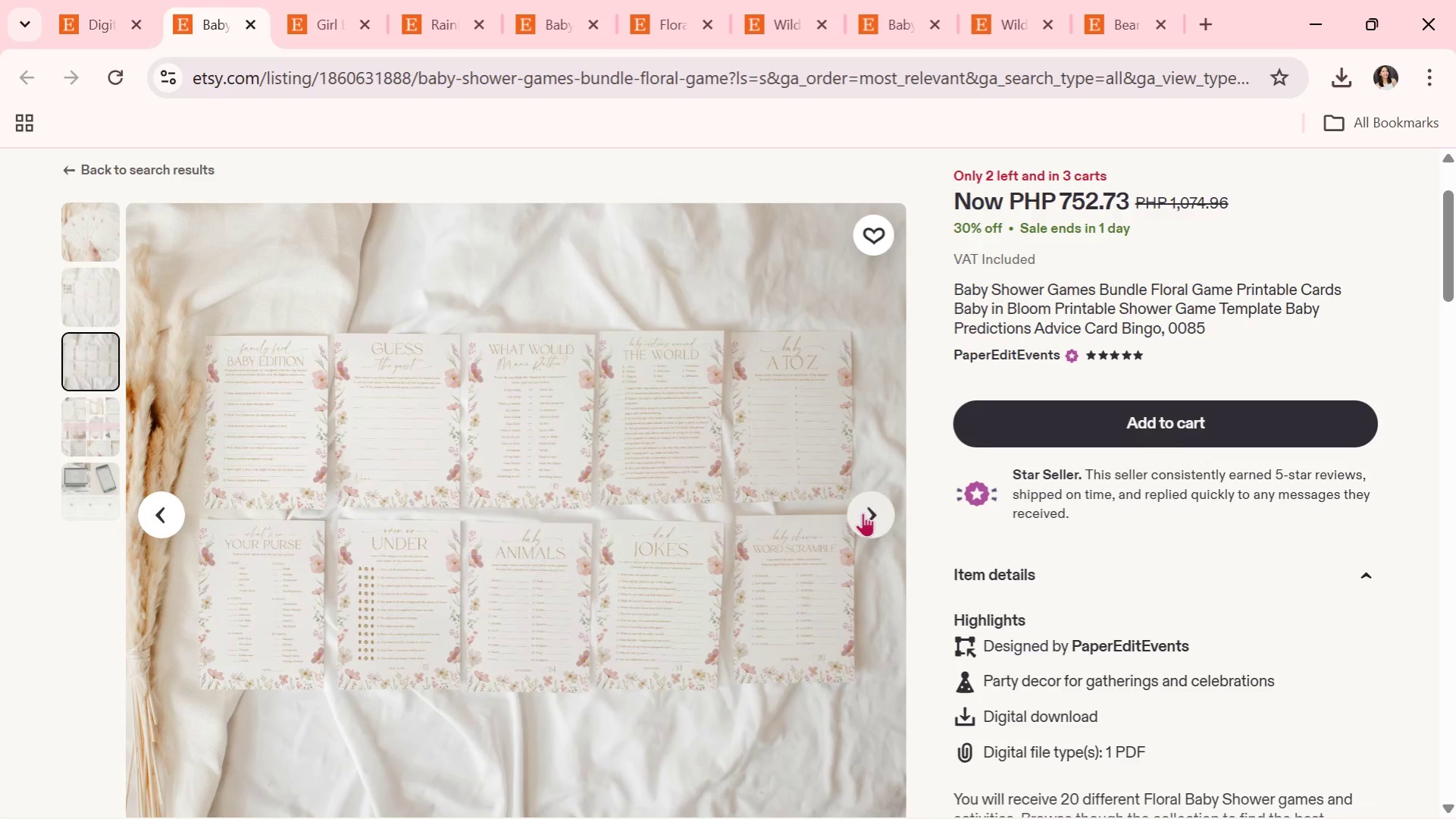 
left_click([863, 513])
 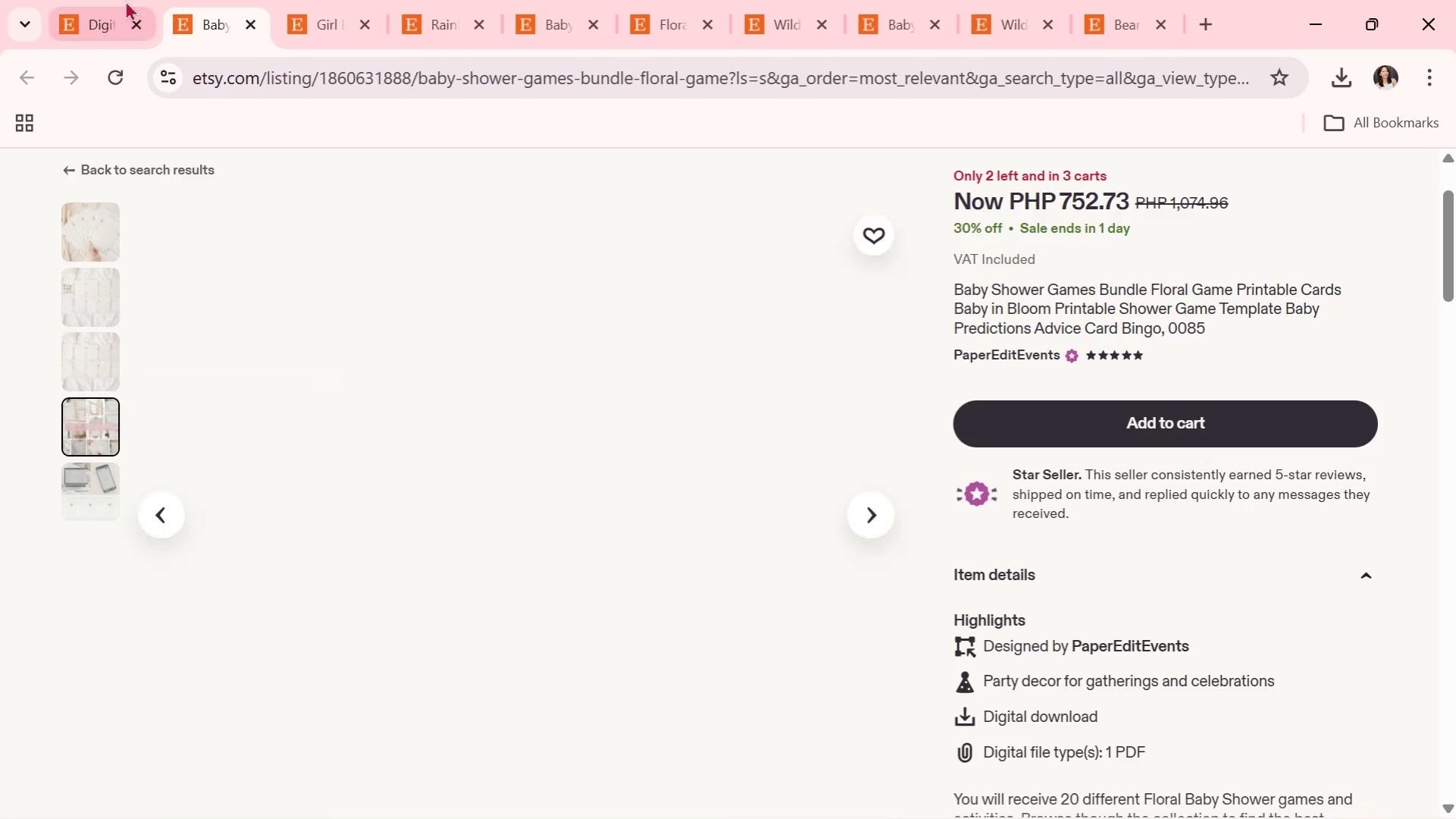 
left_click([125, 0])
 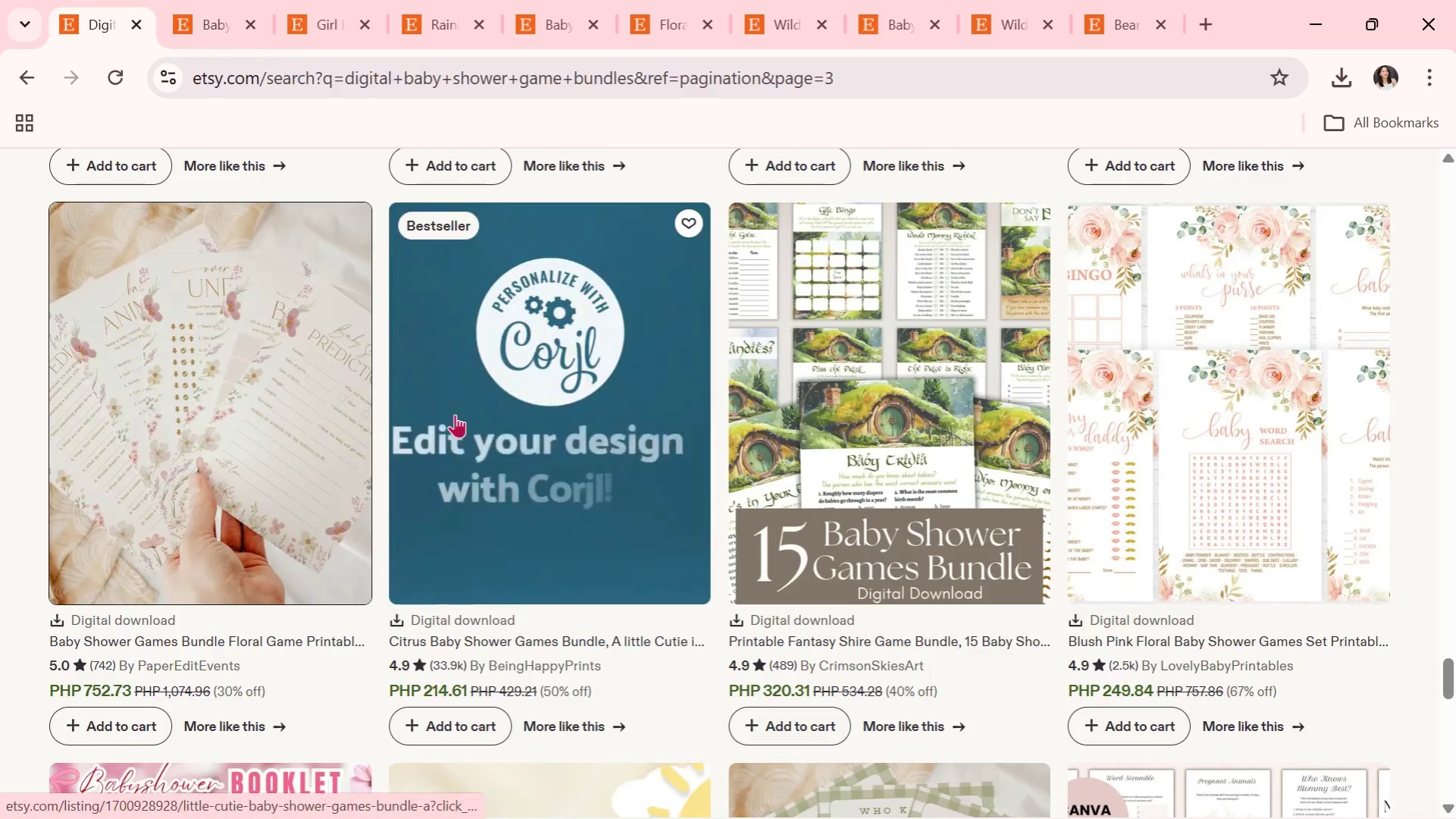 
scroll: coordinate [455, 414], scroll_direction: down, amount: 2.0
 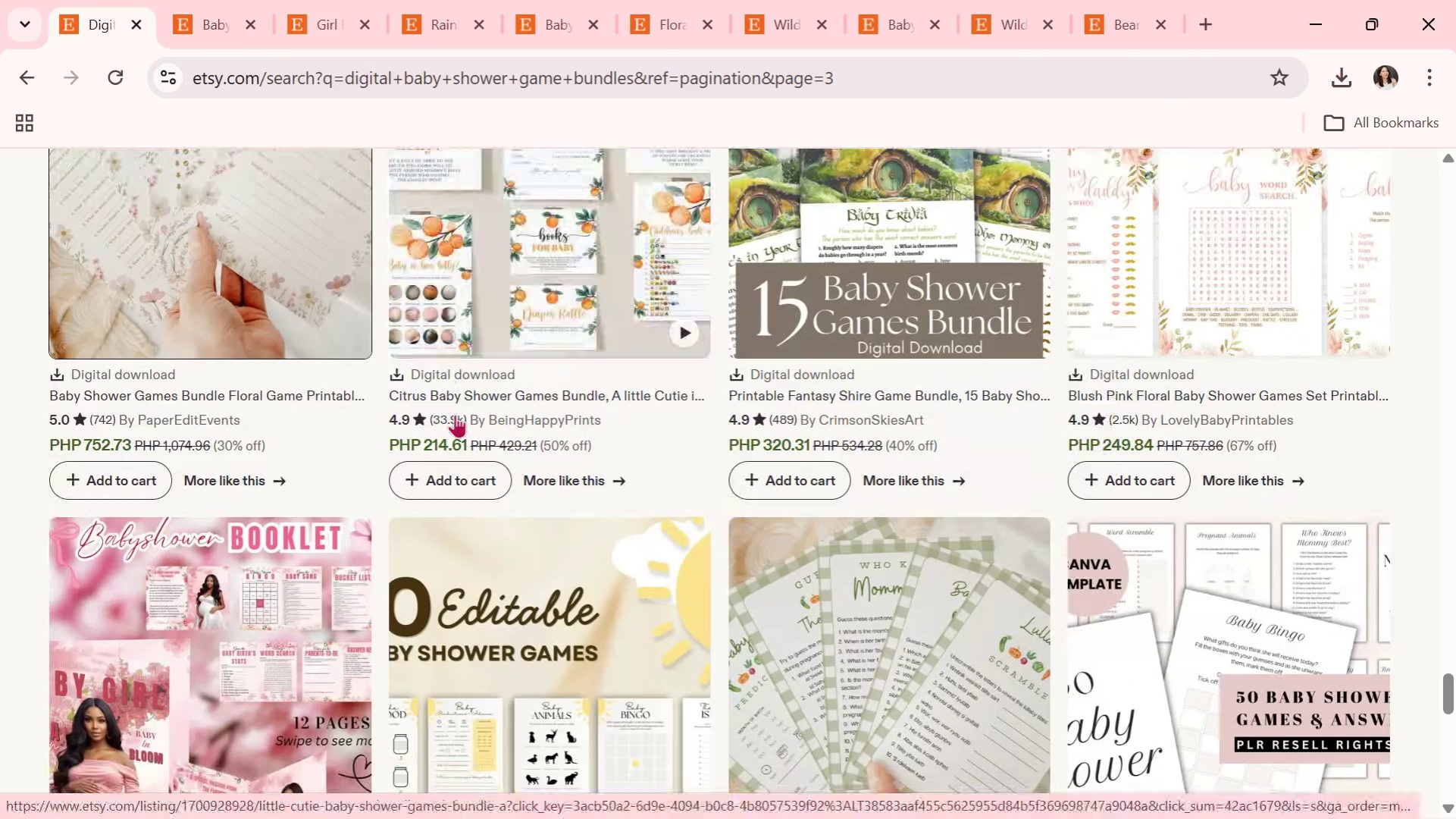 
wait(5.65)
 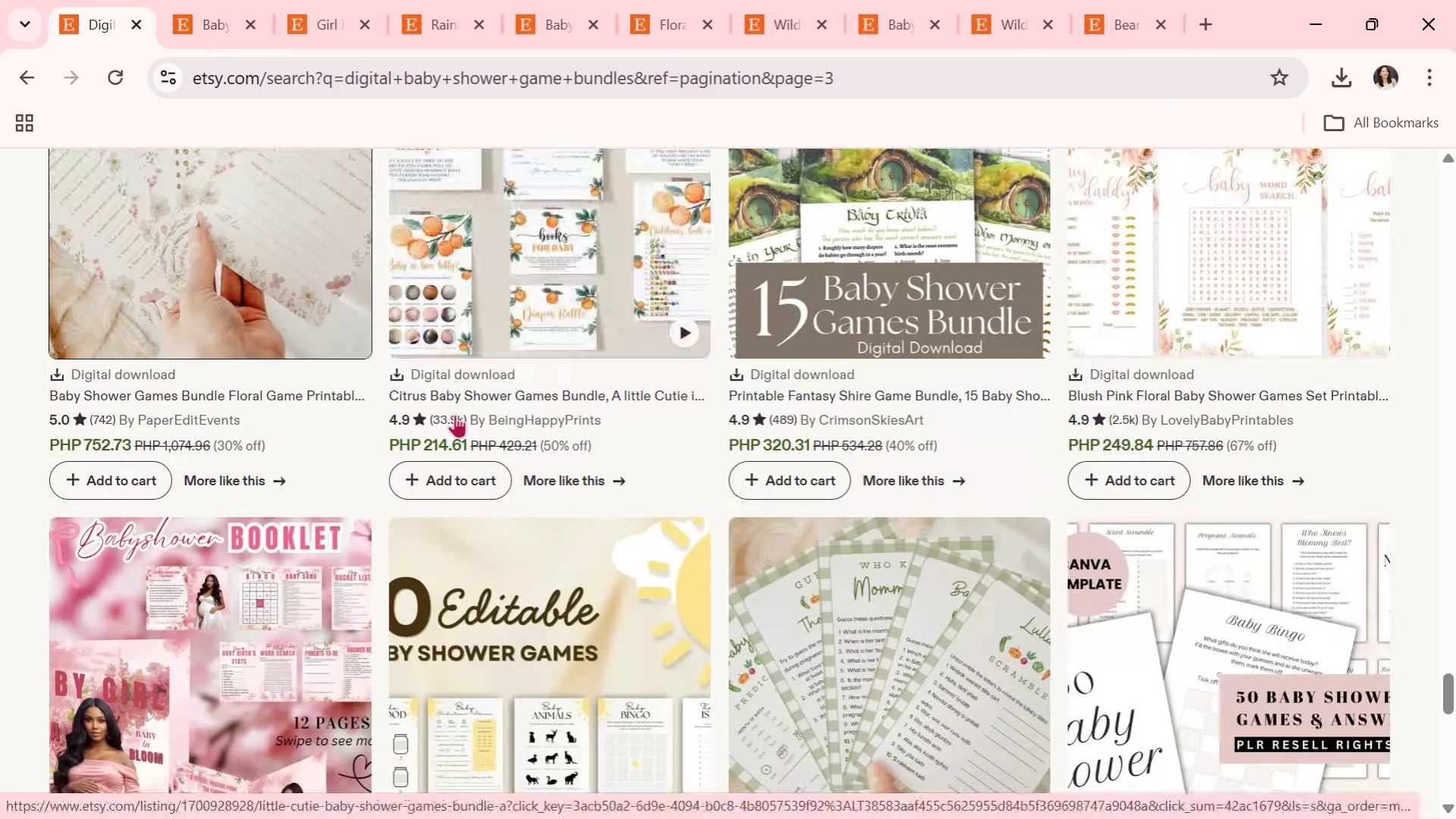 
scroll: coordinate [455, 414], scroll_direction: down, amount: 1.0
 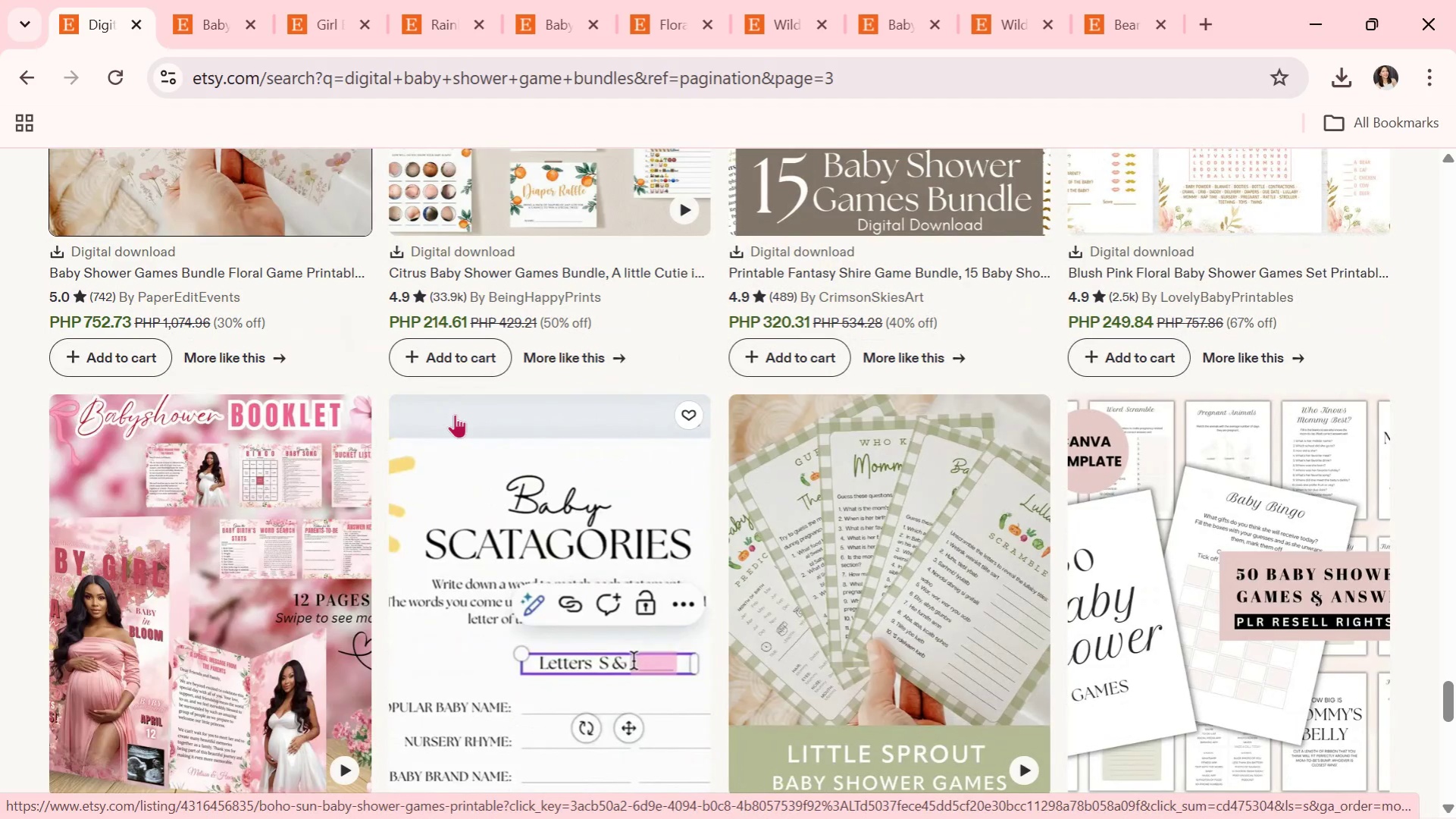 
wait(9.52)
 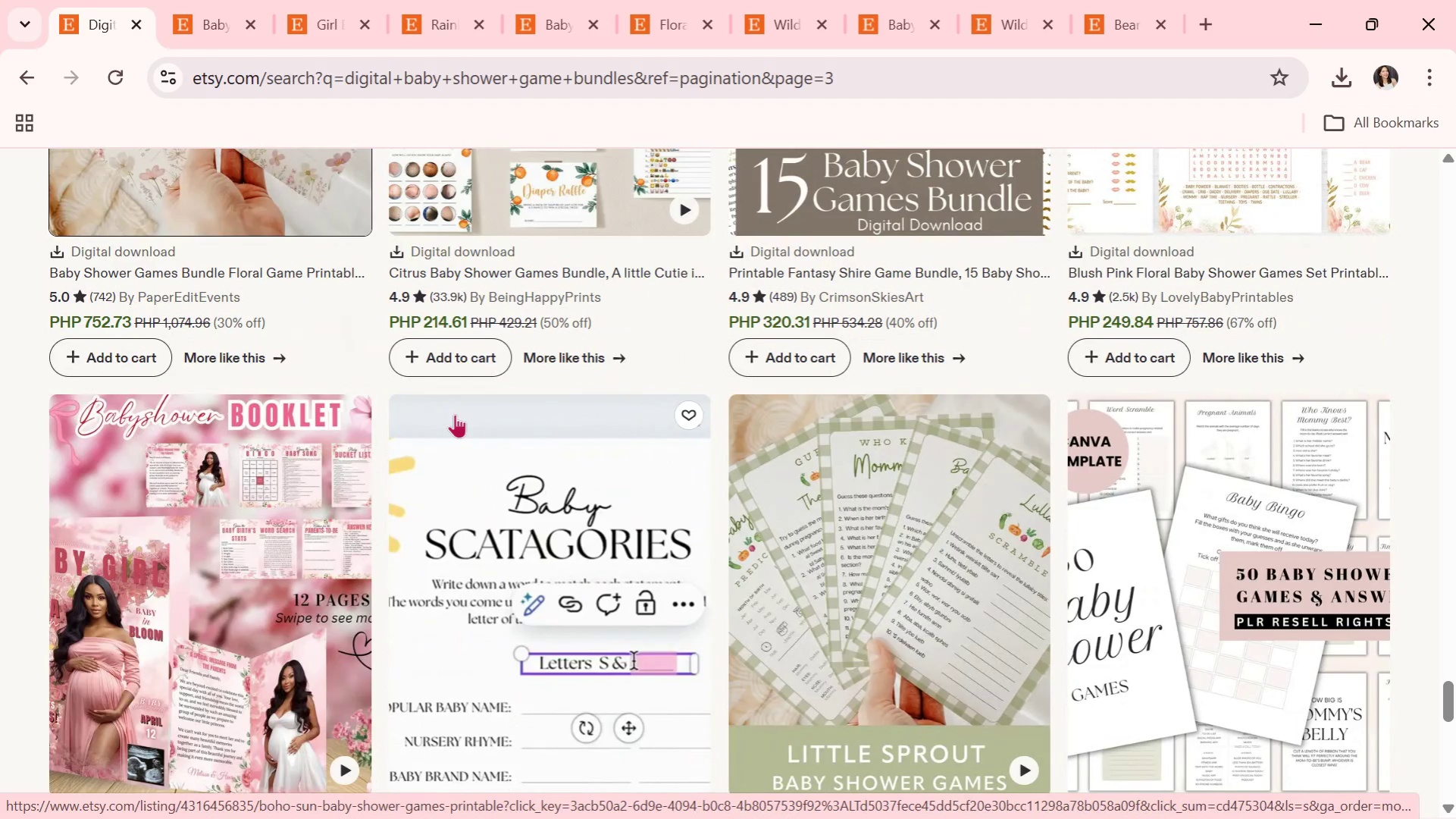 
scroll: coordinate [501, 420], scroll_direction: down, amount: 3.0
 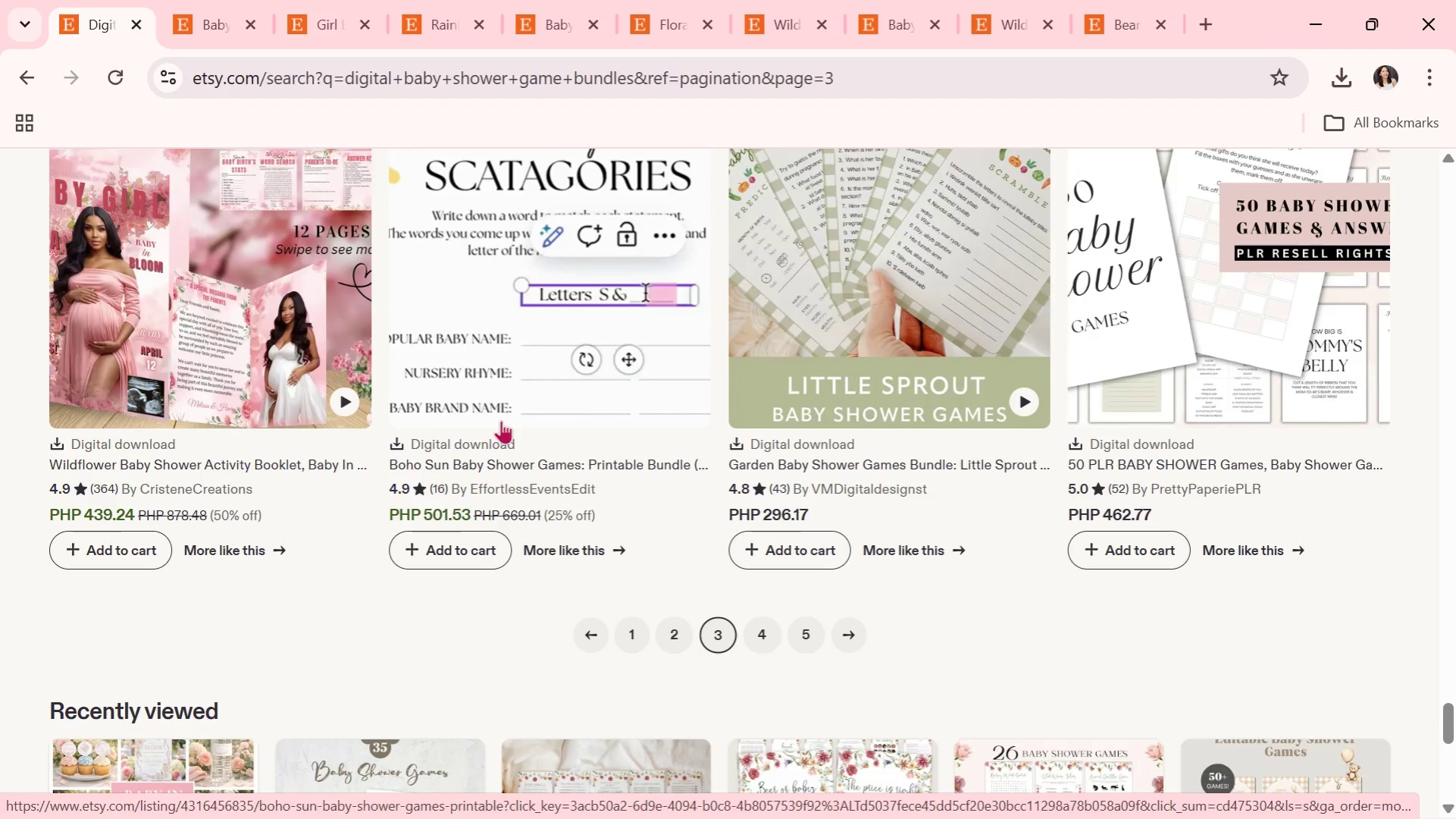 
wait(6.31)
 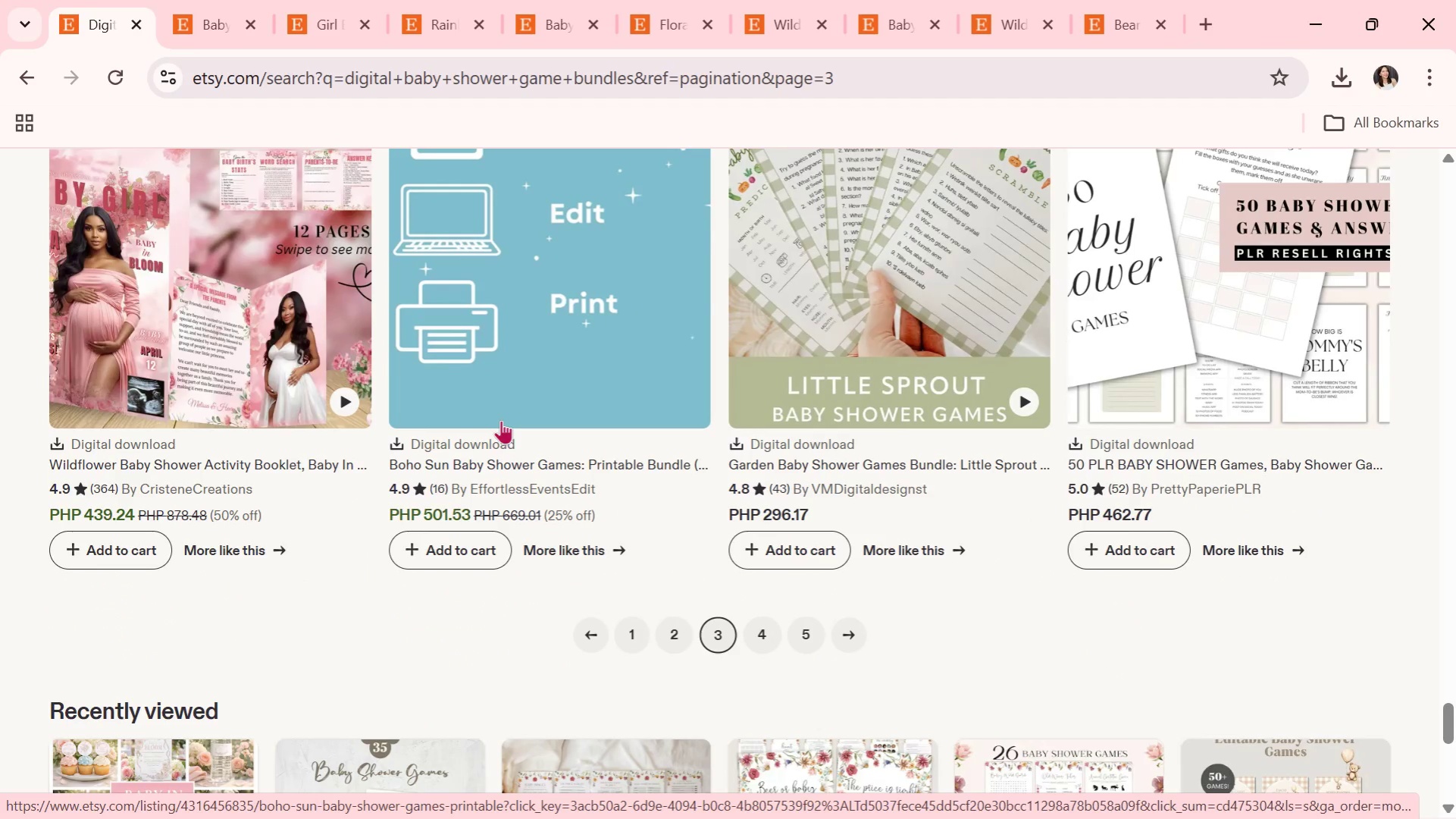 
scroll: coordinate [499, 423], scroll_direction: down, amount: 2.0
 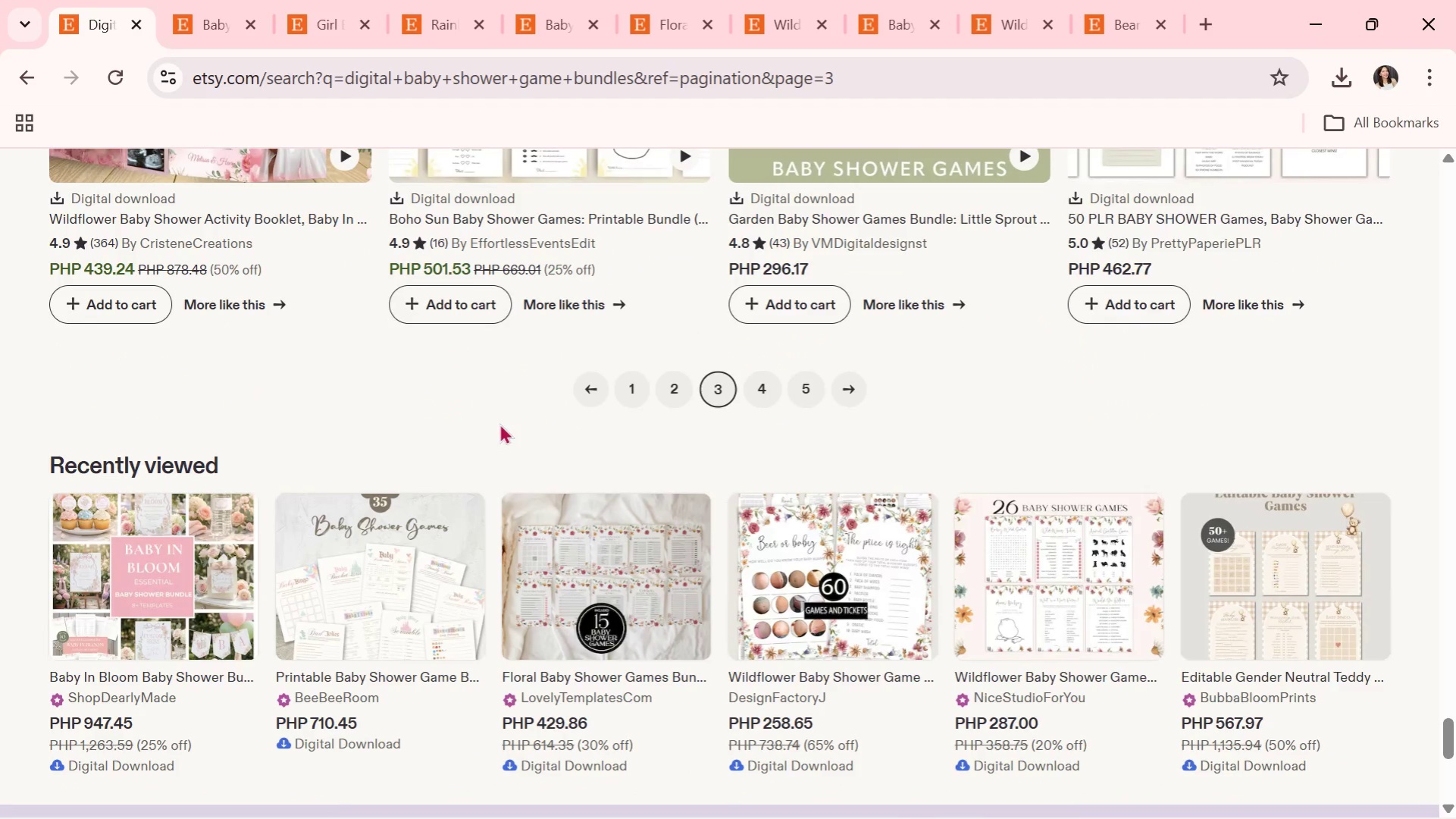 
wait(10.3)
 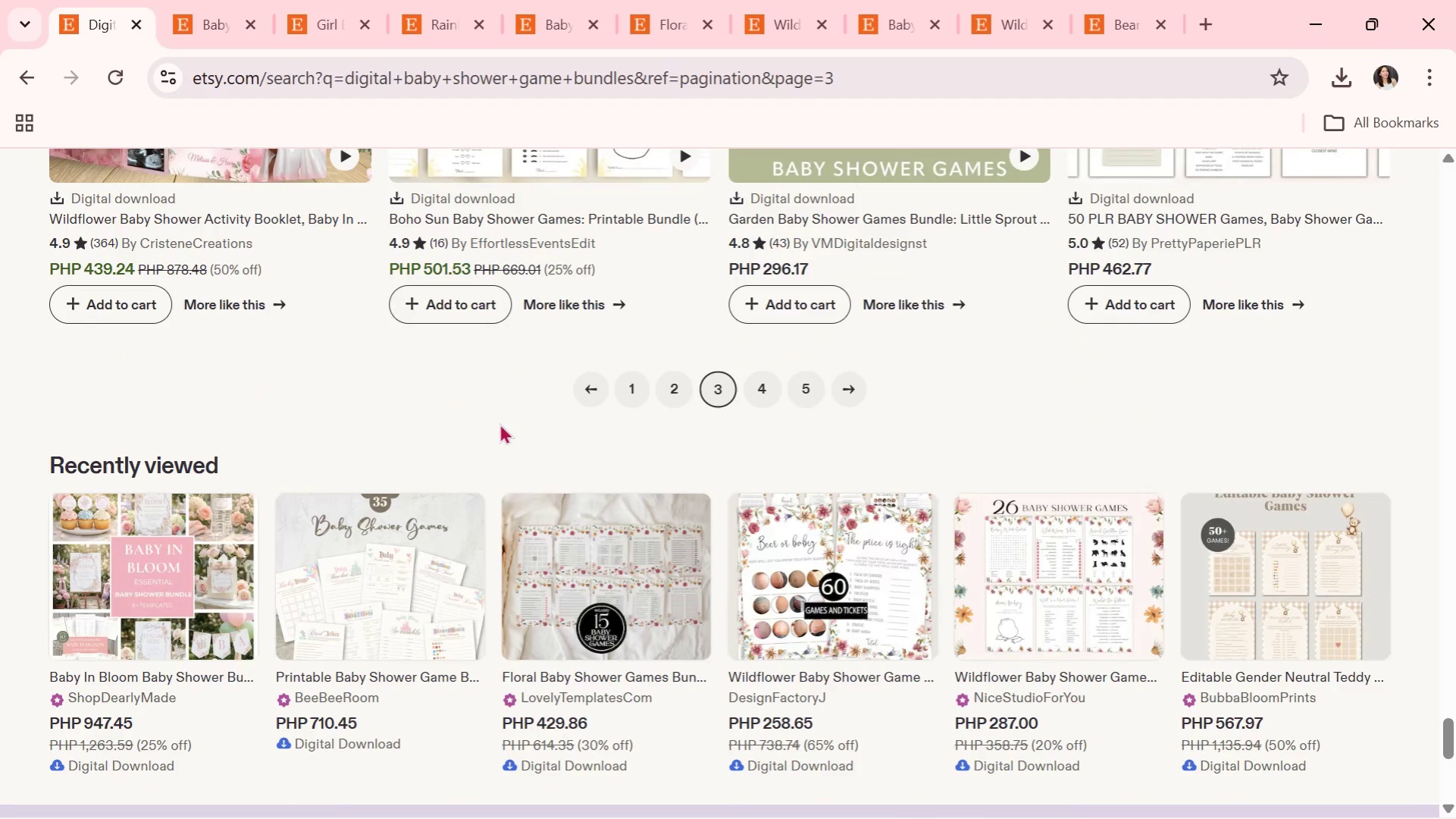 
left_click([757, 386])
 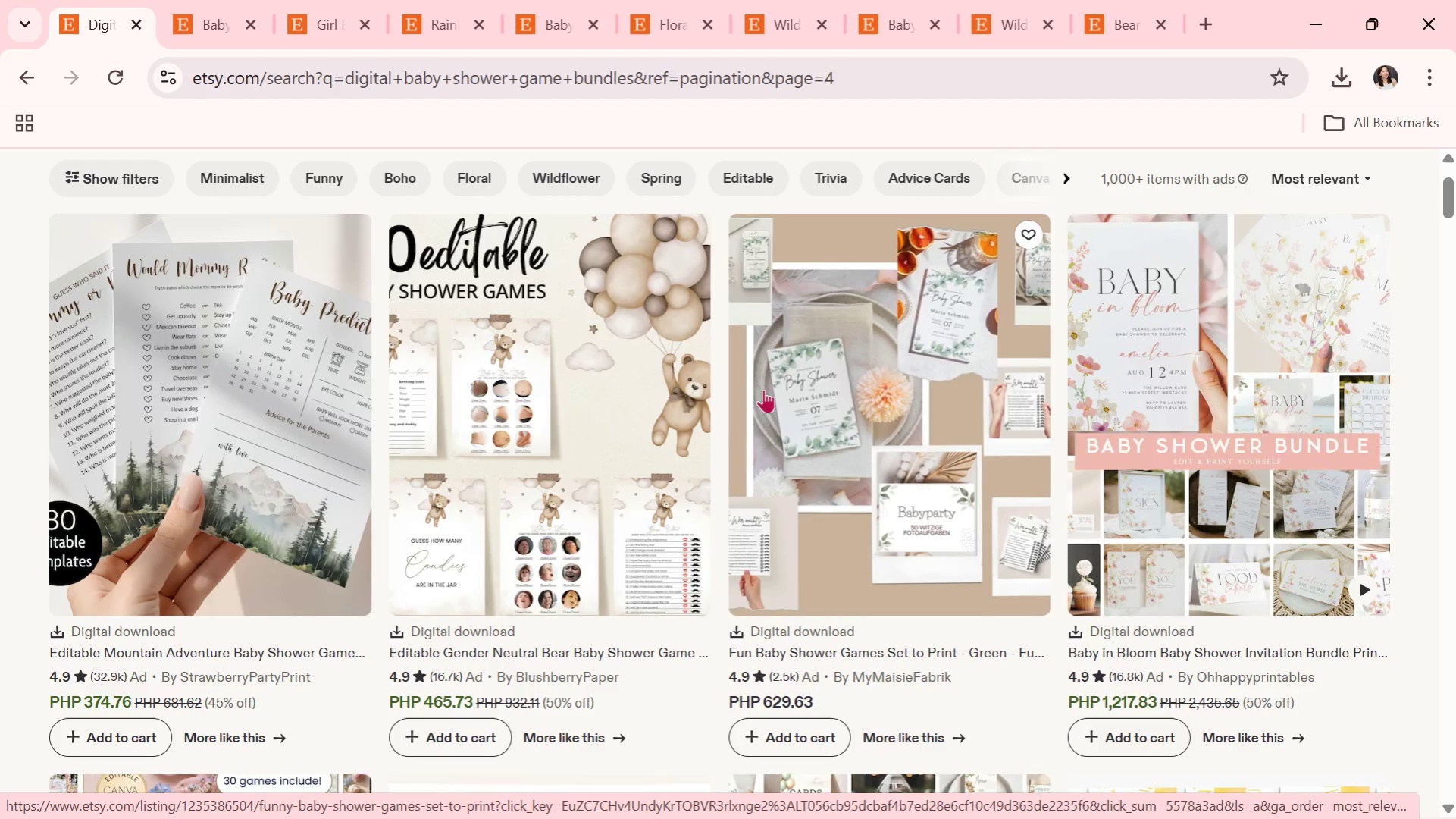 
wait(7.33)
 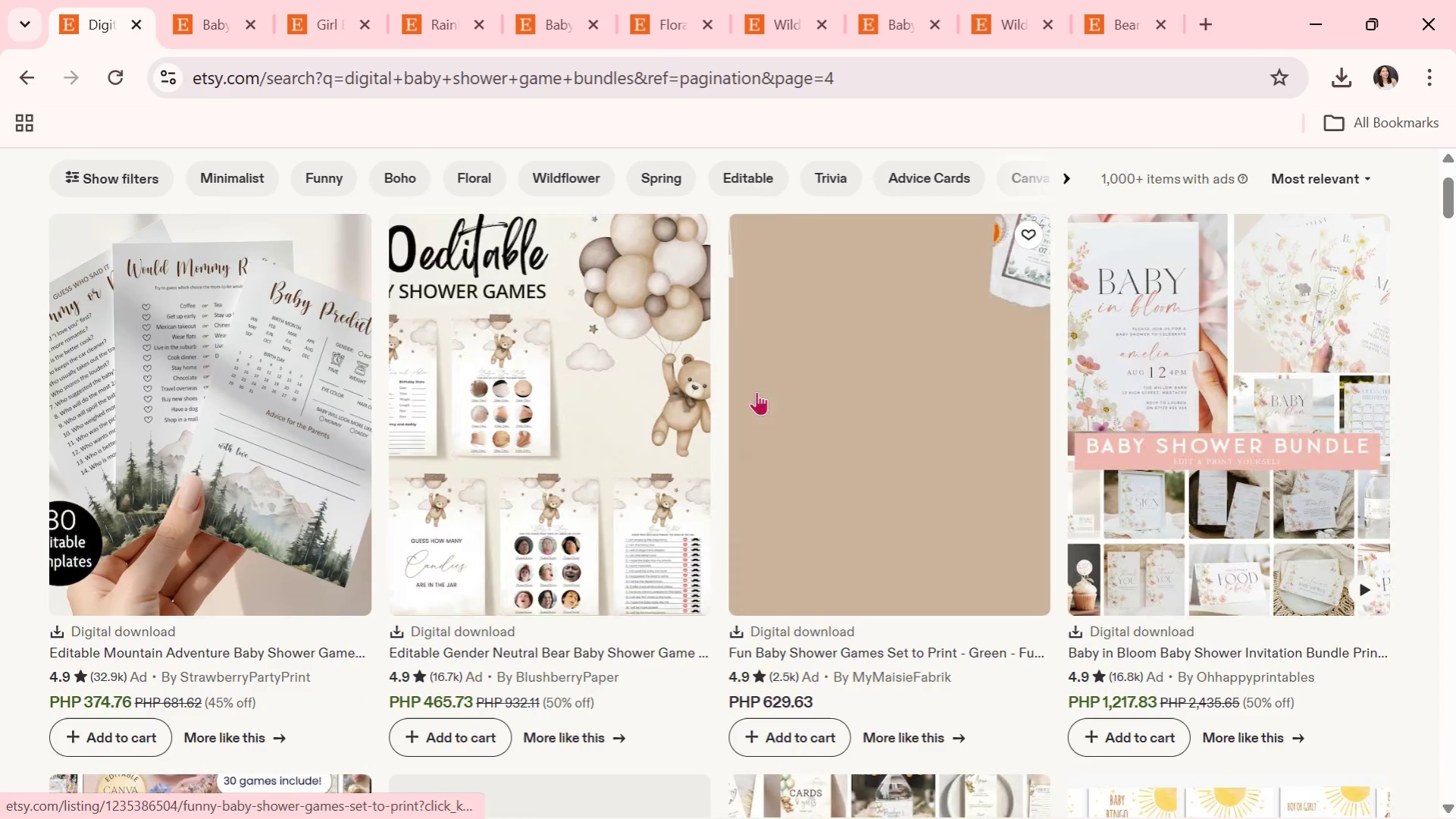 
scroll: coordinate [795, 415], scroll_direction: down, amount: 5.0
 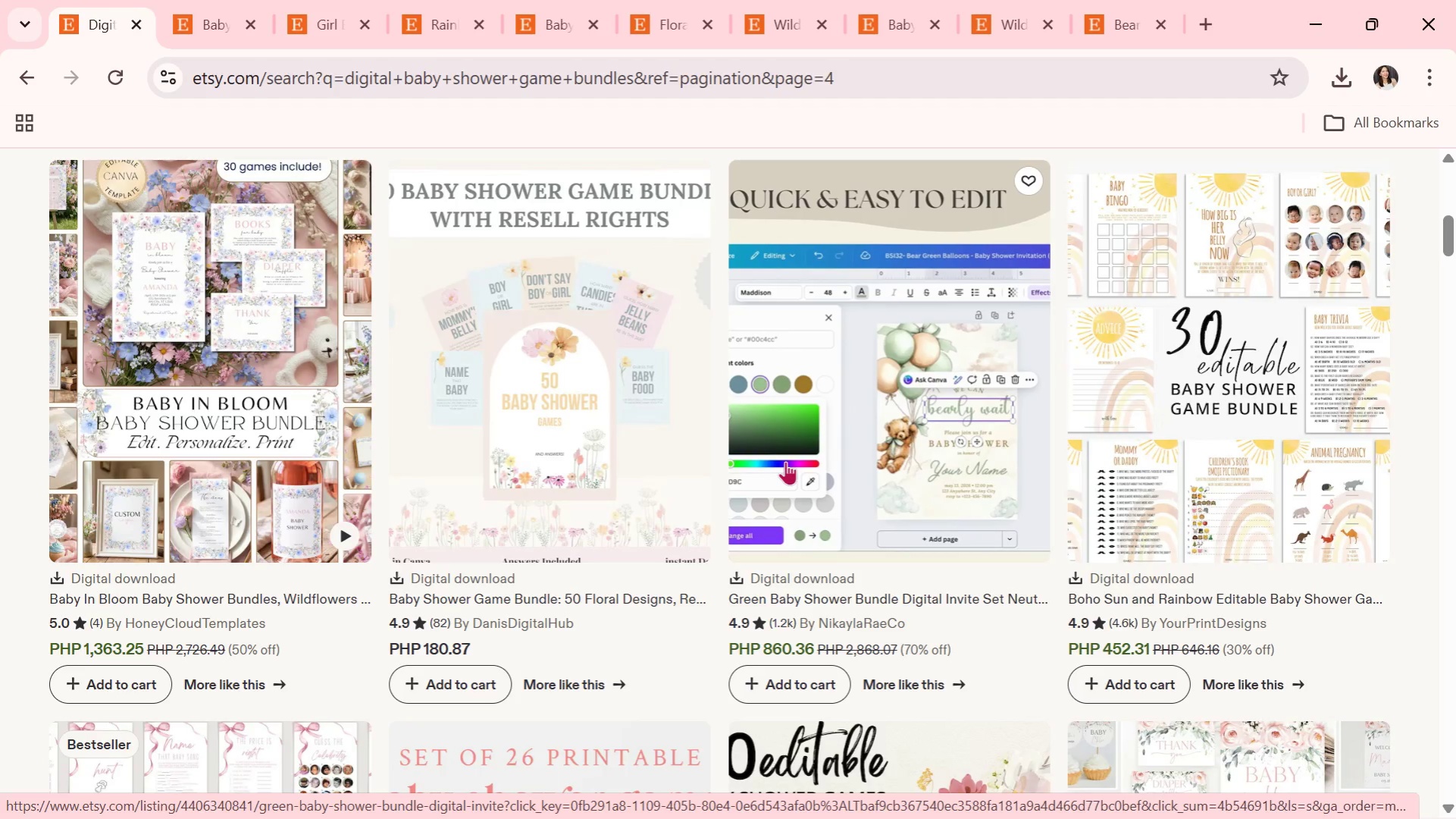 
wait(9.37)
 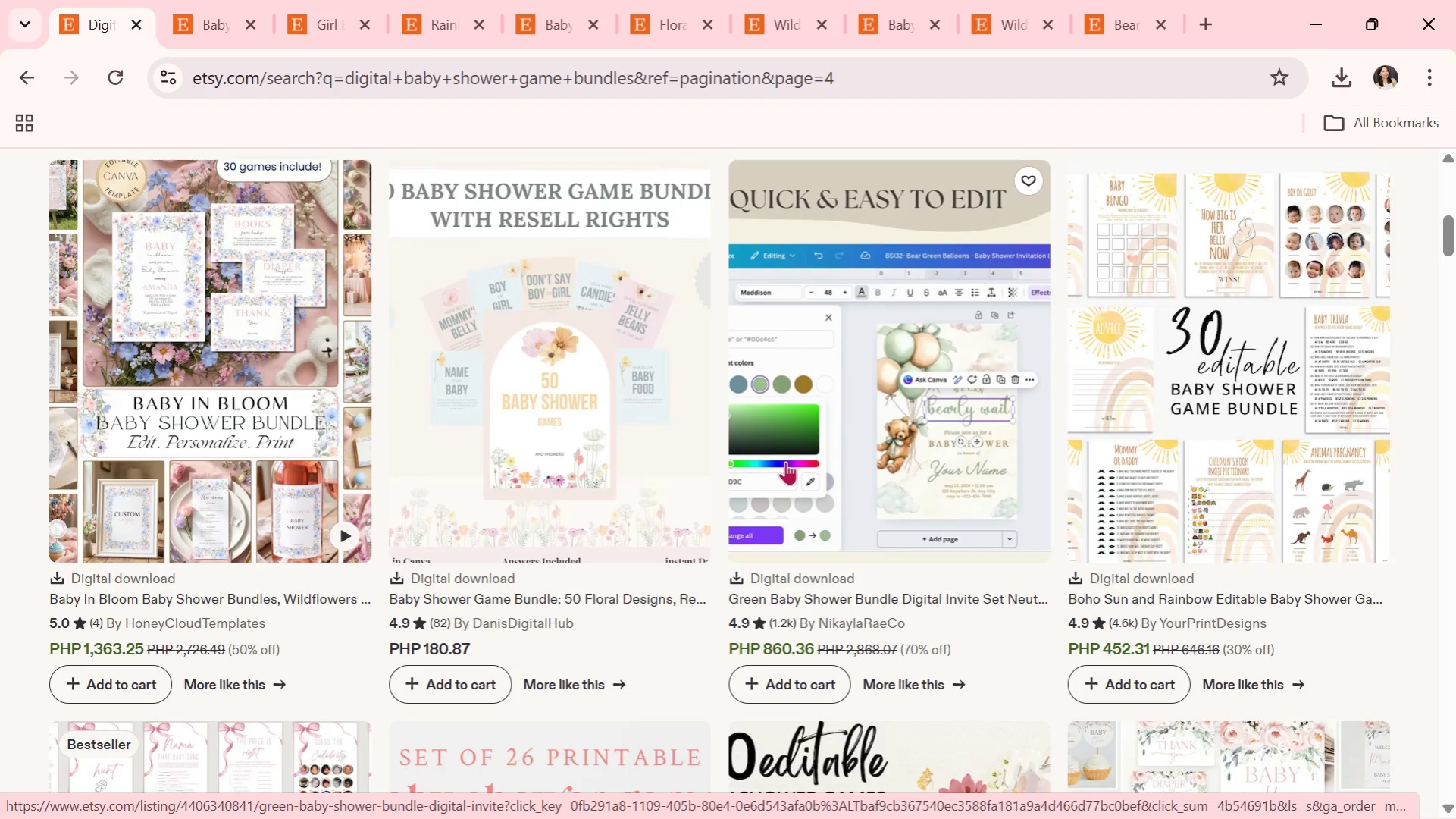 
scroll: coordinate [785, 461], scroll_direction: down, amount: 1.0
 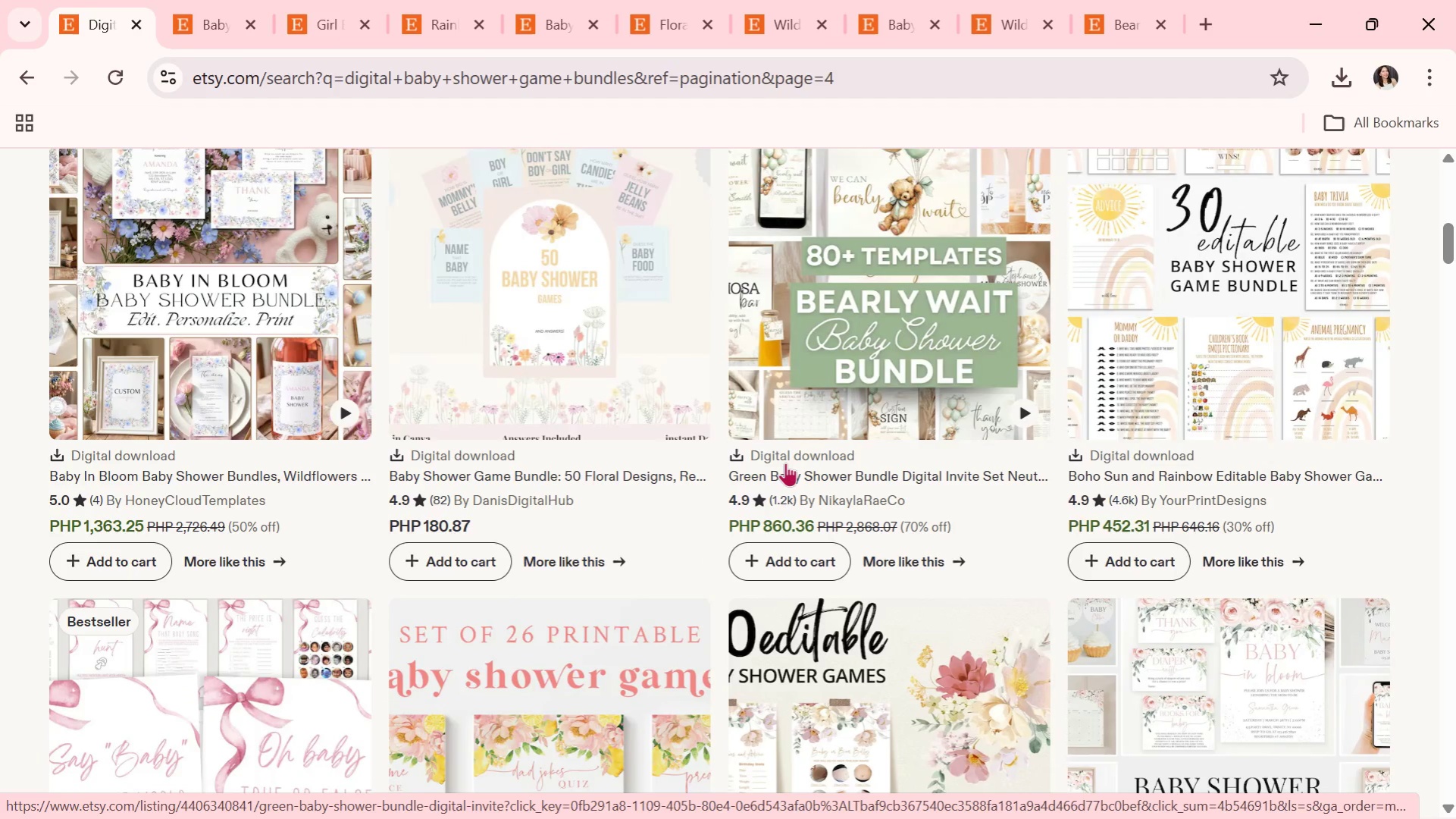 
wait(5.18)
 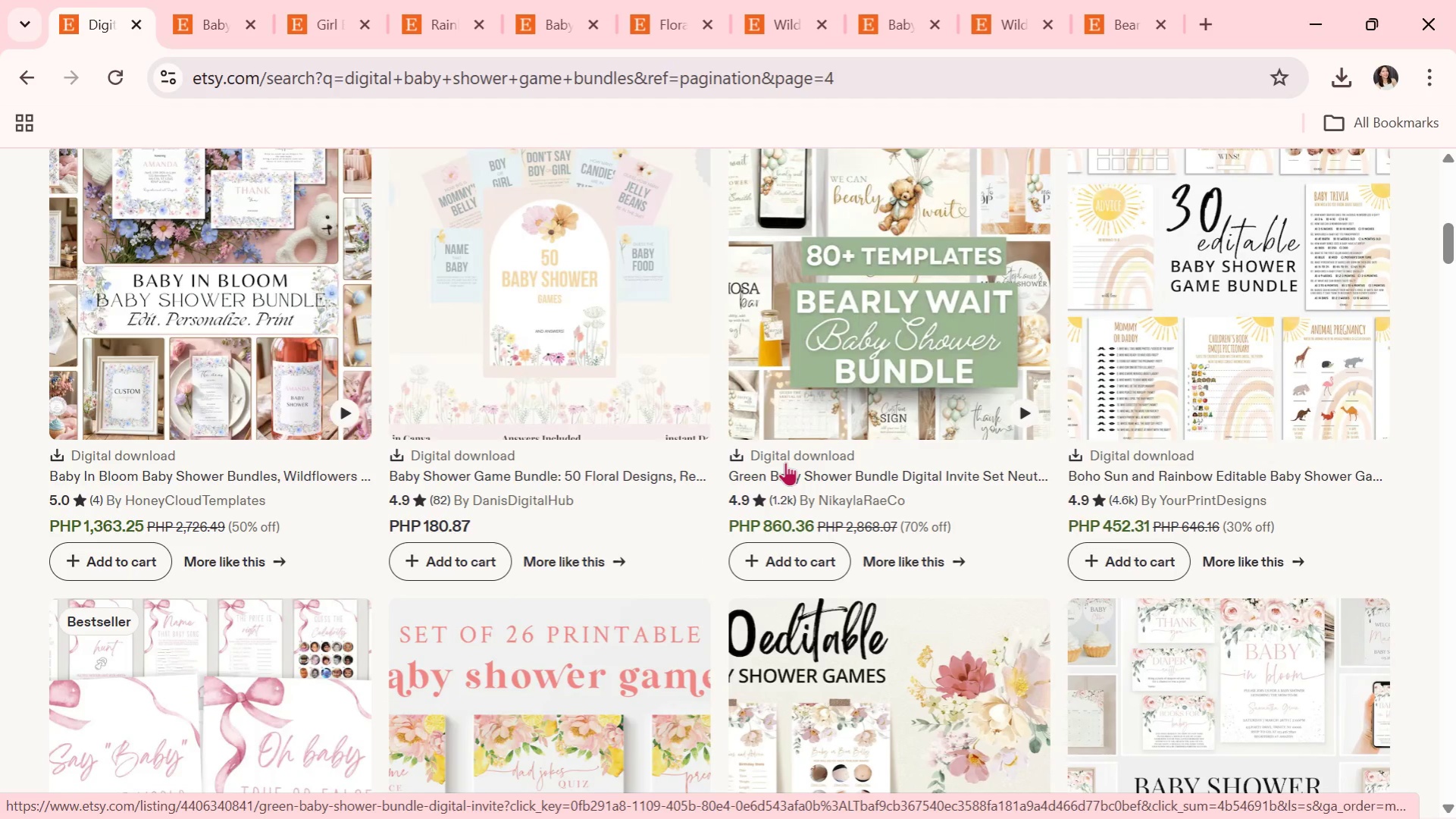 
scroll: coordinate [759, 500], scroll_direction: down, amount: 2.0
 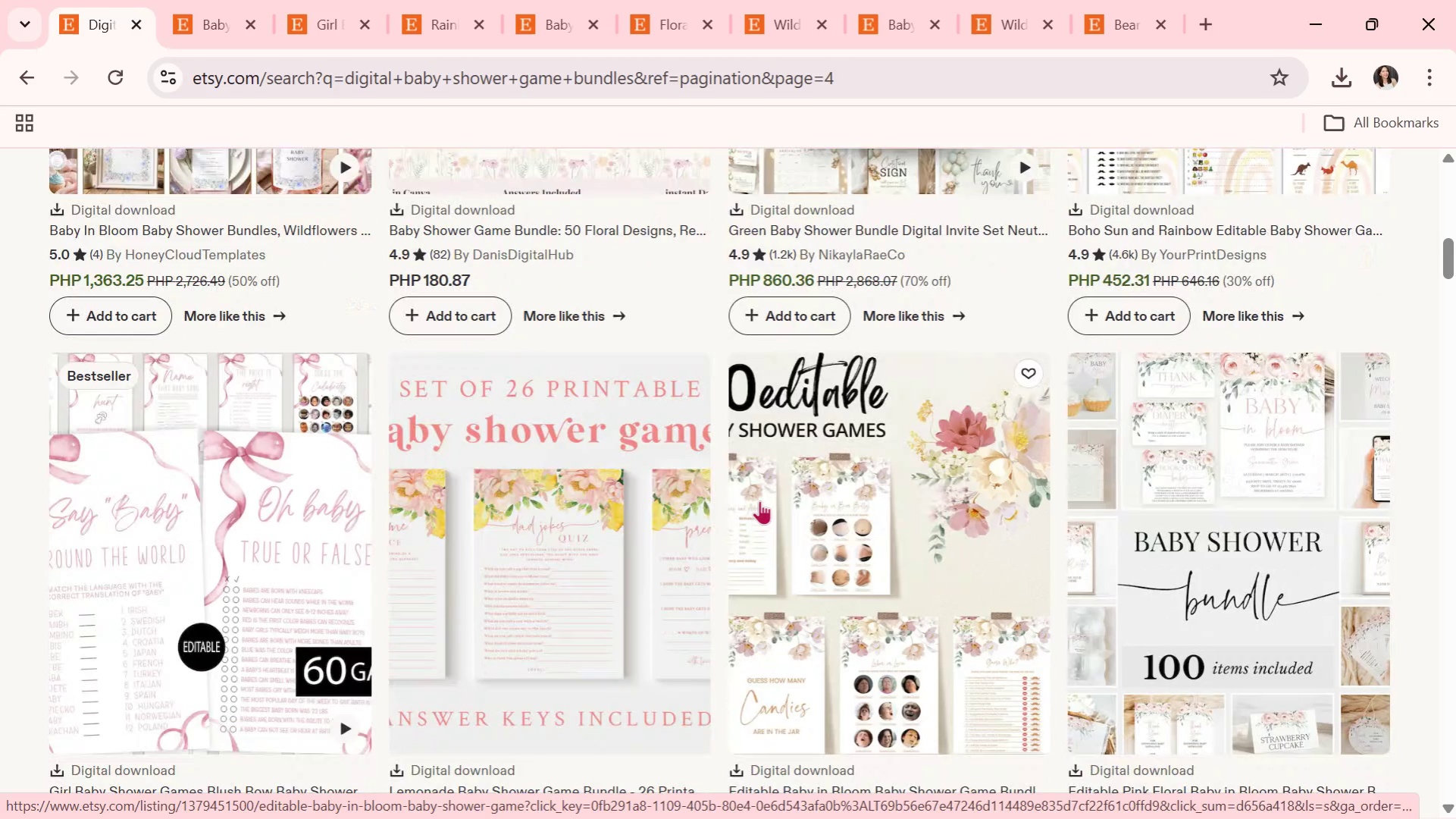 
wait(12.68)
 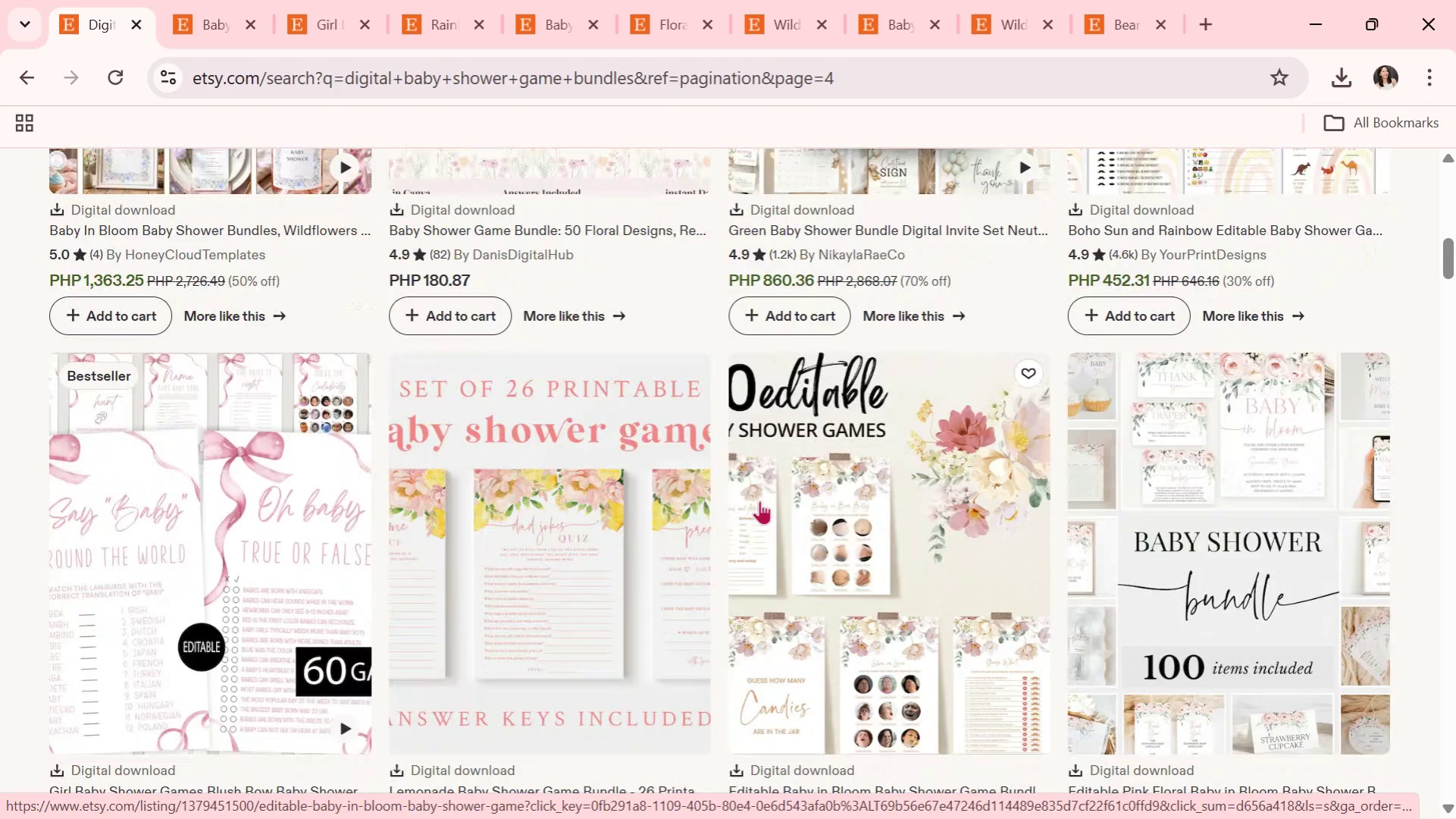 
scroll: coordinate [757, 504], scroll_direction: down, amount: 2.0
 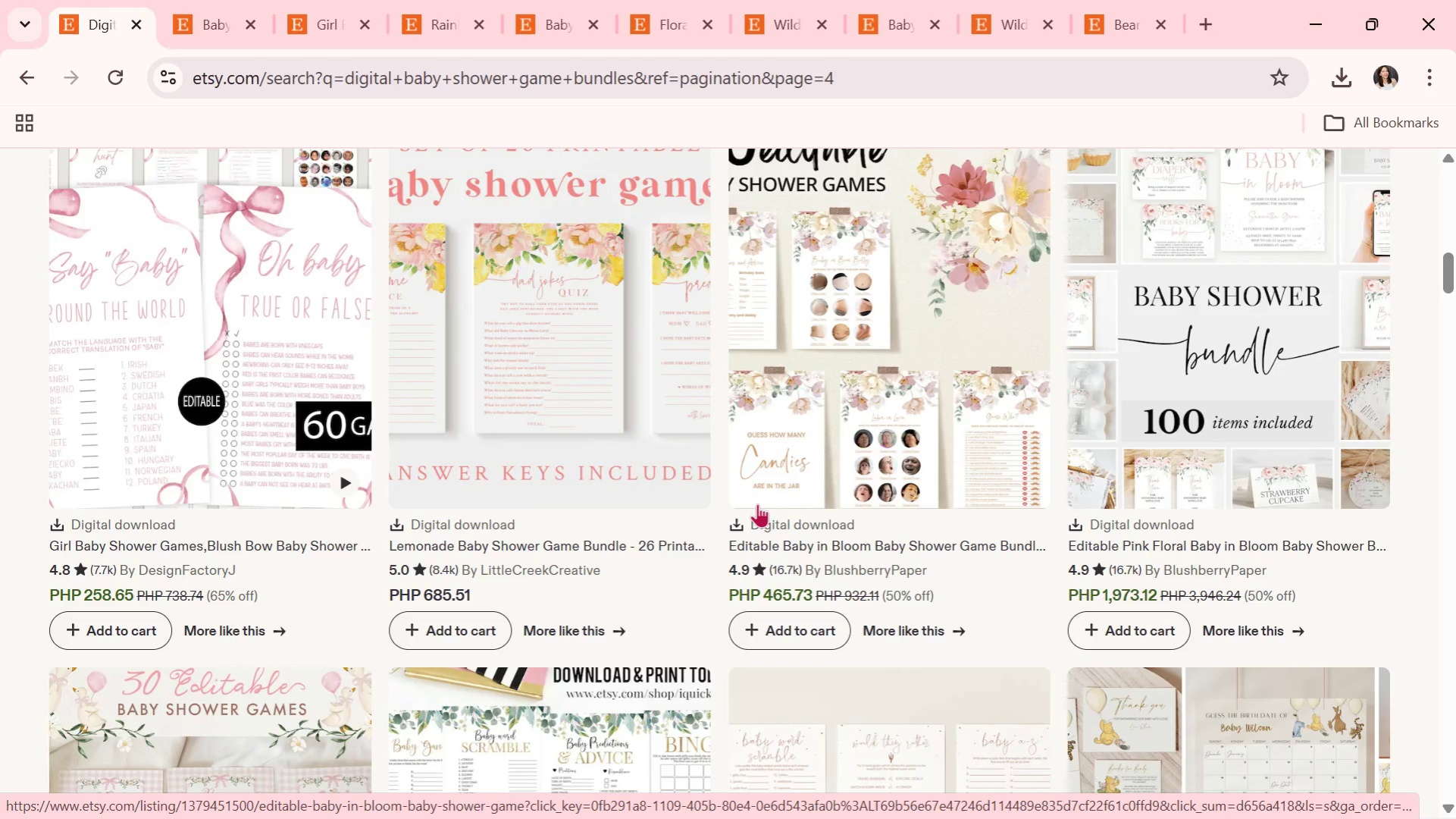 
wait(16.06)
 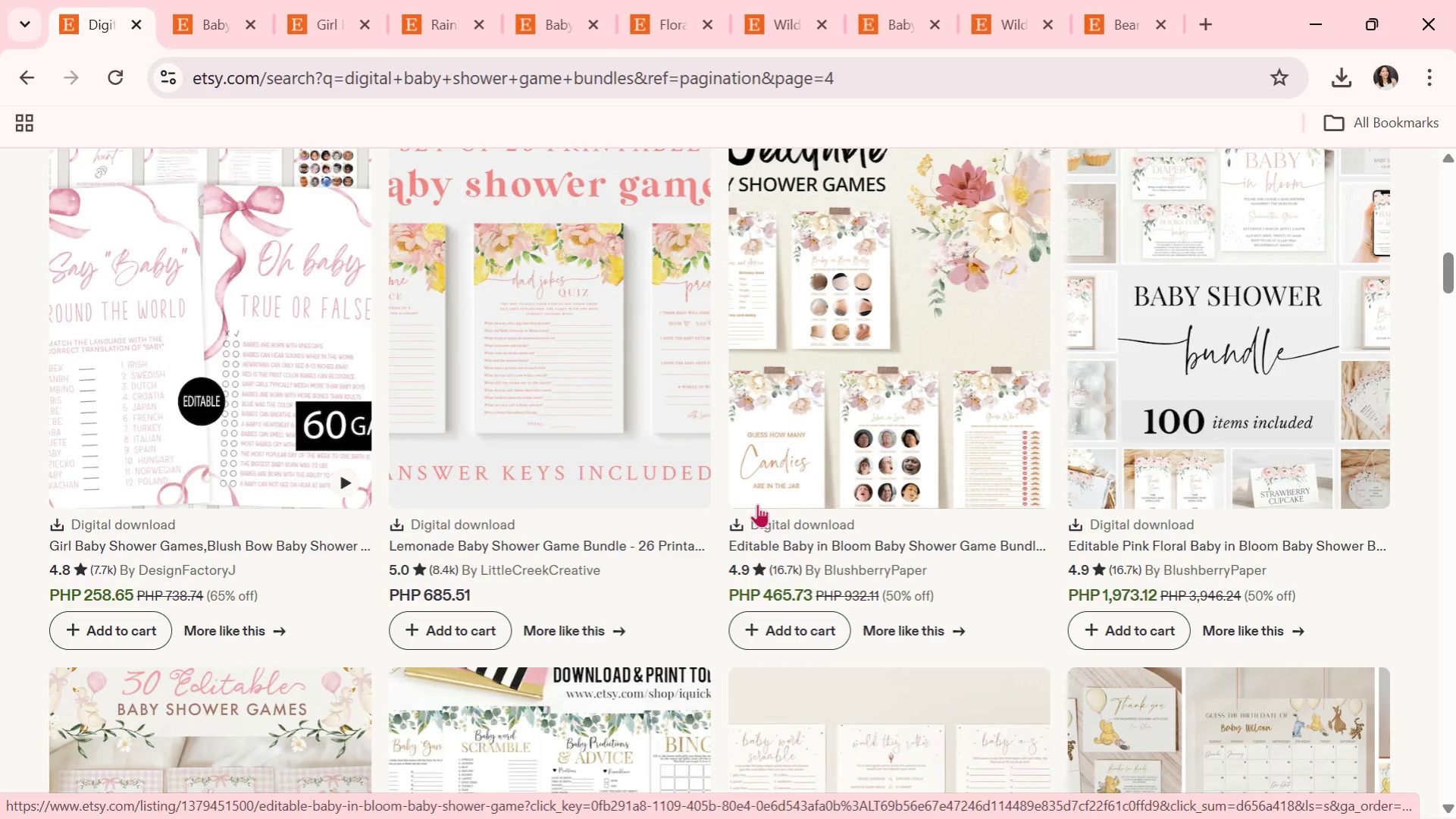 
scroll: coordinate [839, 496], scroll_direction: down, amount: 1.0
 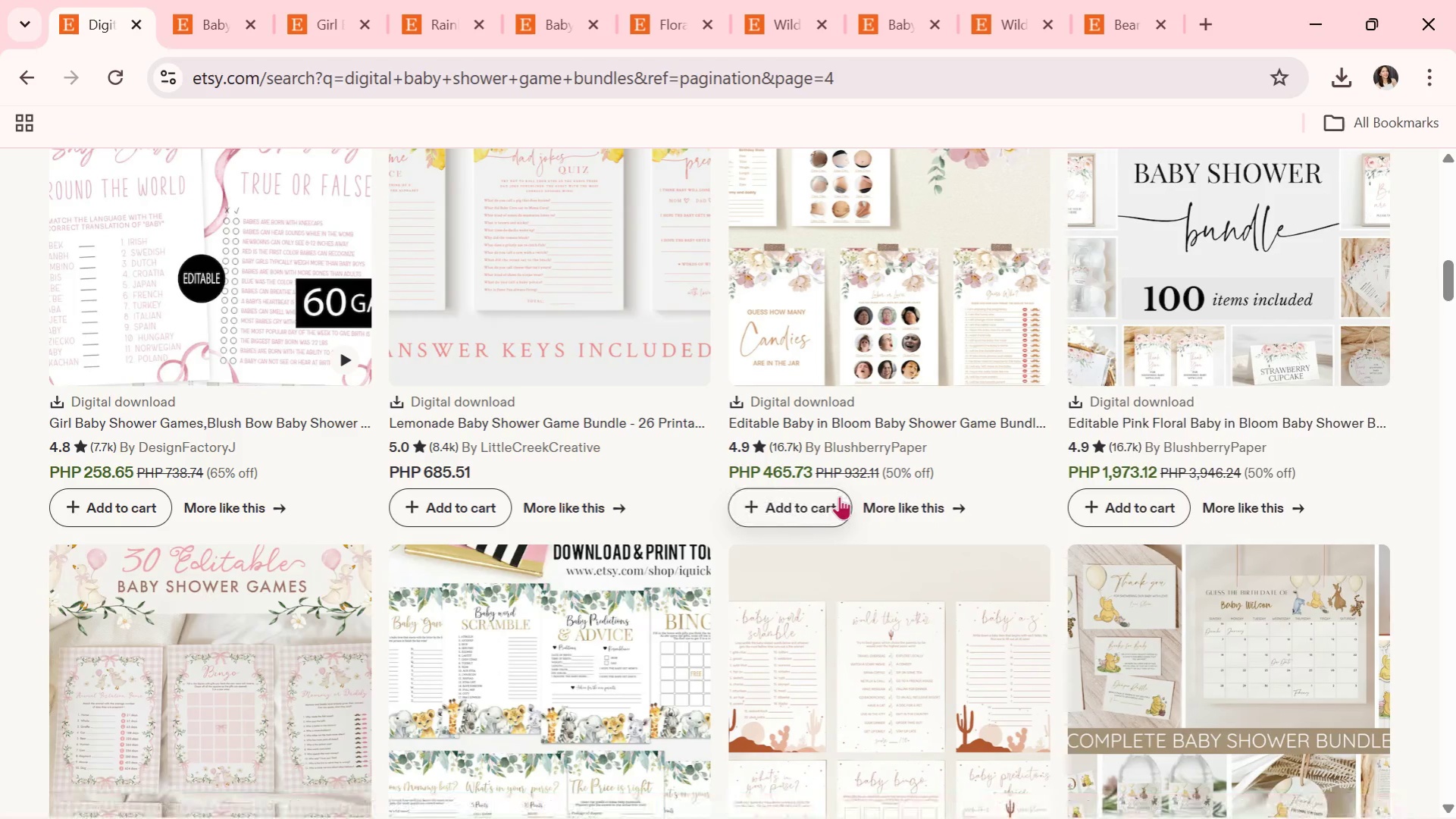 
wait(5.91)
 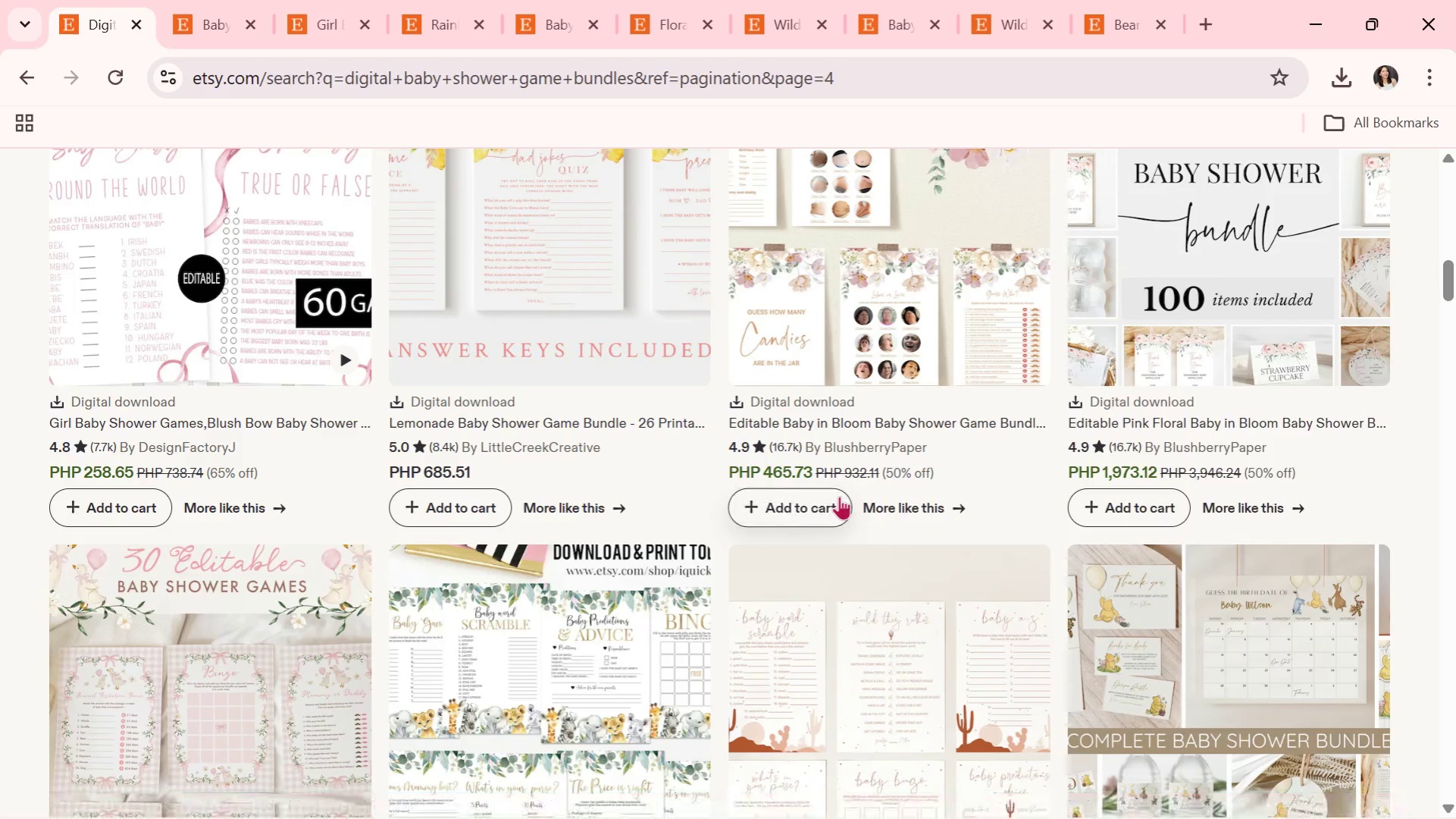 
scroll: coordinate [839, 496], scroll_direction: down, amount: 3.0
 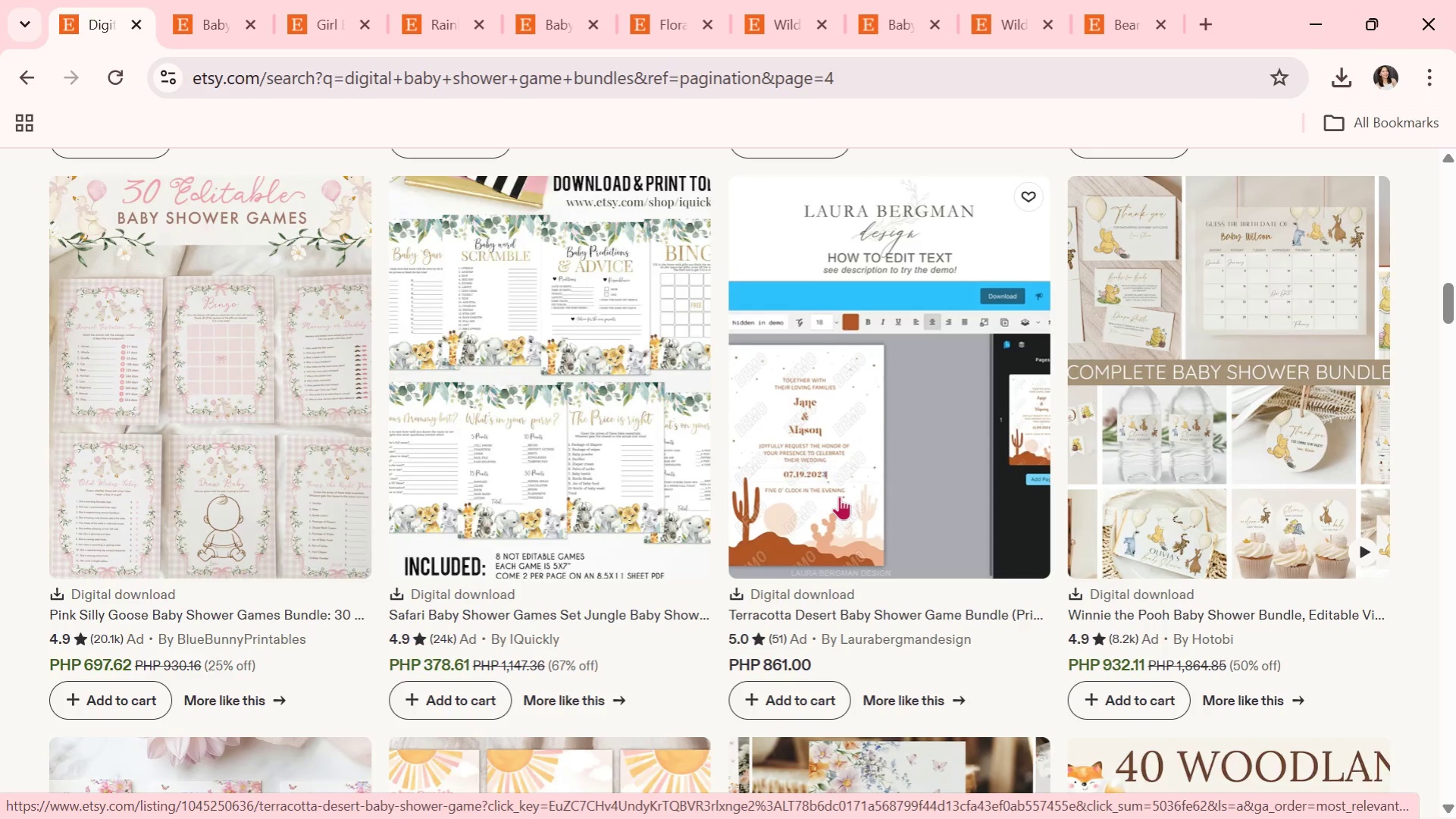 
wait(6.84)
 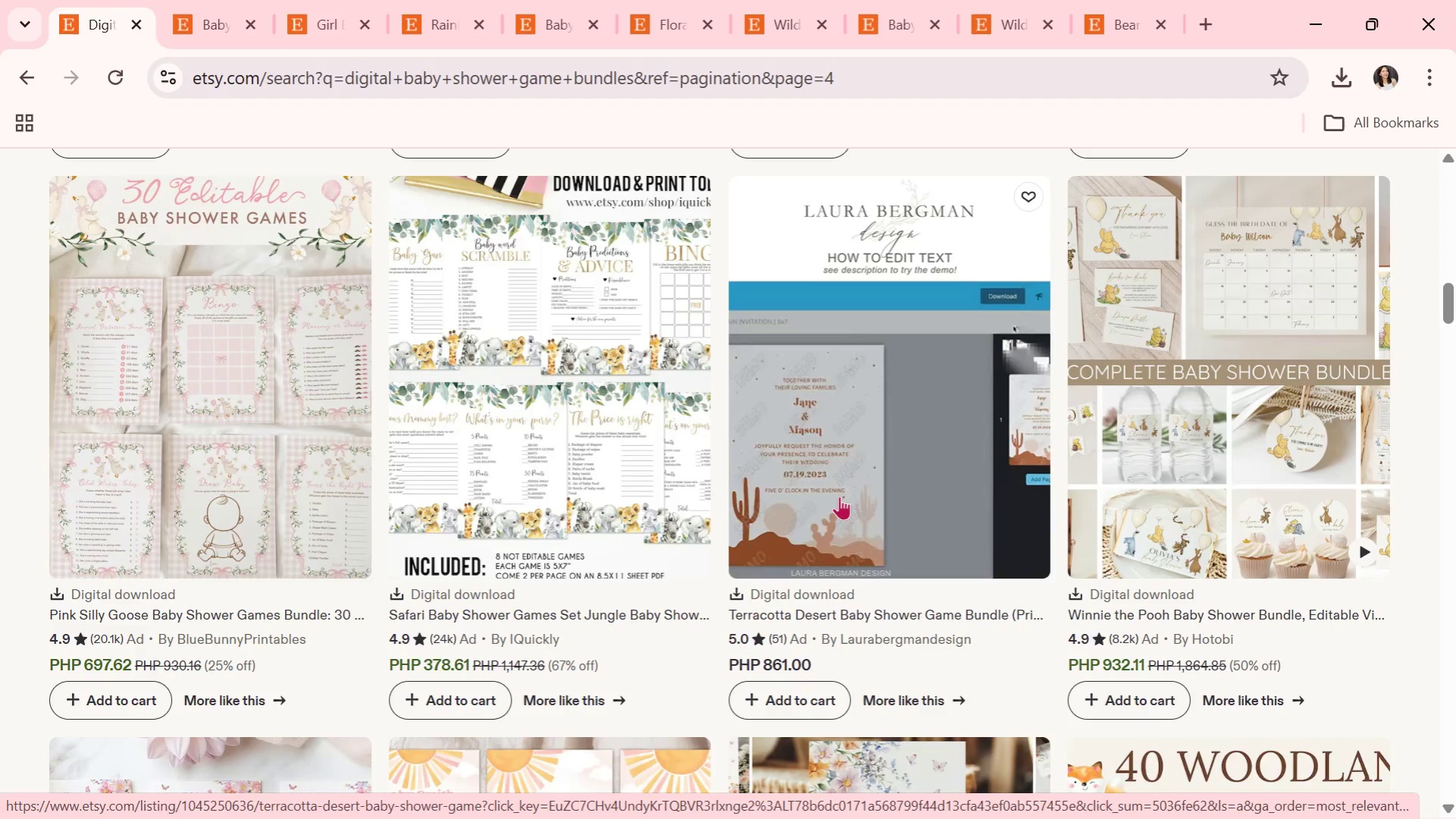 
scroll: coordinate [831, 496], scroll_direction: down, amount: 1.0
 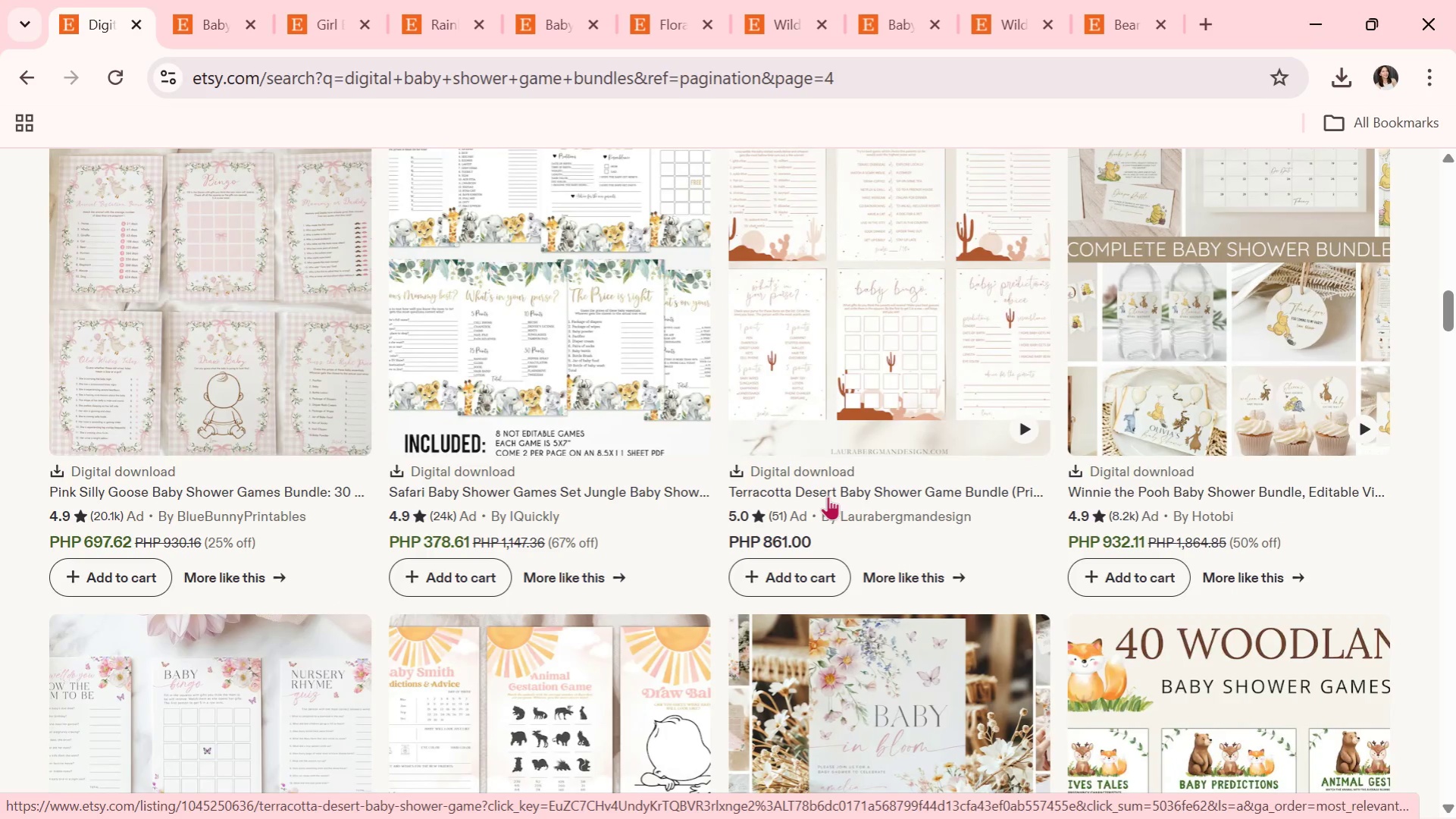 
wait(15.46)
 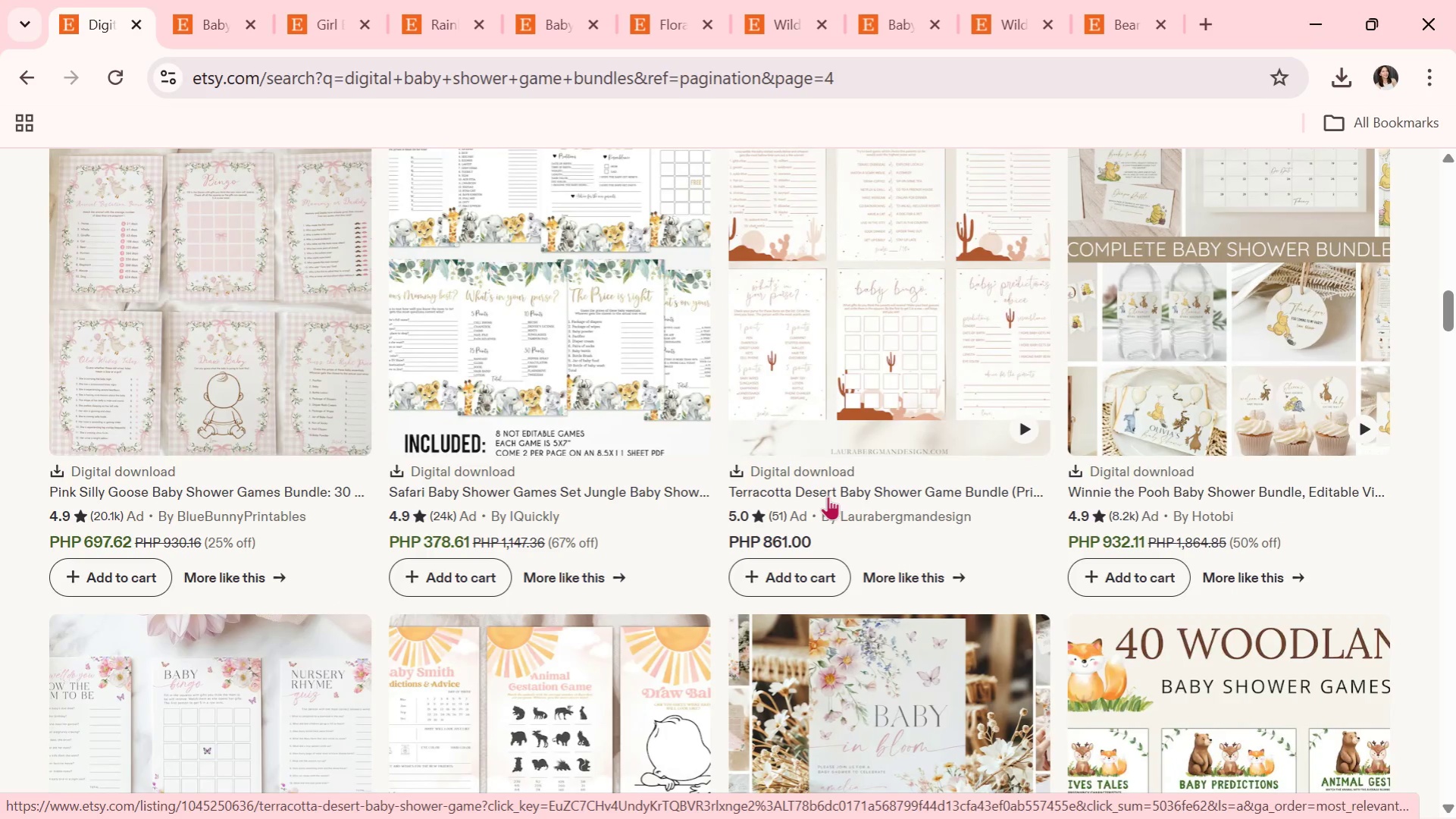 
scroll: coordinate [818, 497], scroll_direction: down, amount: 2.0
 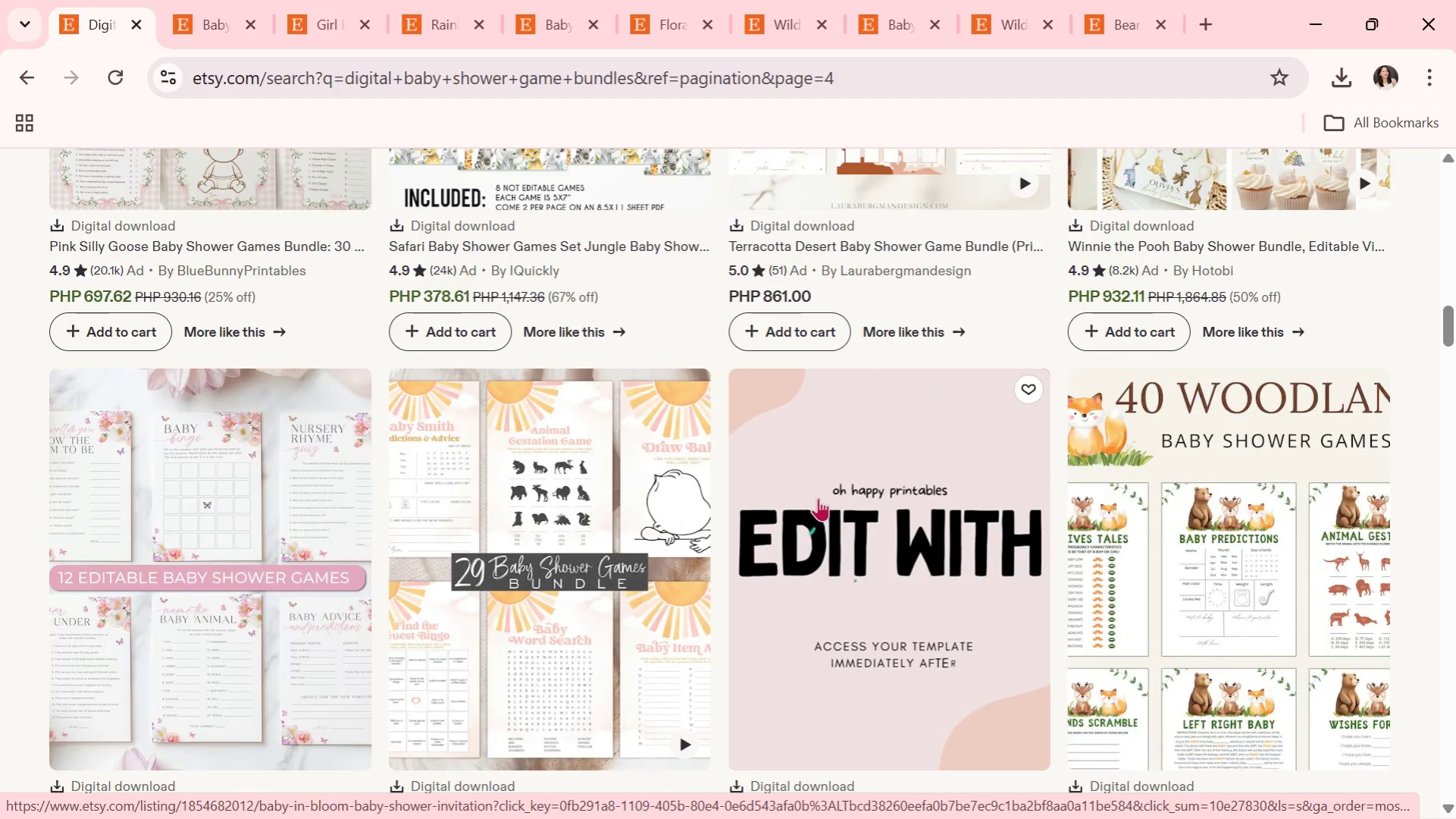 
wait(7.5)
 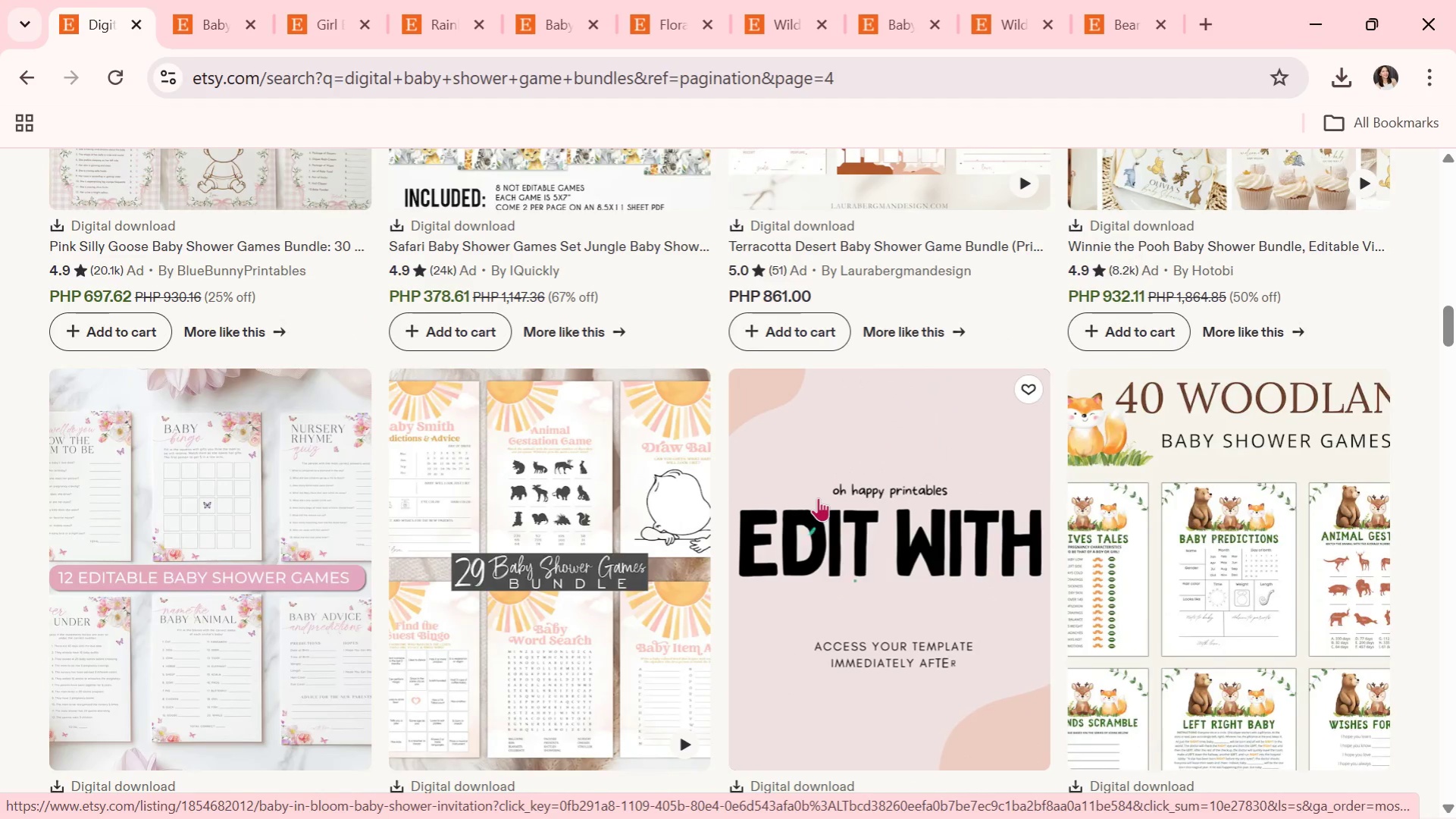 
scroll: coordinate [817, 497], scroll_direction: down, amount: 2.0
 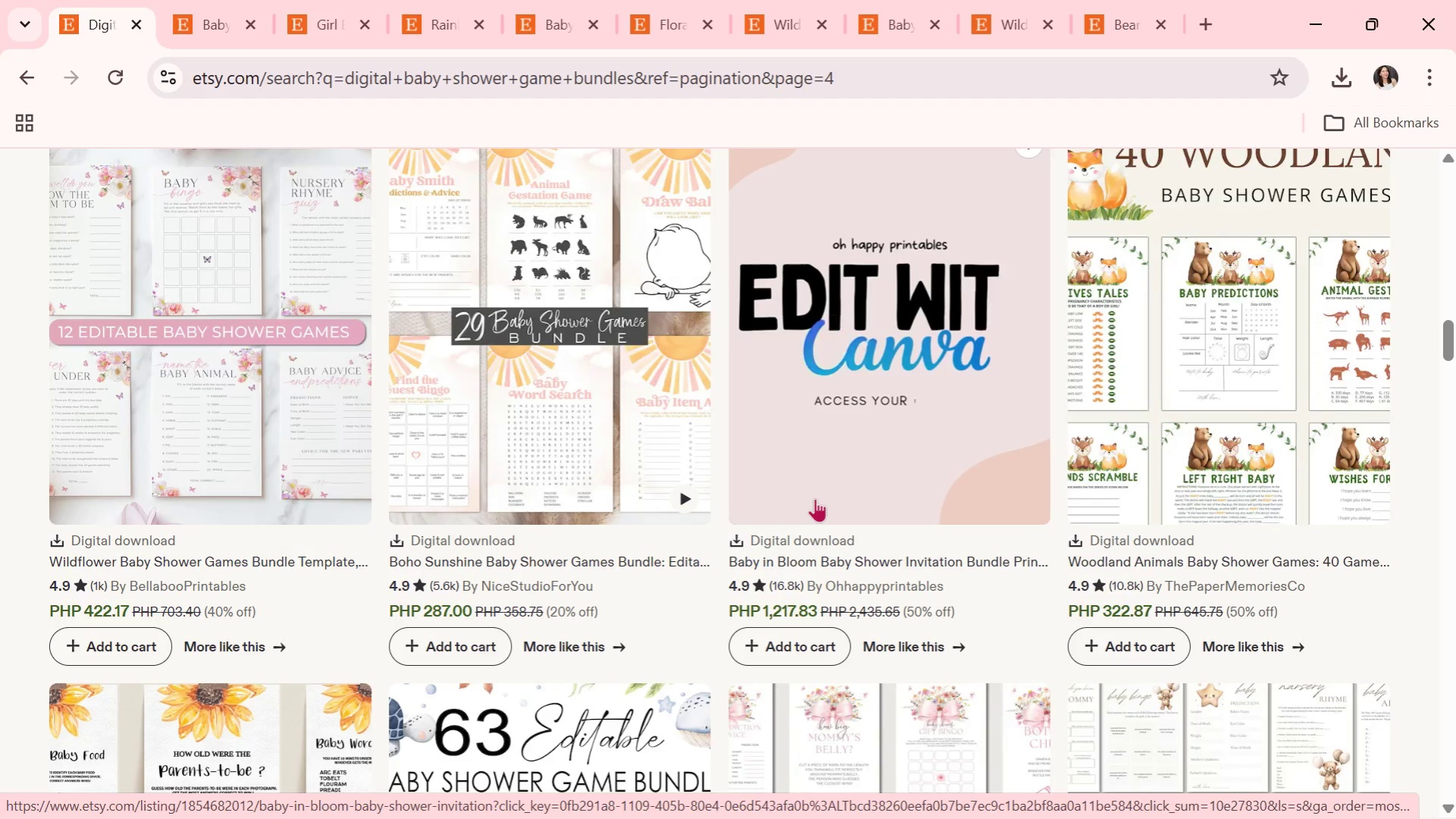 
wait(8.98)
 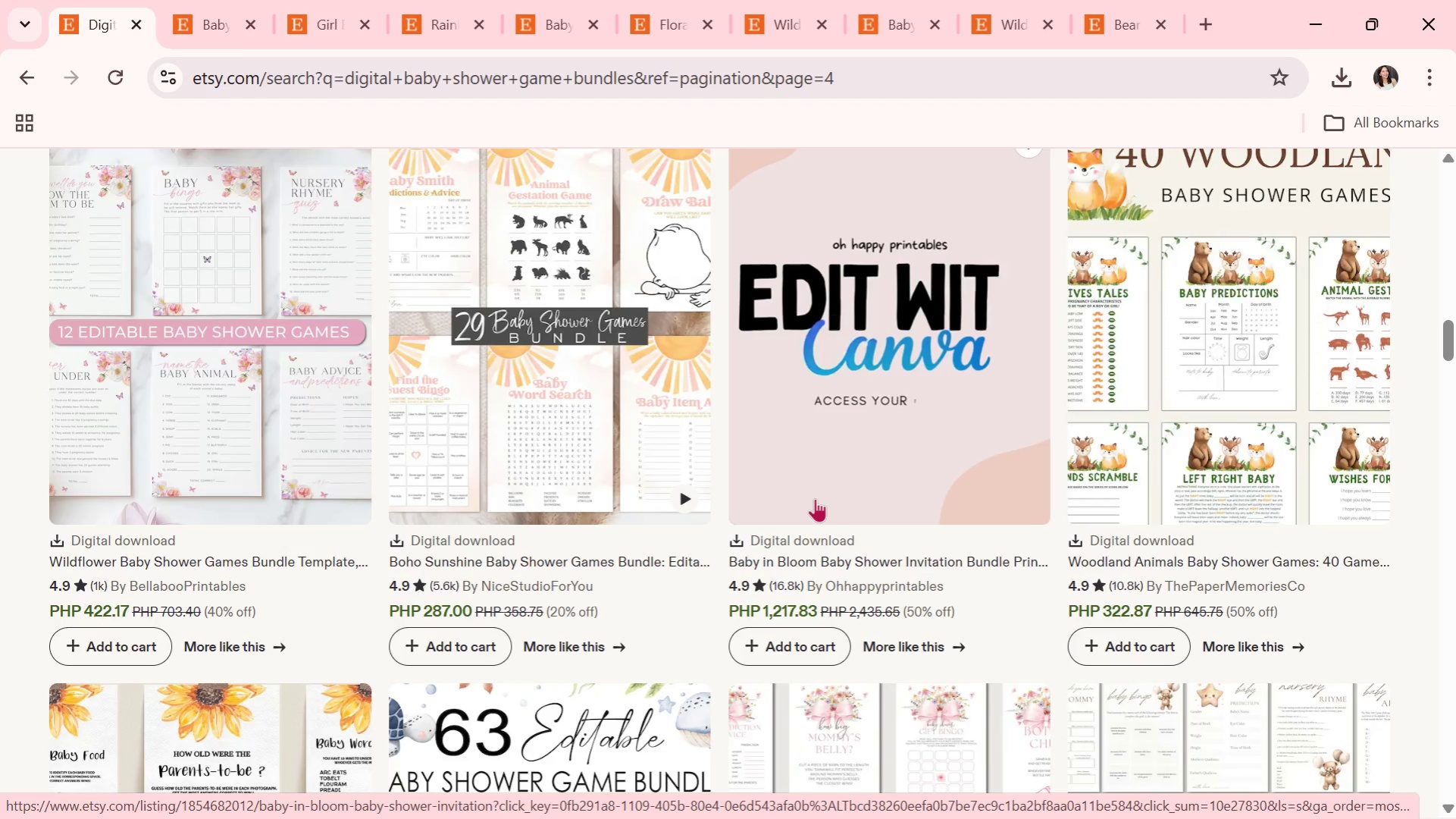 
scroll: coordinate [568, 287], scroll_direction: down, amount: 6.0
 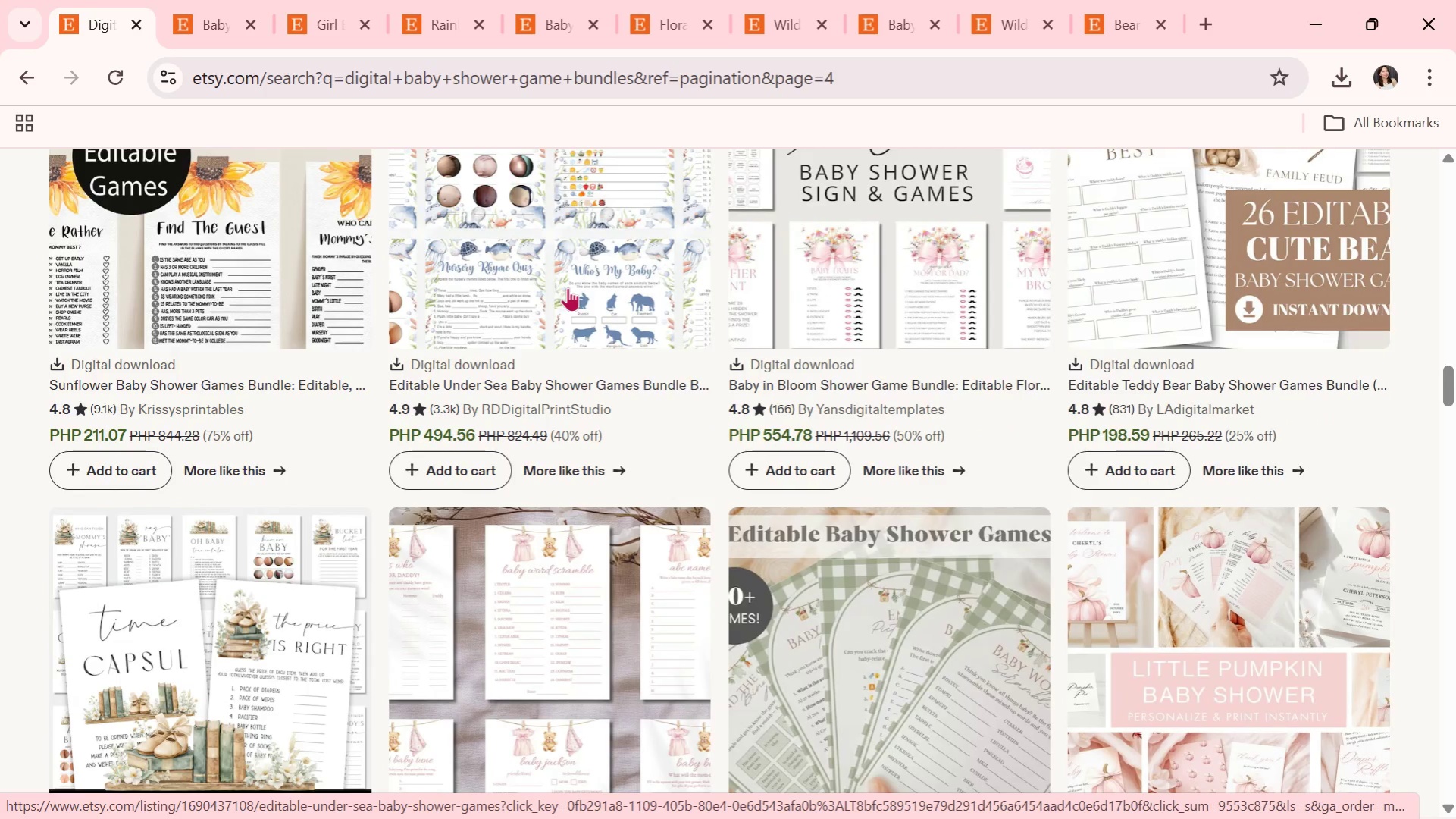 
scroll: coordinate [567, 288], scroll_direction: down, amount: 2.0
 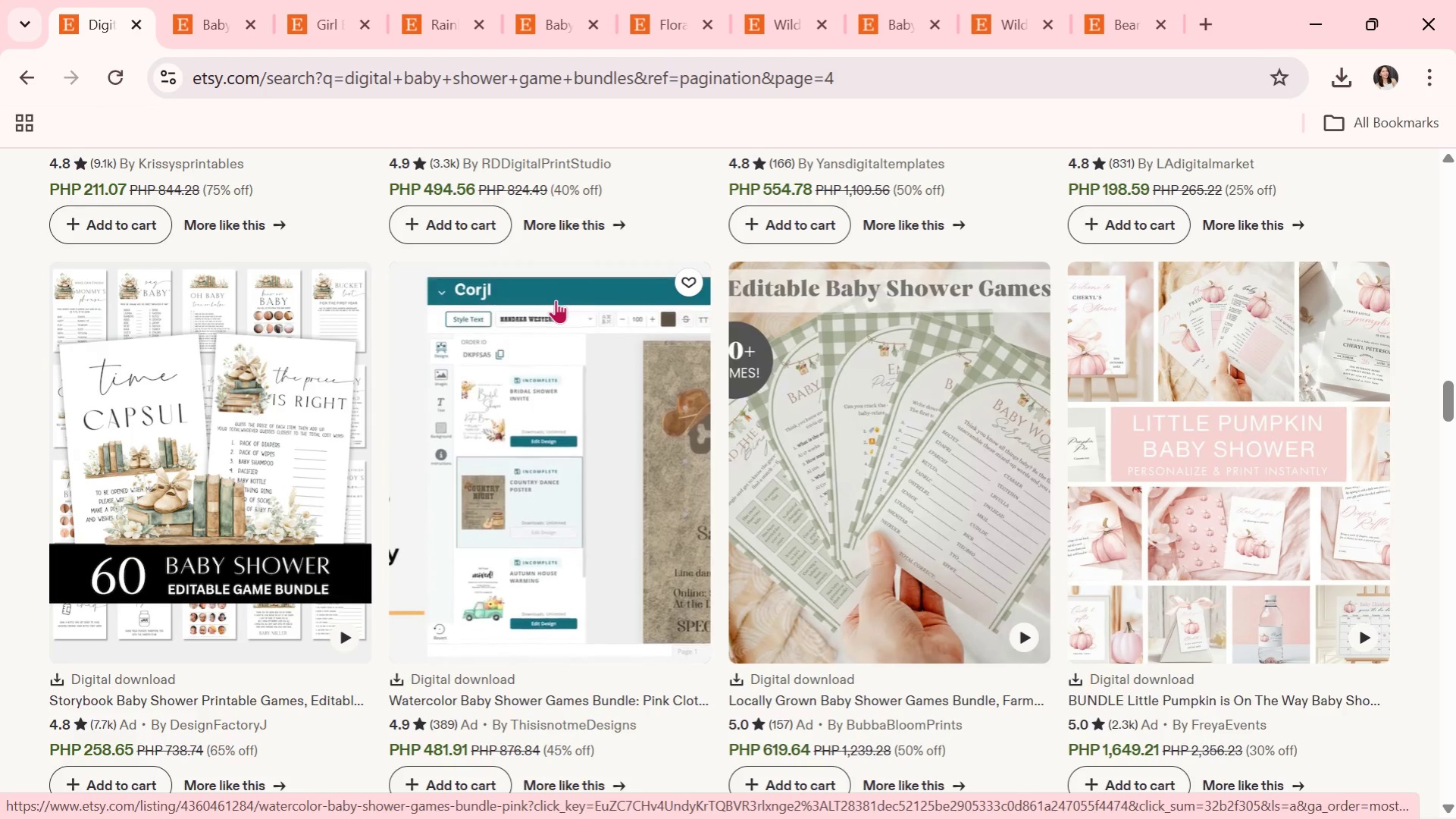 
wait(9.75)
 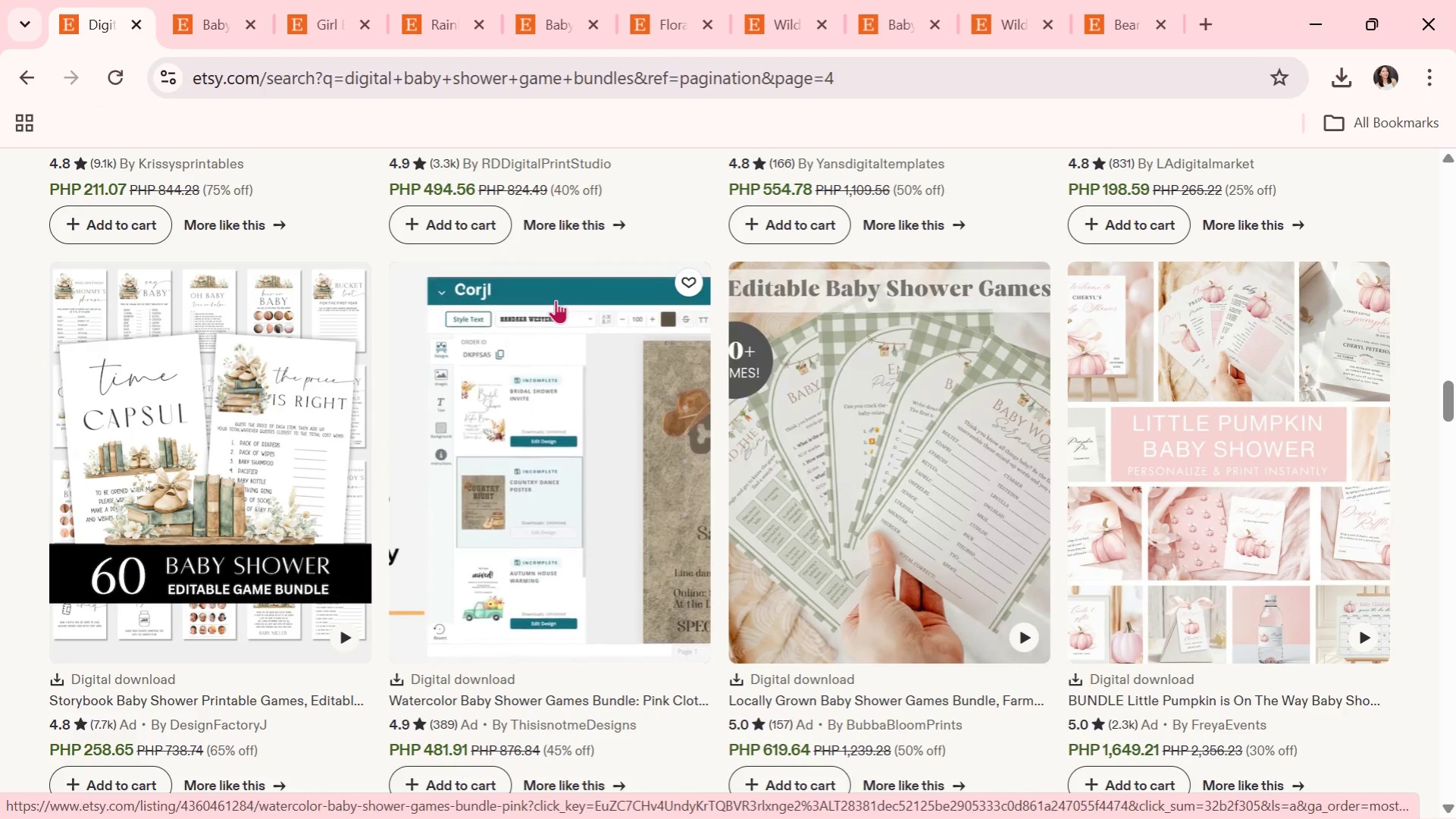 
mouse_move([539, 228])
 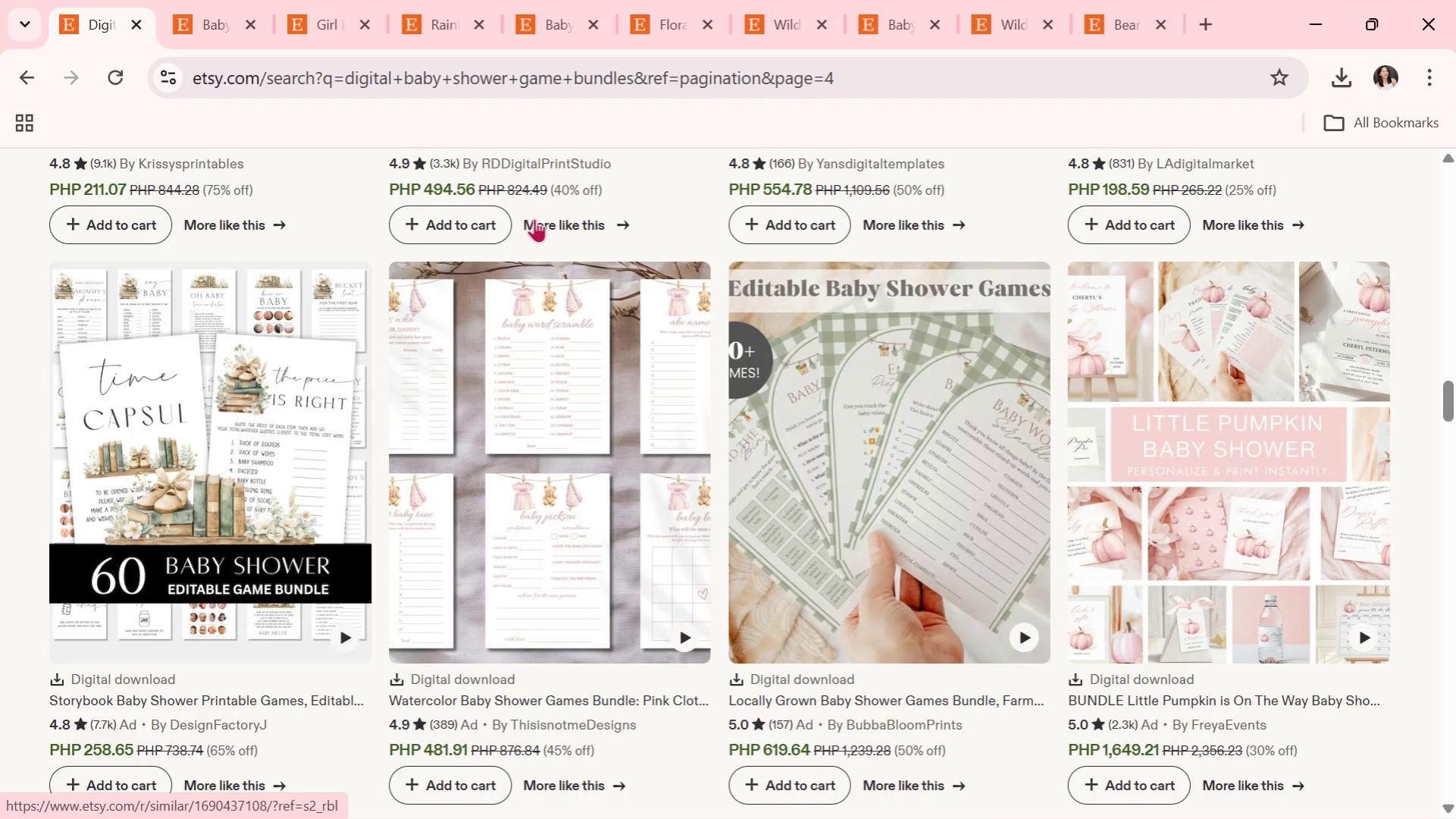 
scroll: coordinate [595, 683], scroll_direction: down, amount: 4.0
 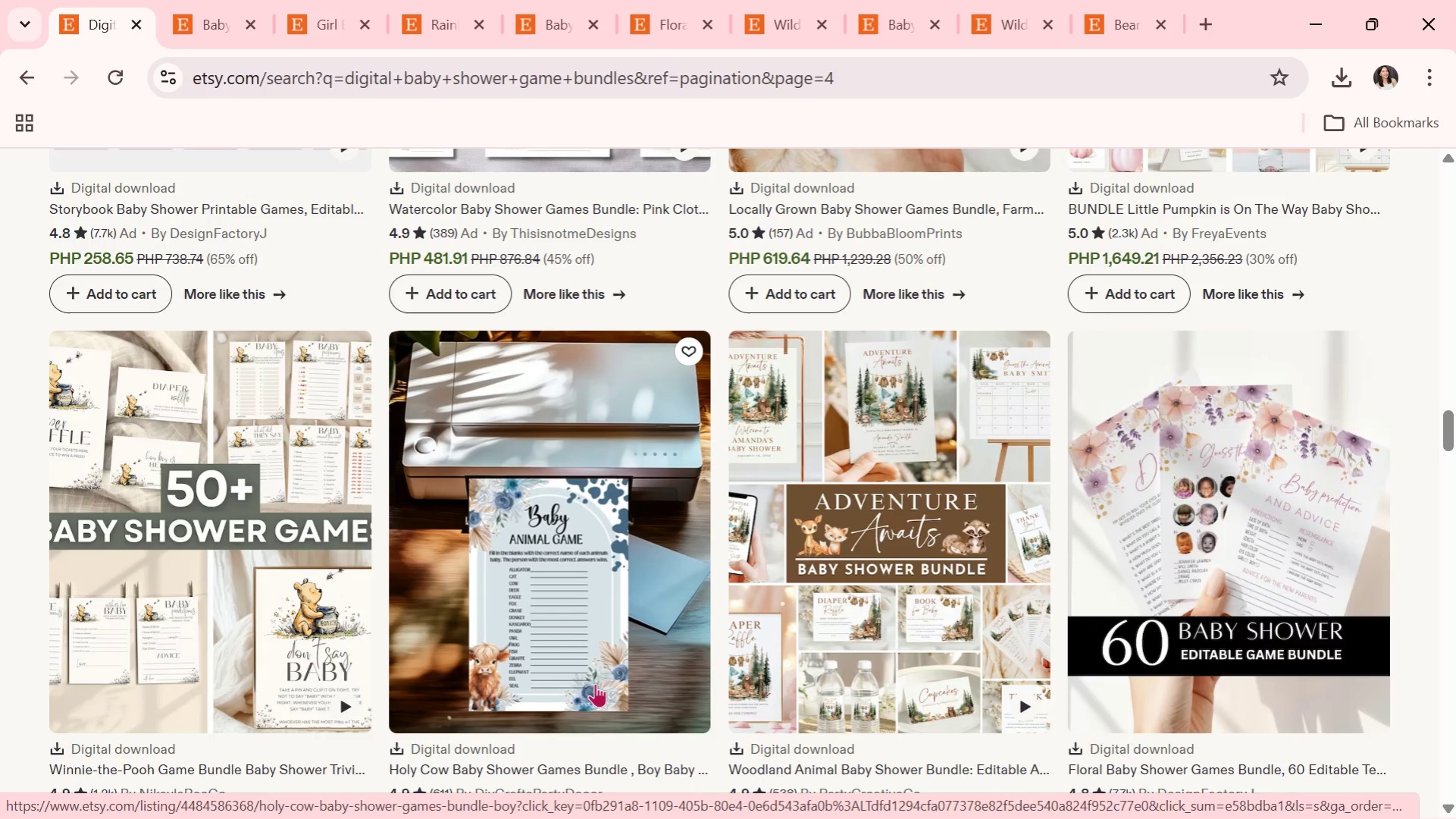 
wait(7.28)
 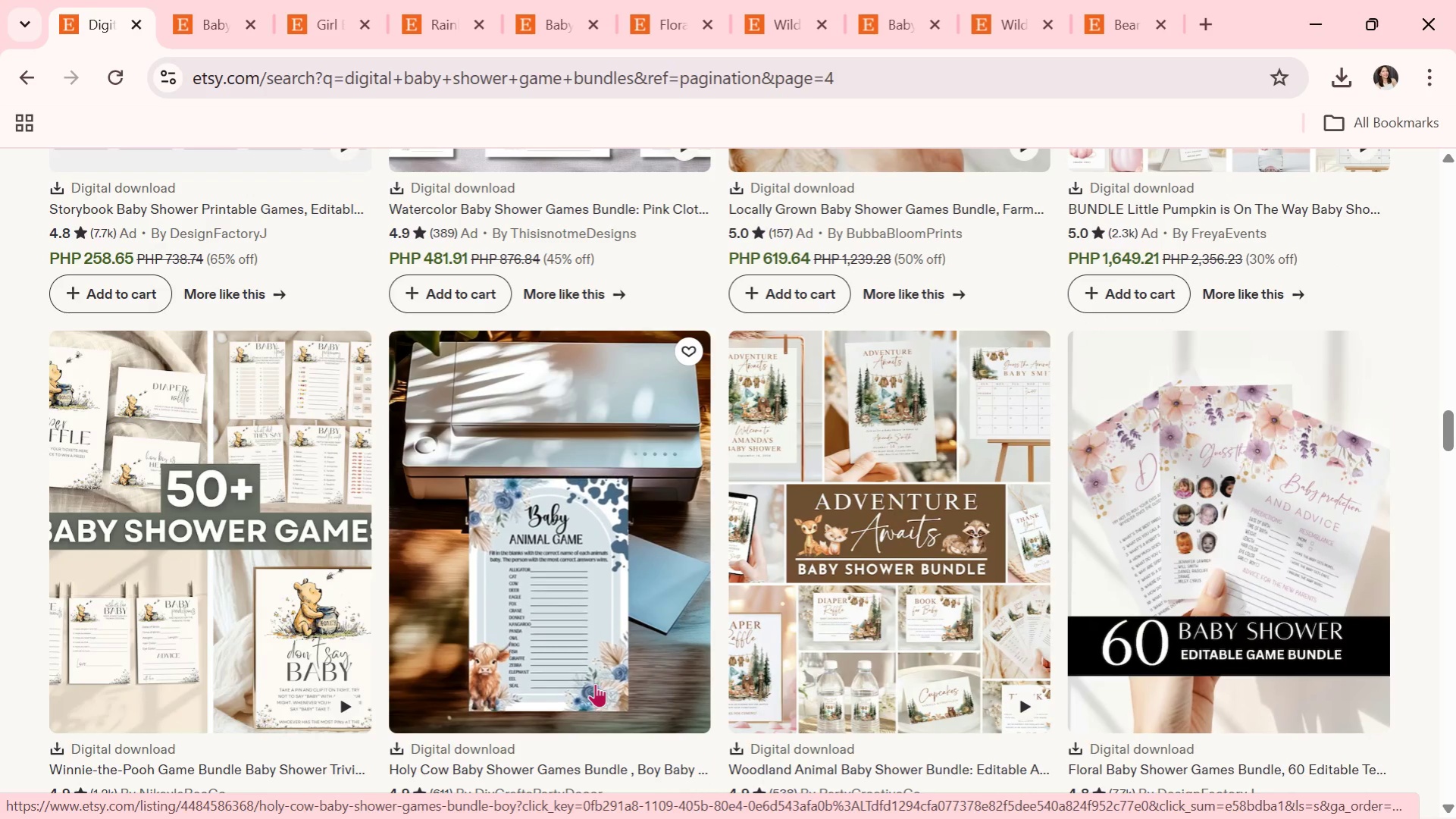 
scroll: coordinate [608, 606], scroll_direction: down, amount: 3.0
 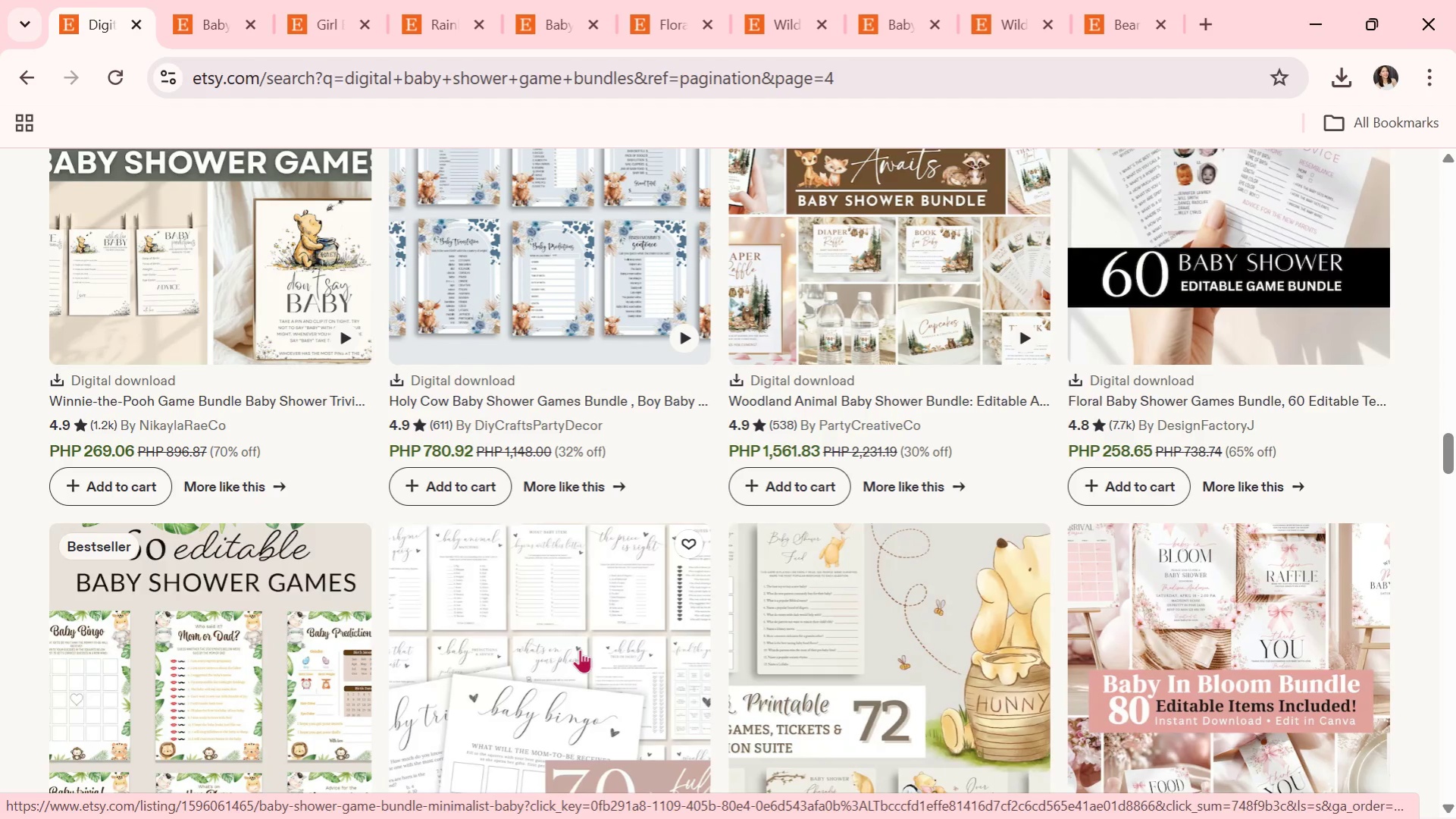 
wait(9.17)
 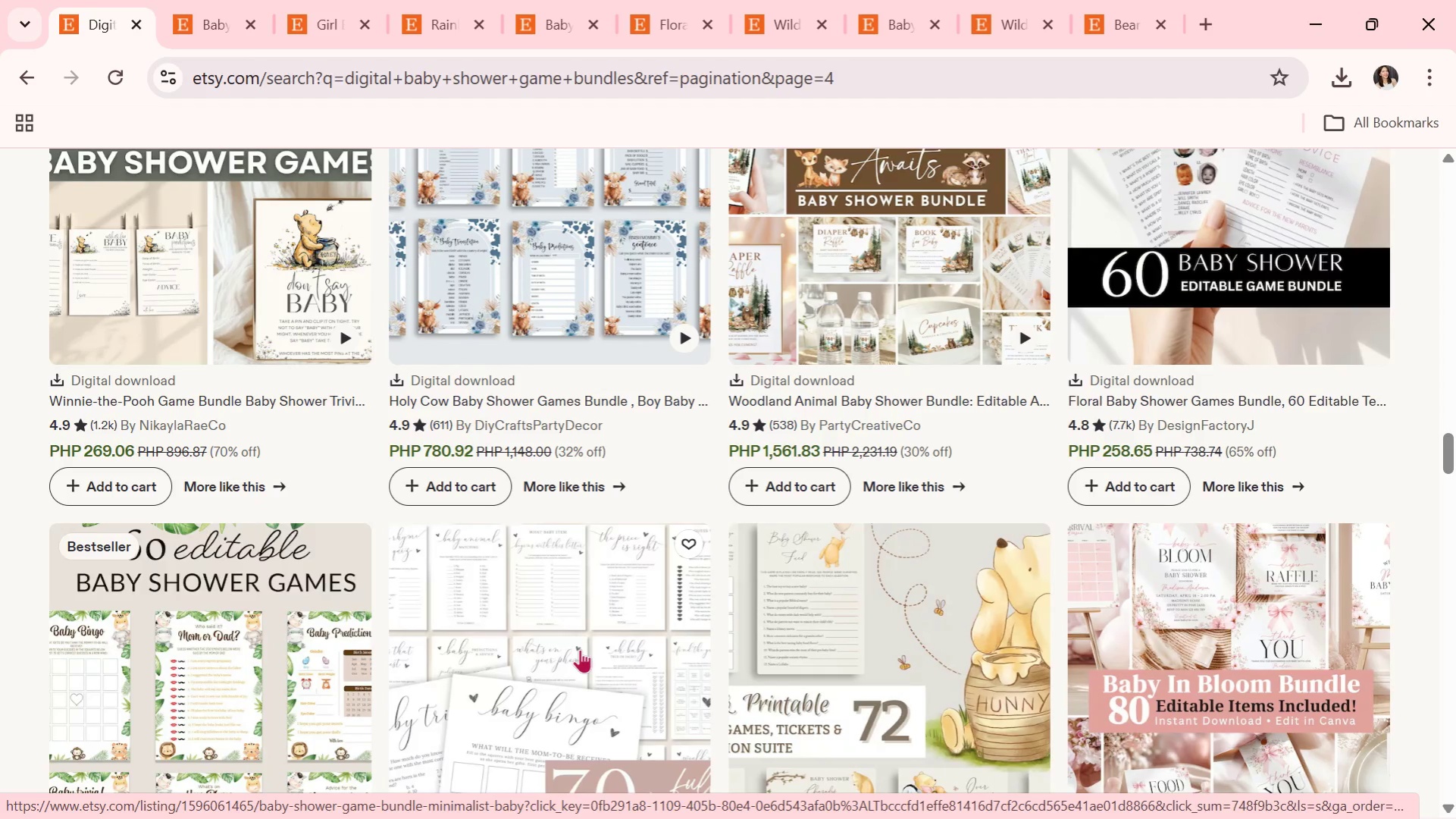 
scroll: coordinate [579, 650], scroll_direction: down, amount: 1.0
 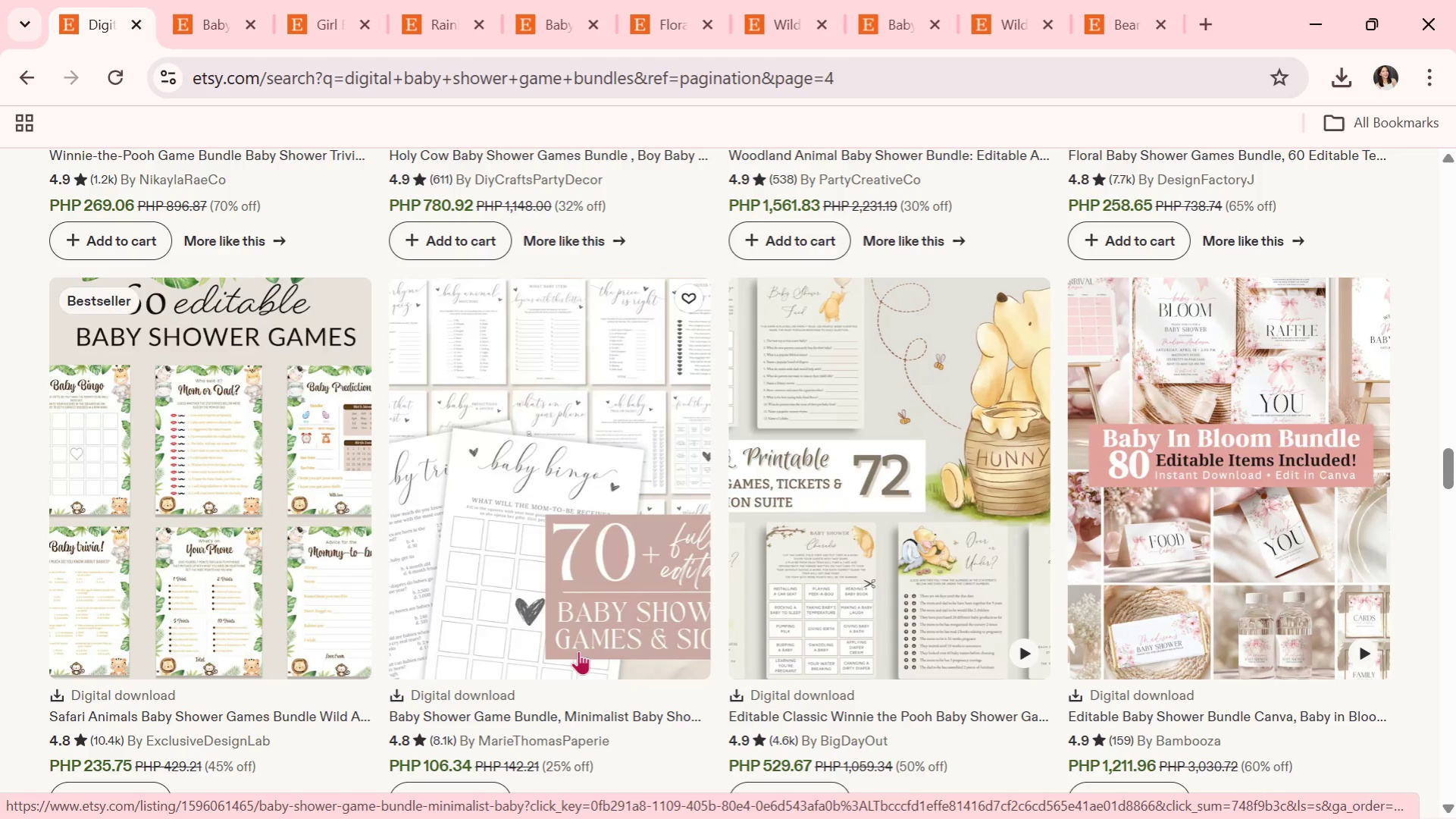 
wait(17.42)
 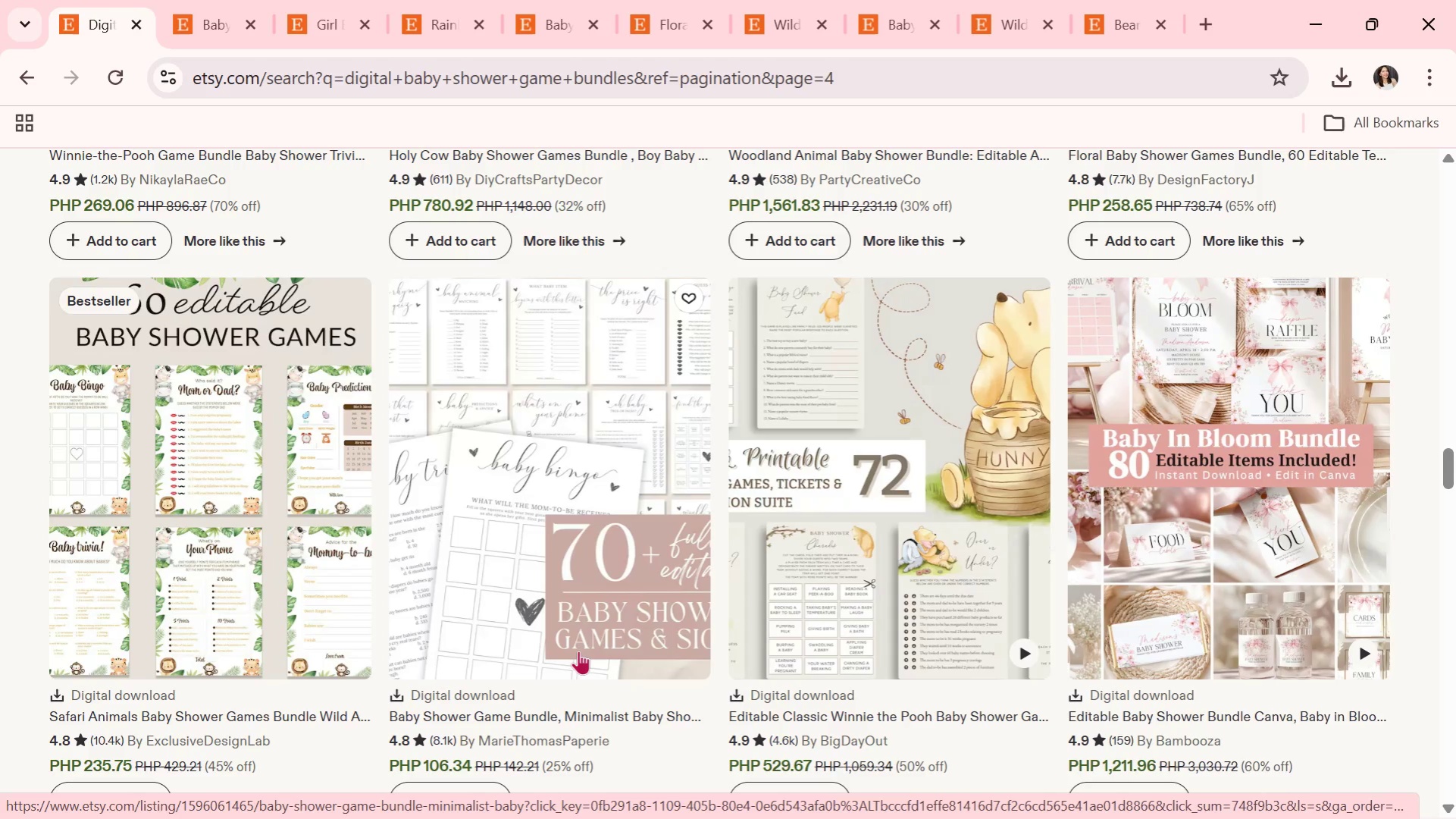 
scroll: coordinate [622, 563], scroll_direction: down, amount: 2.0
 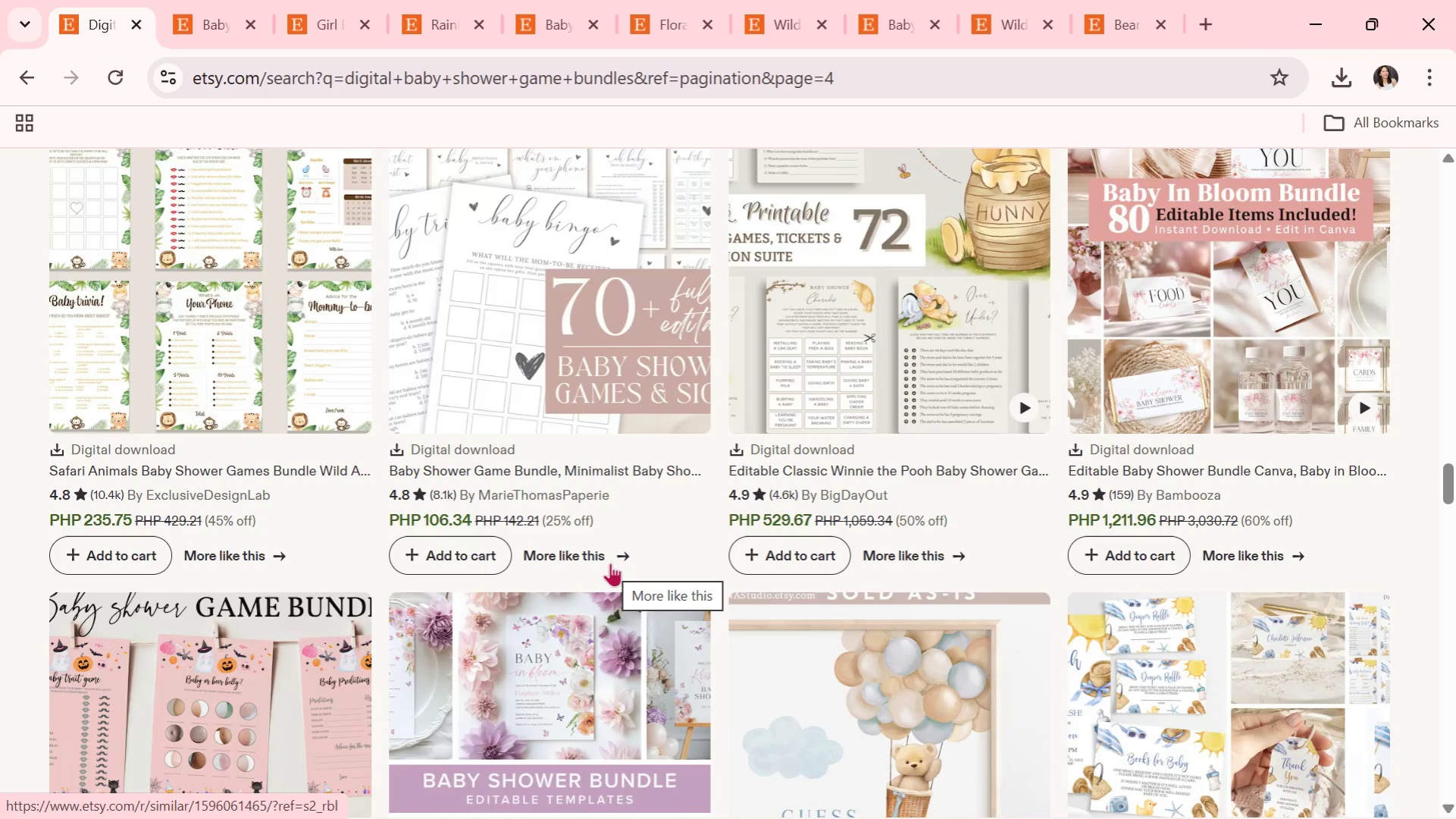 
wait(11.84)
 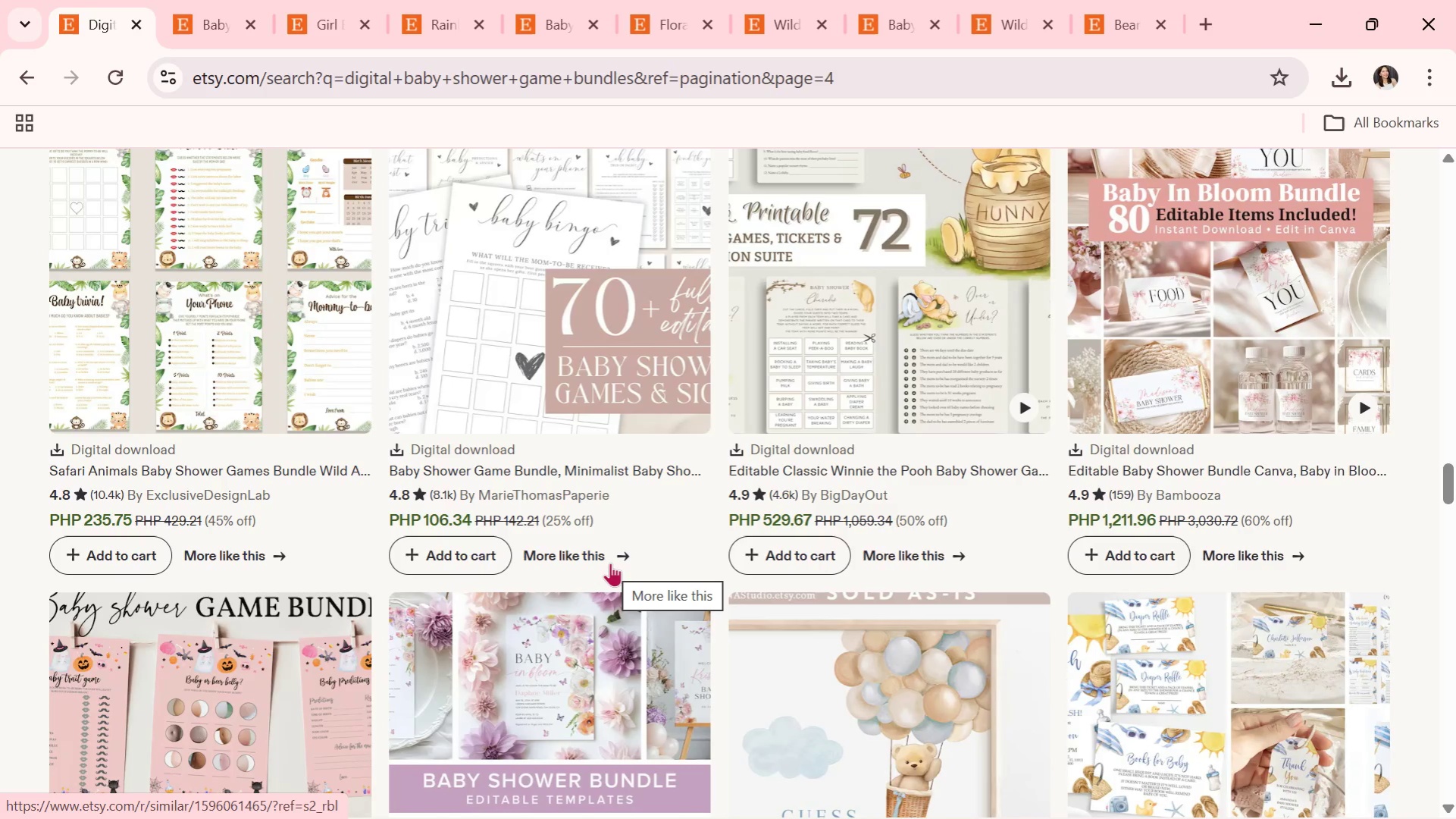 
scroll: coordinate [608, 566], scroll_direction: down, amount: 1.0
 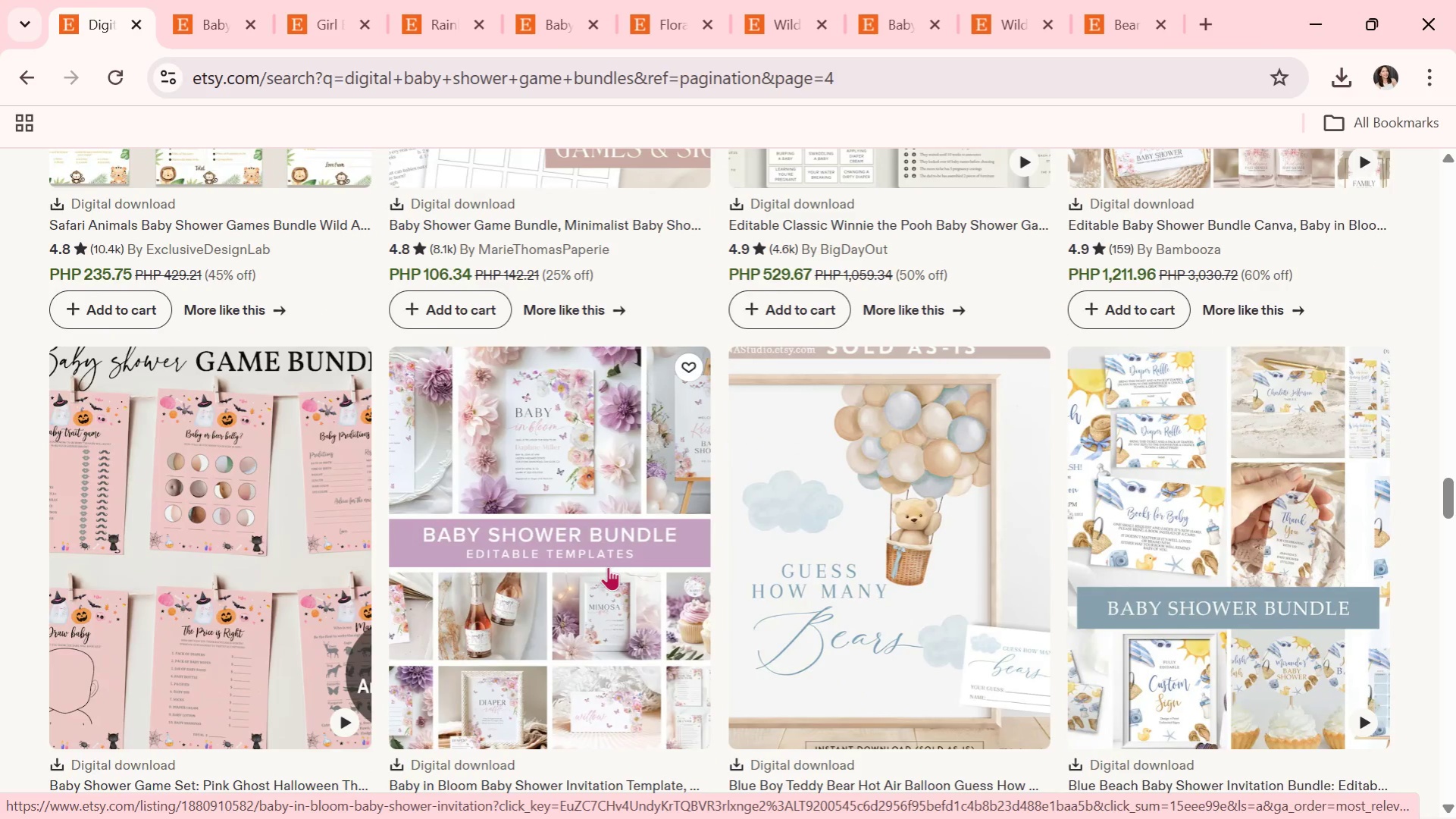 
wait(7.72)
 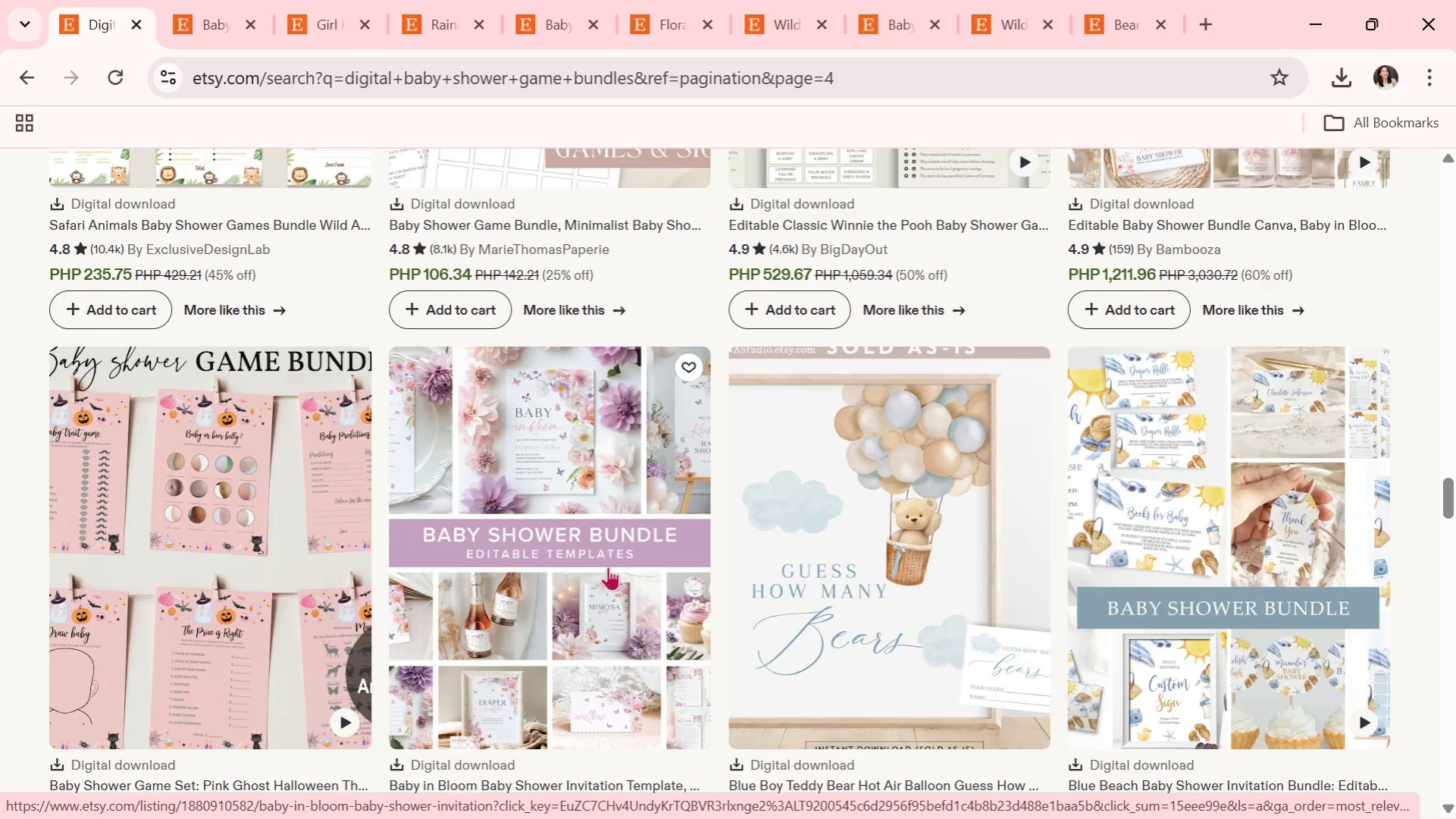 
scroll: coordinate [807, 689], scroll_direction: down, amount: 4.0
 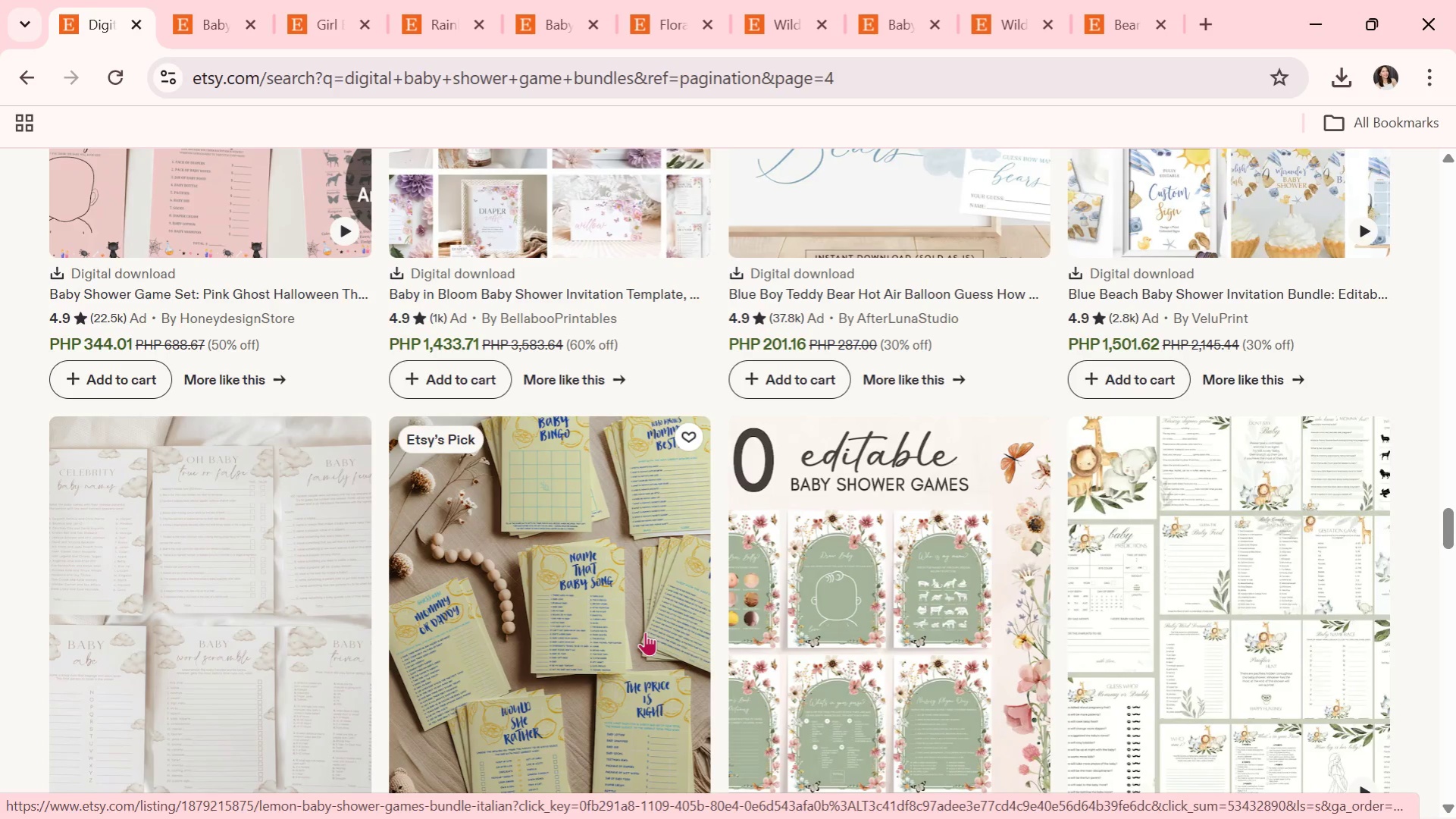 
left_click([645, 632])
 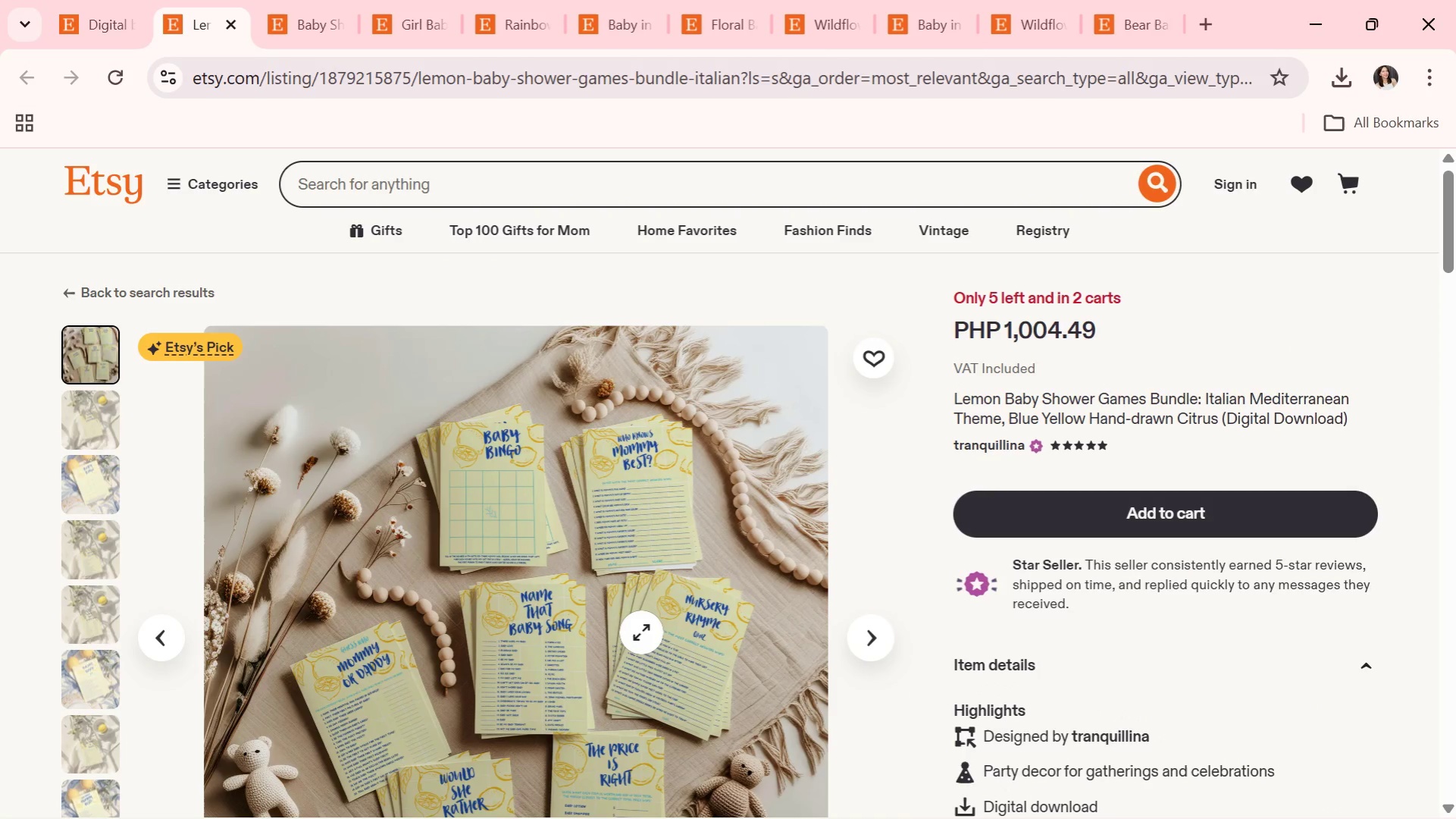 
wait(14.14)
 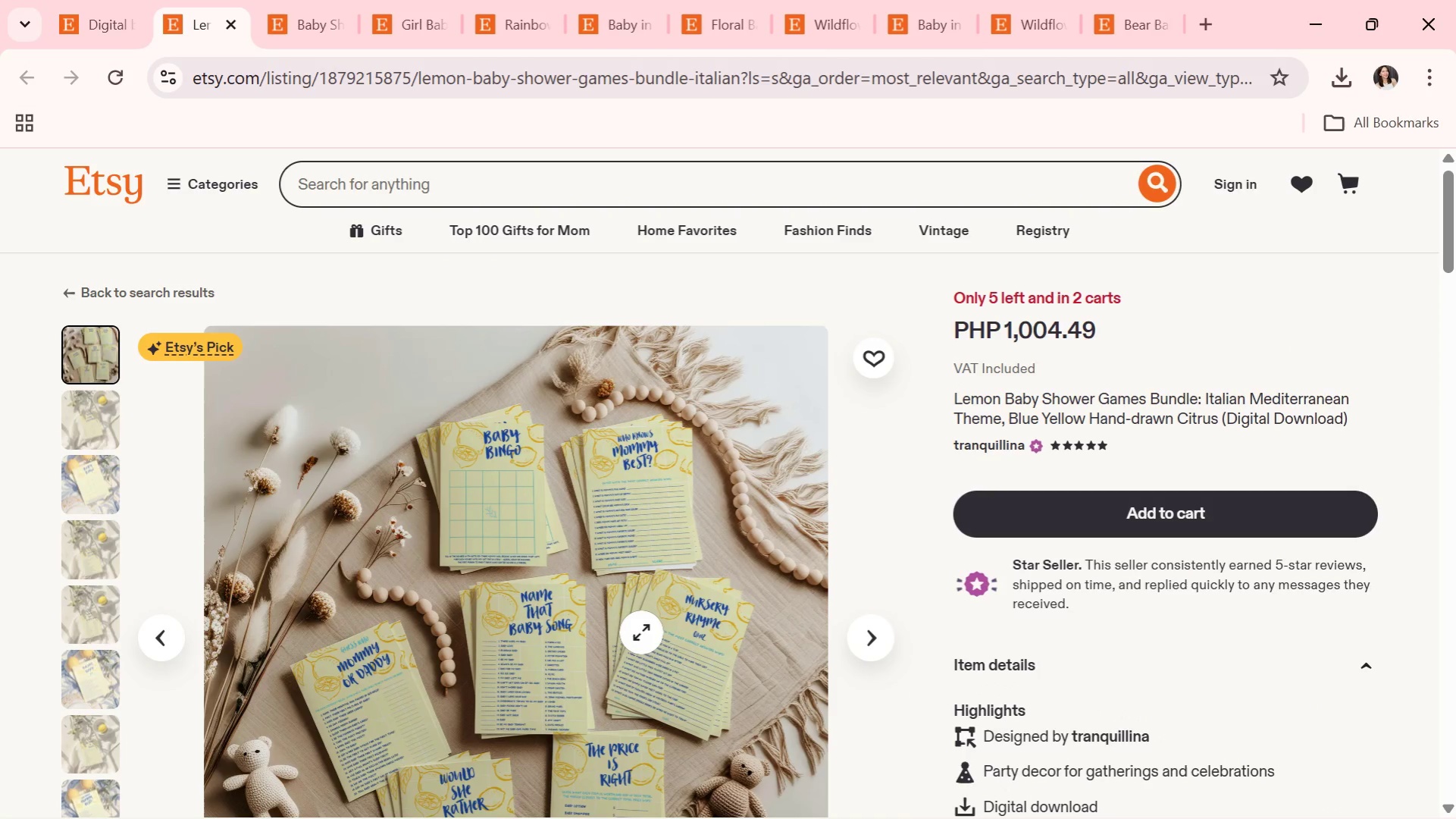 
scroll: coordinate [628, 651], scroll_direction: down, amount: 2.0
 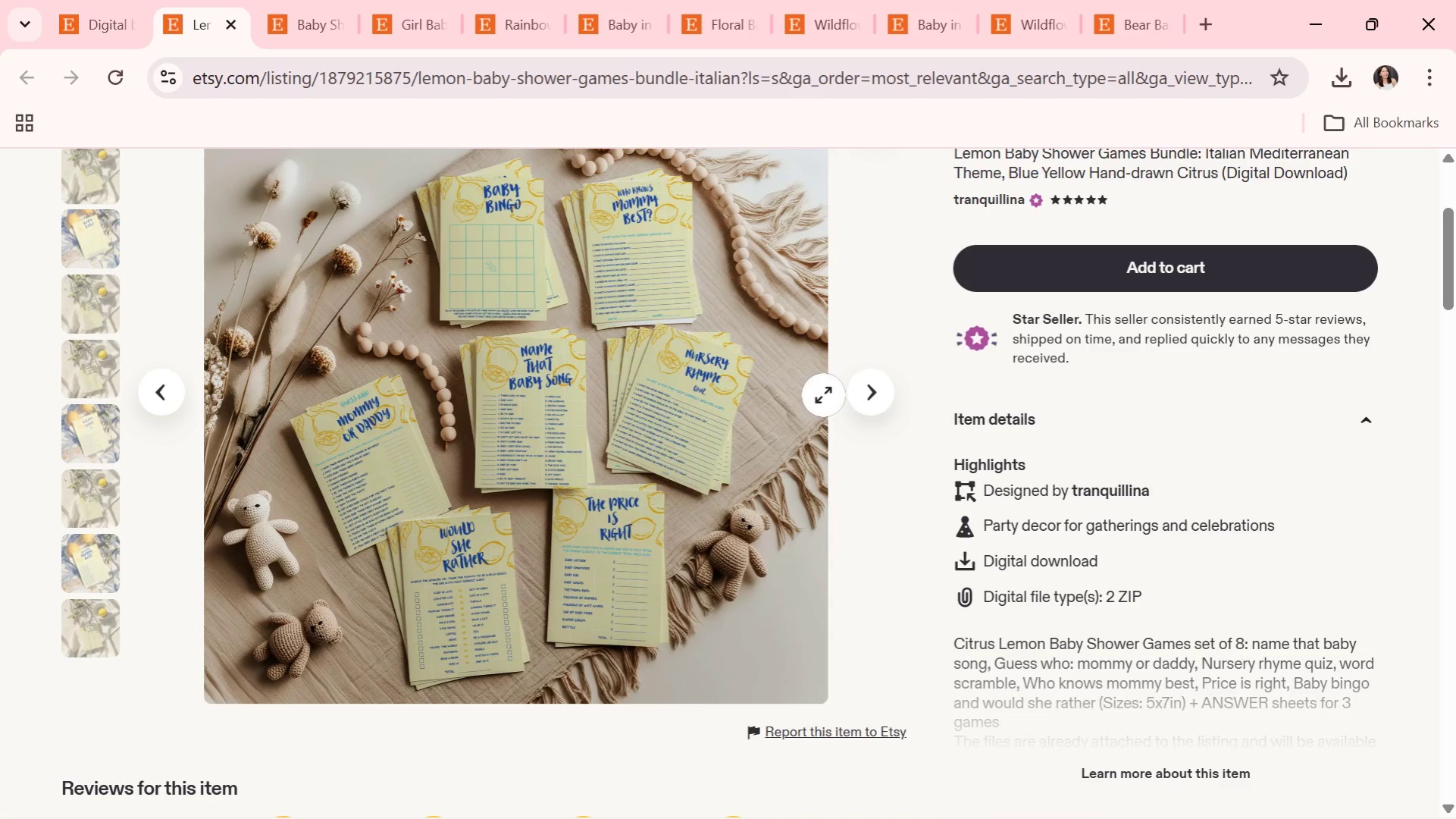 
left_click([869, 398])
 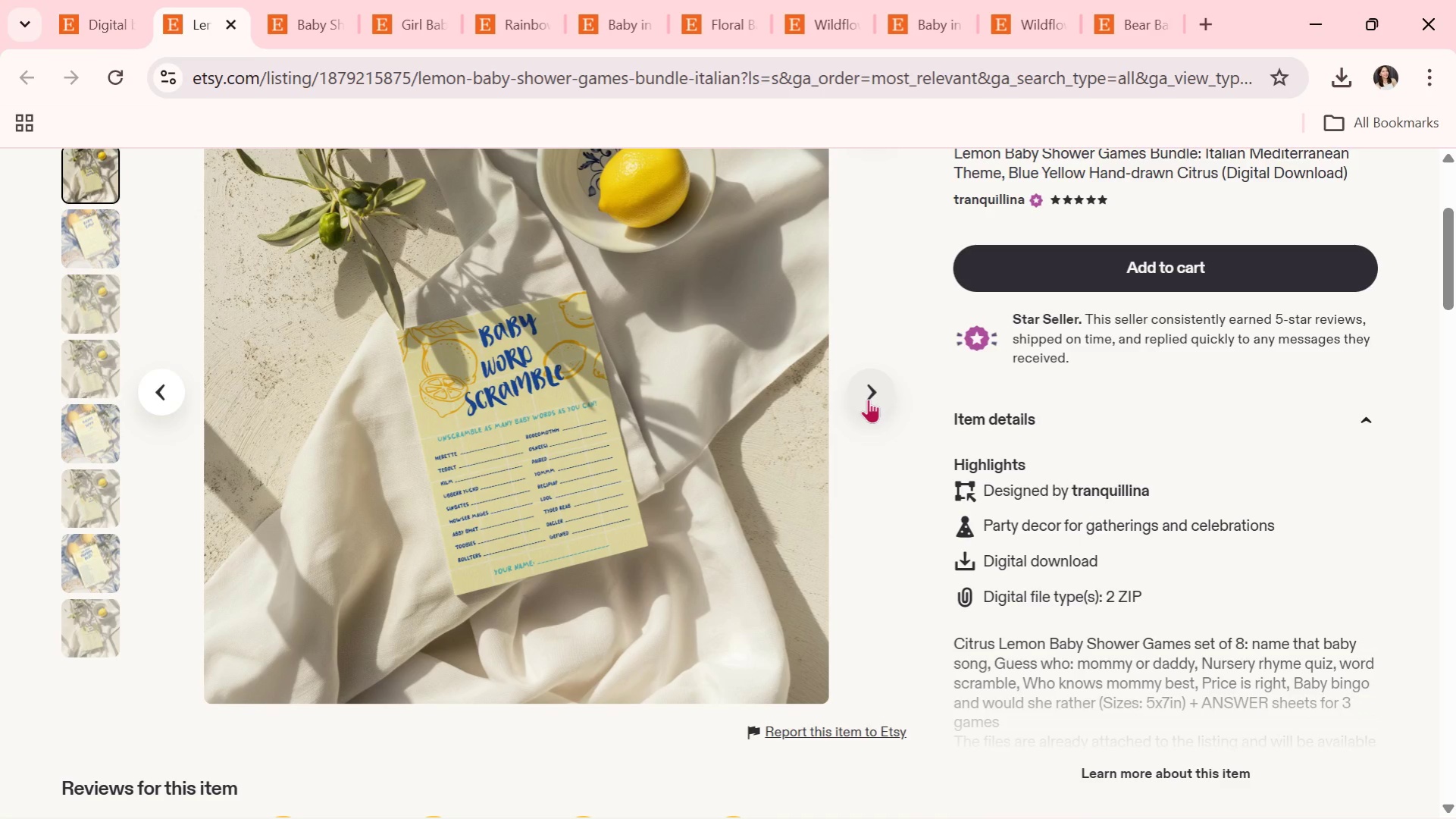 
wait(7.7)
 